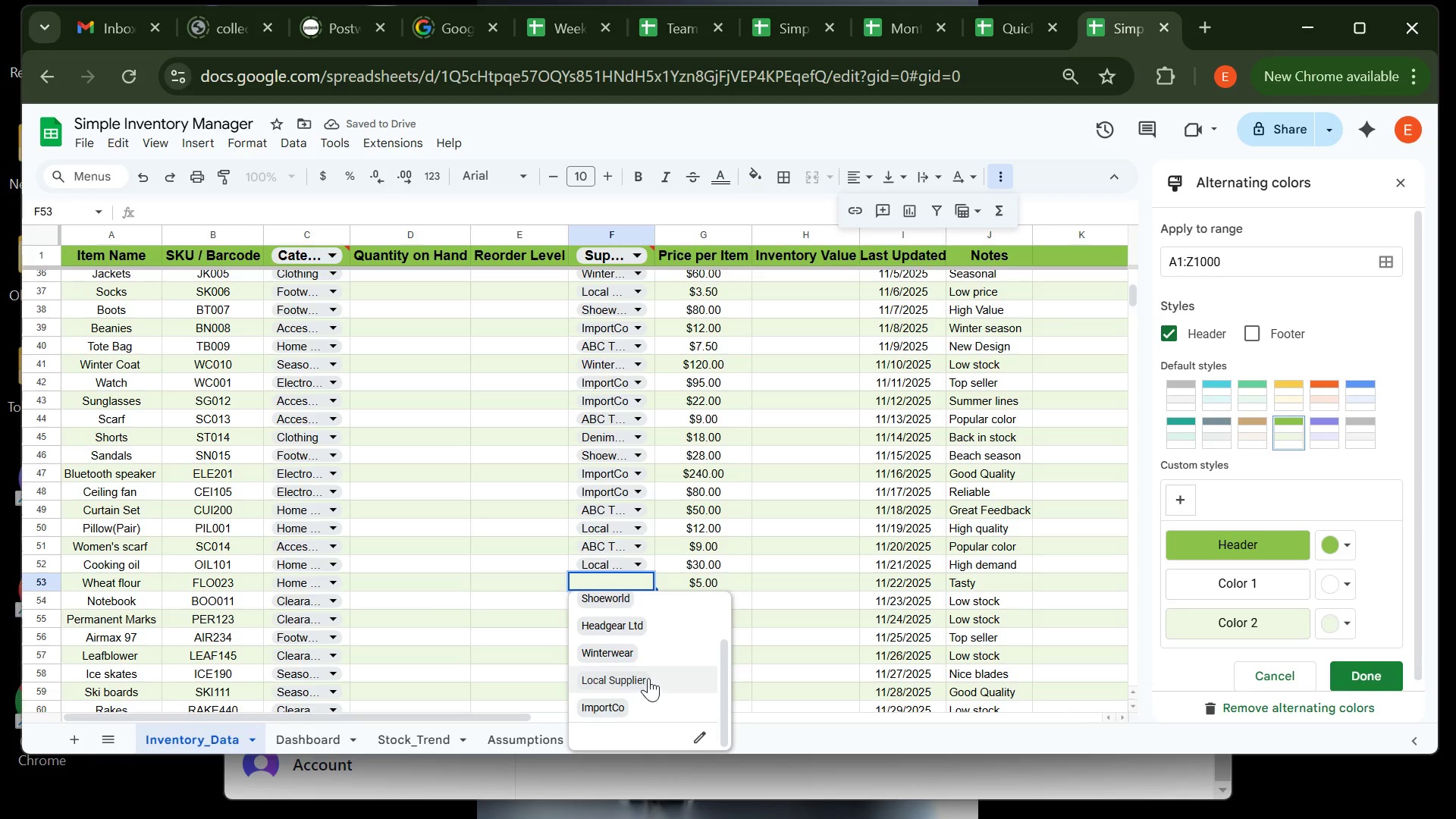 
left_click([648, 678])
 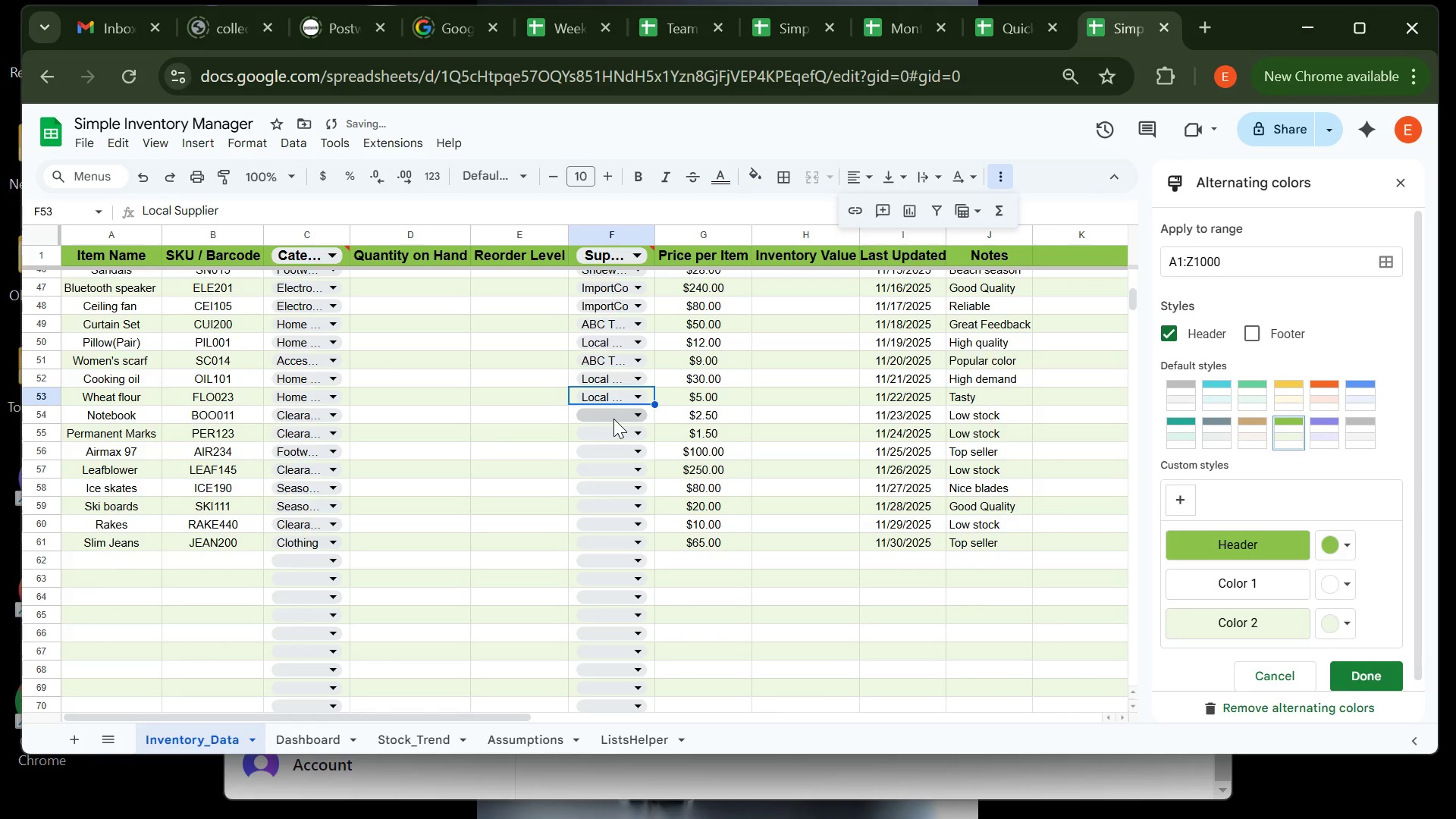 
left_click([613, 413])
 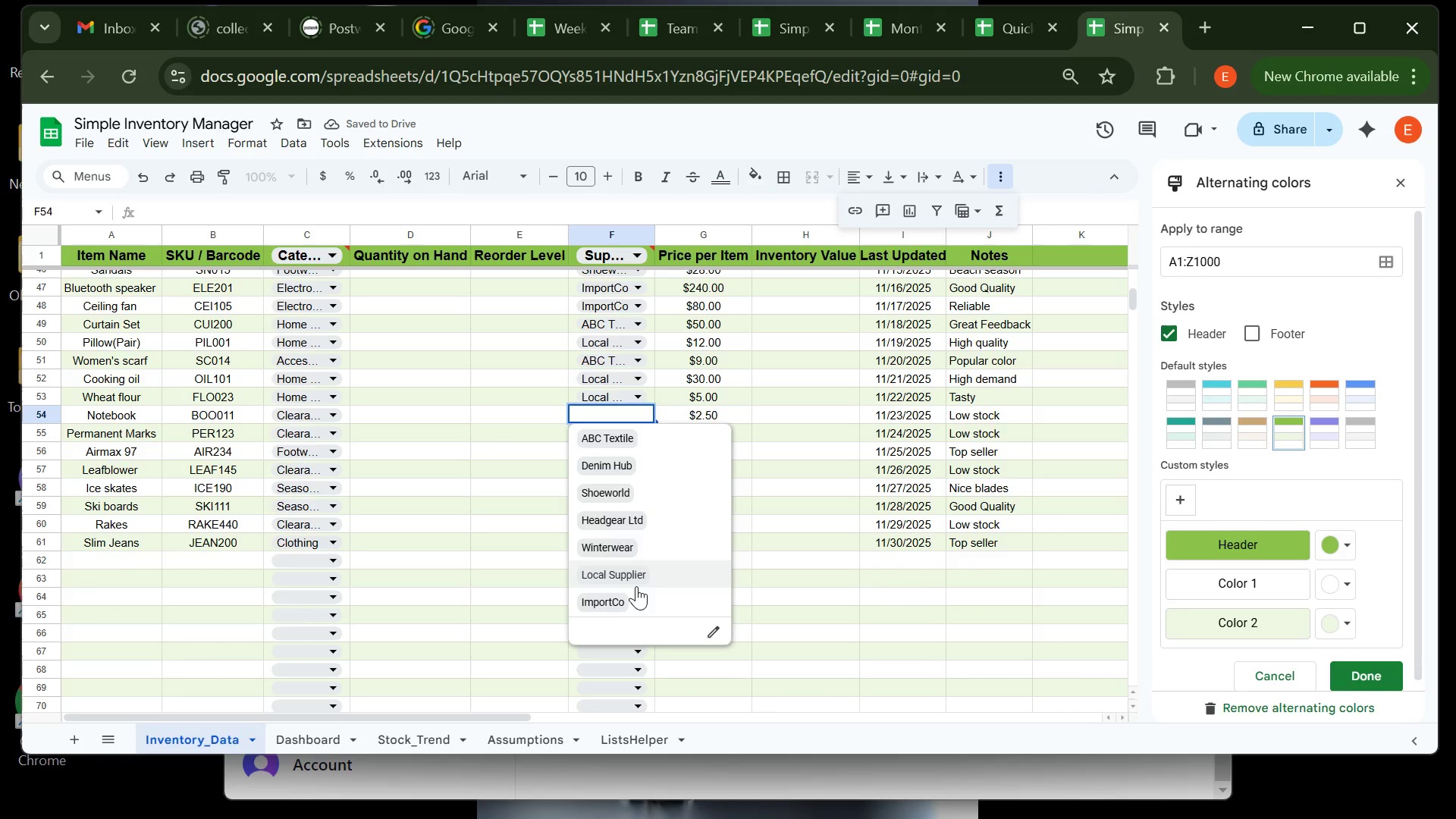 
left_click([637, 587])
 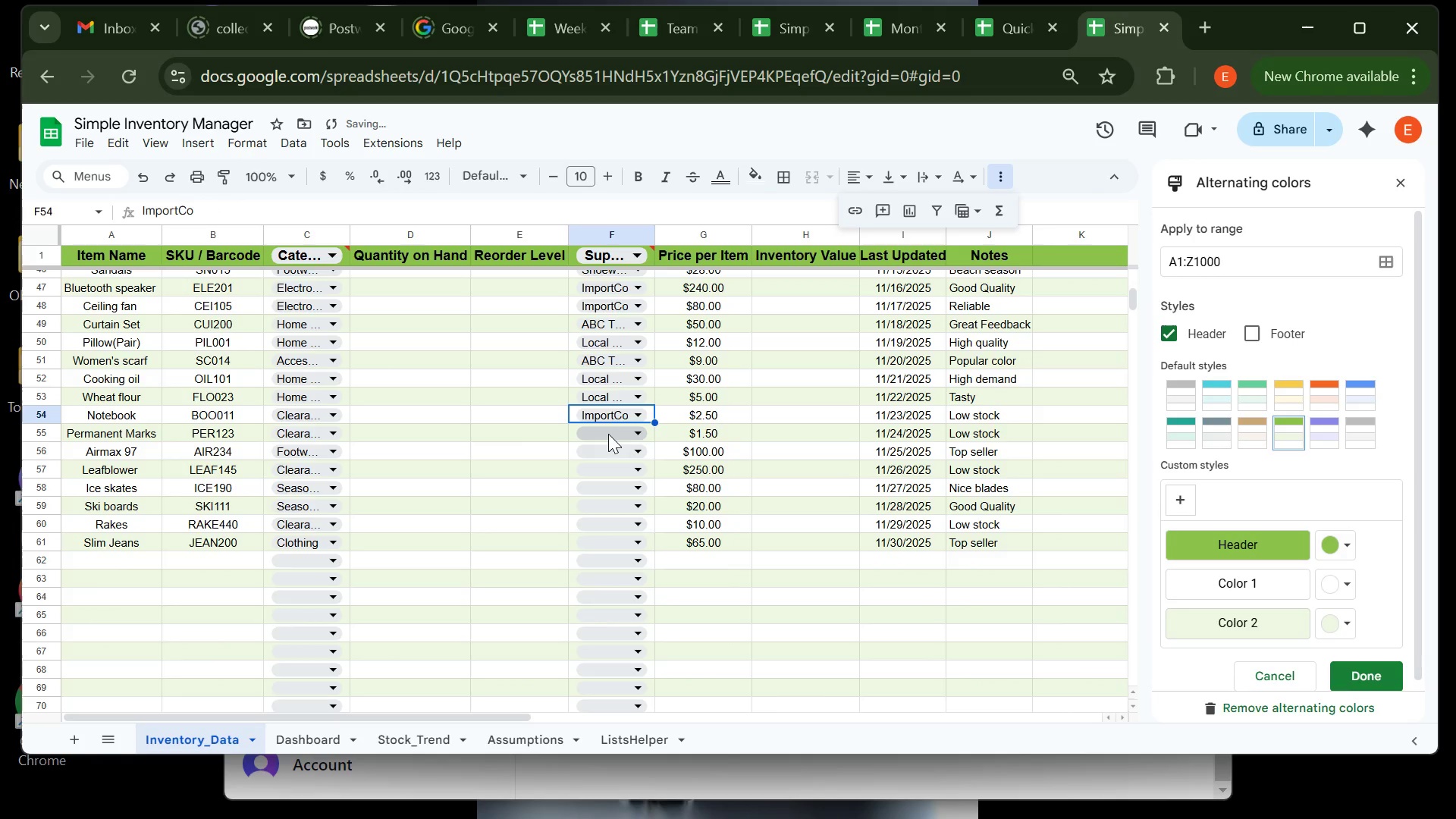 
left_click([608, 434])
 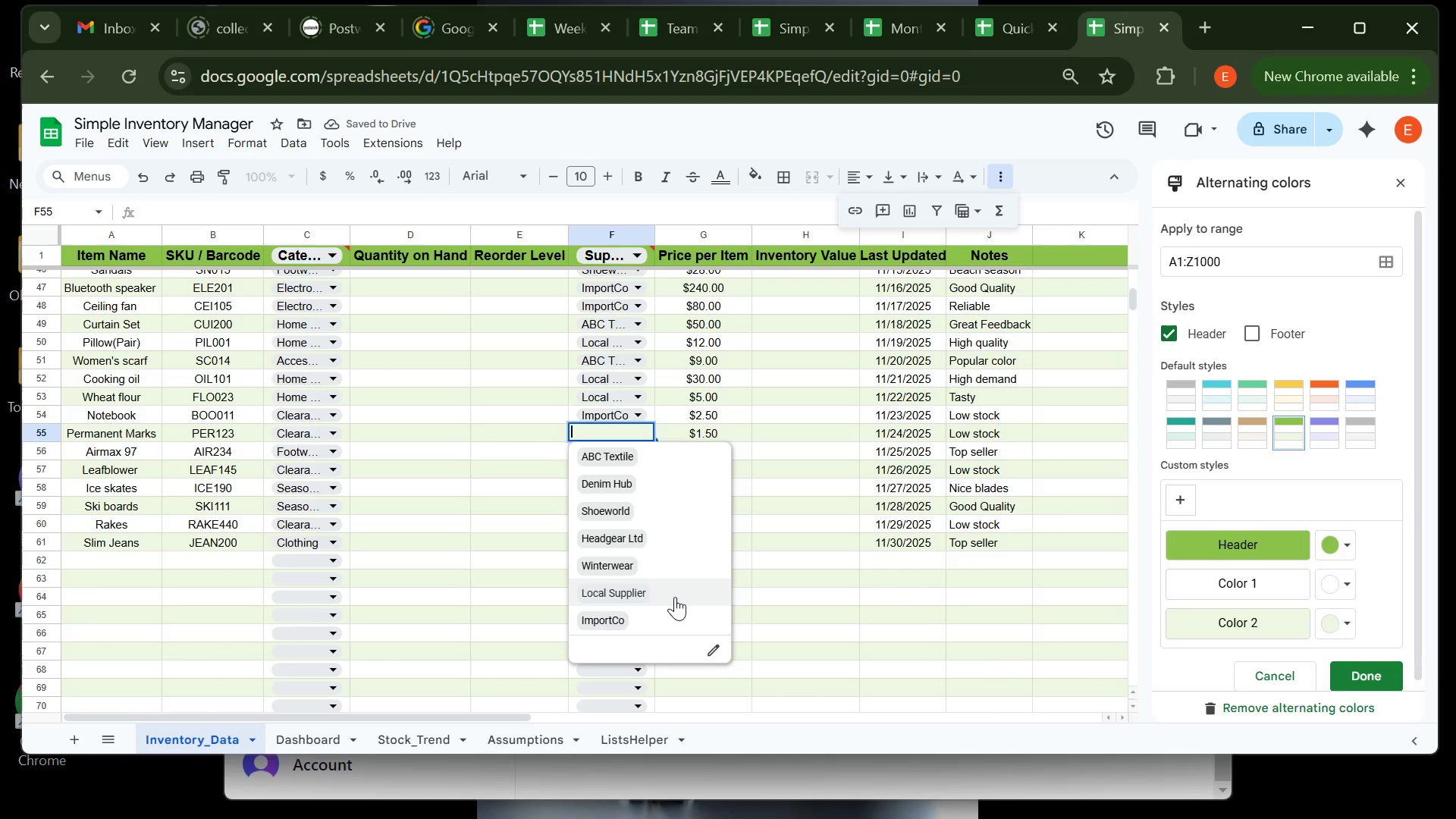 
left_click([675, 597])
 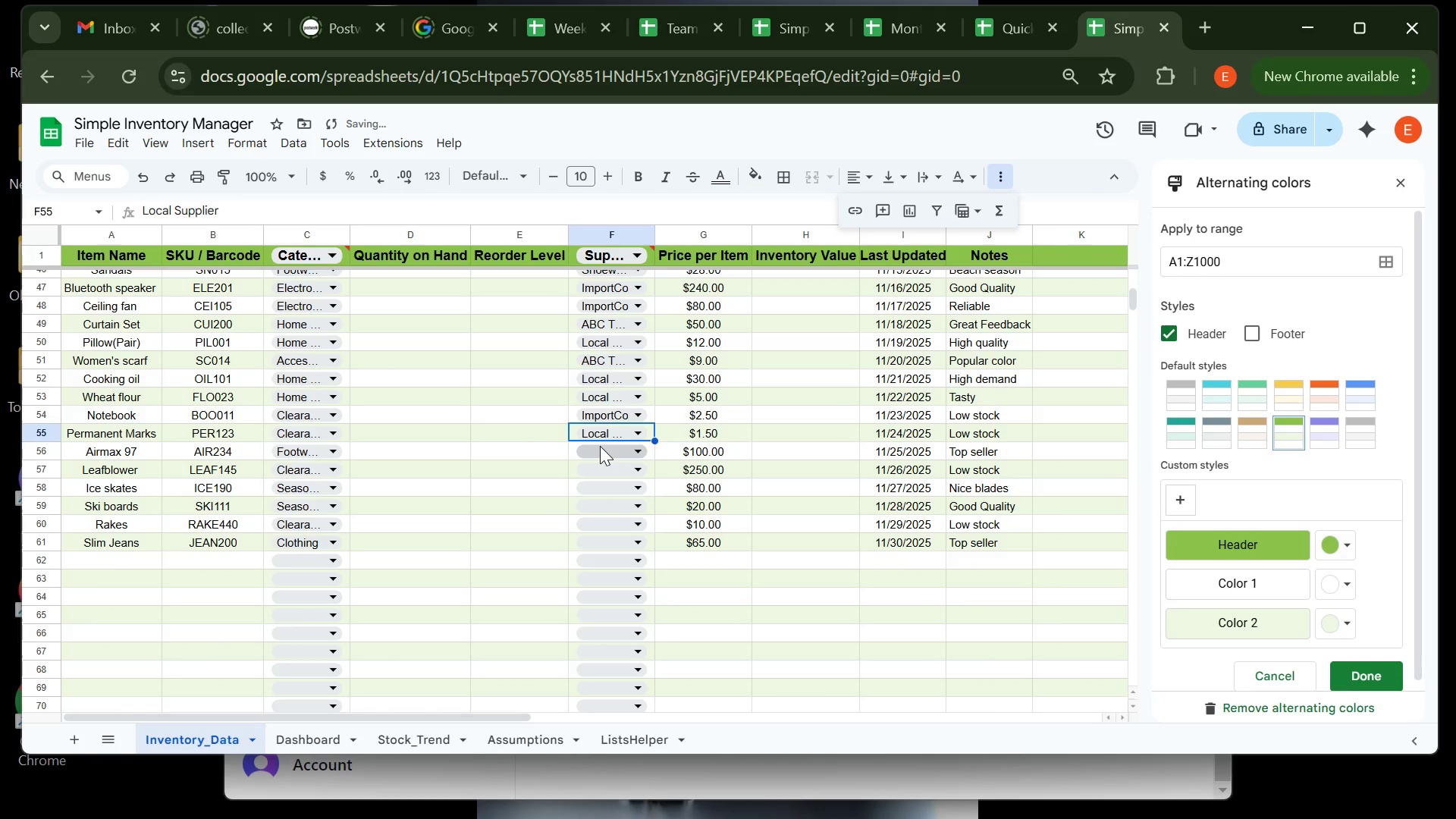 
left_click([600, 446])
 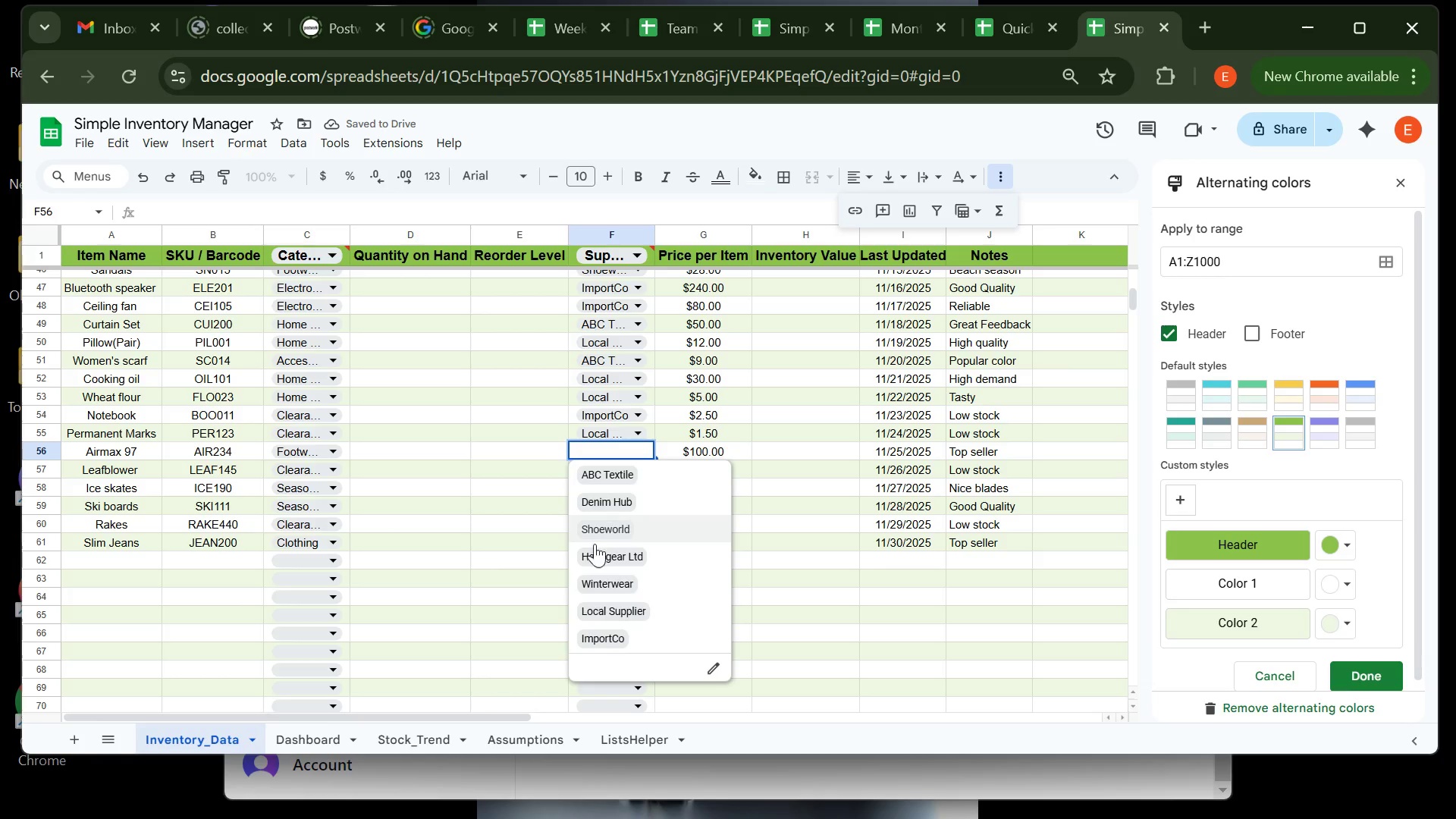 
left_click([612, 629])
 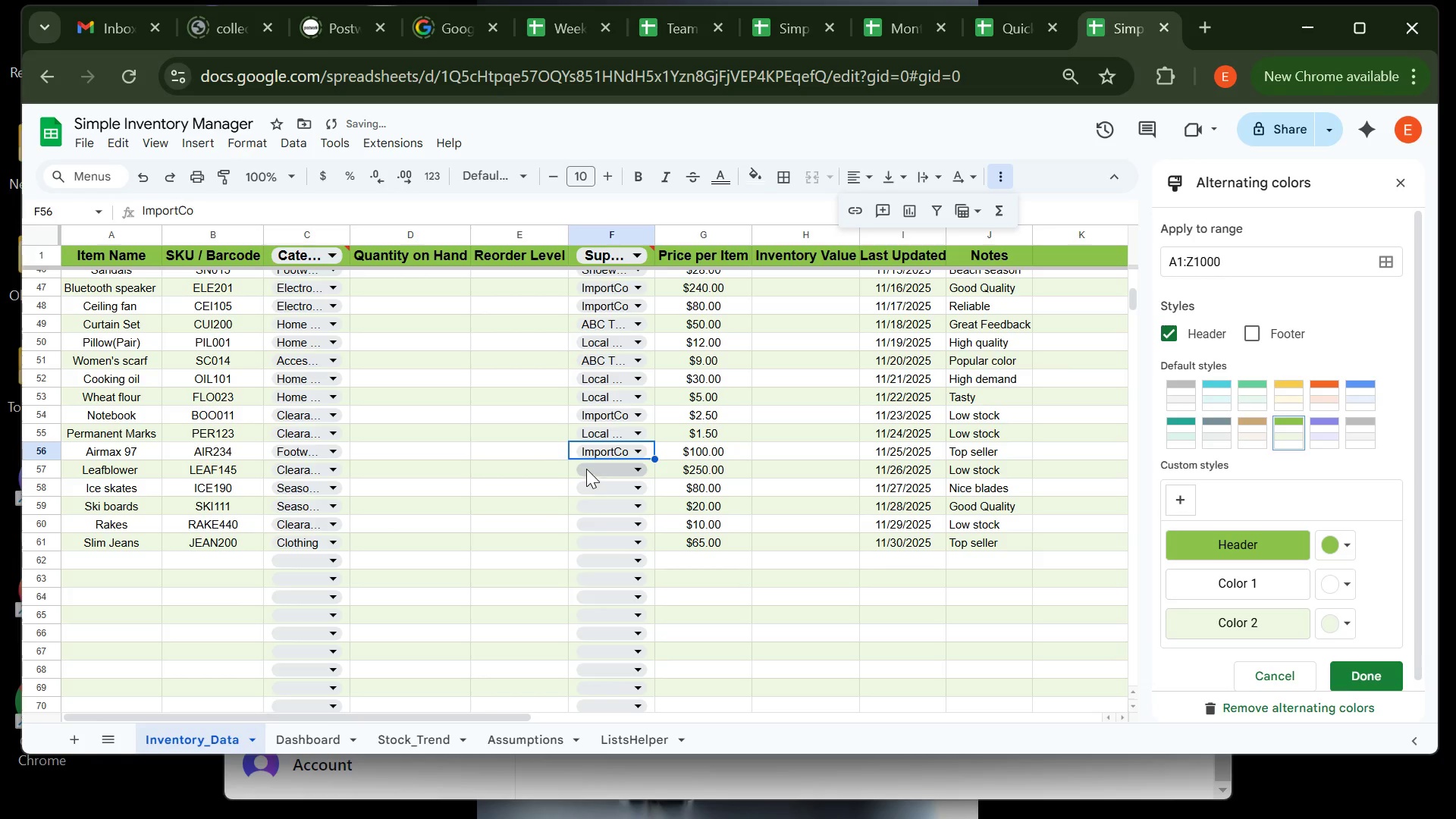 
left_click([586, 469])
 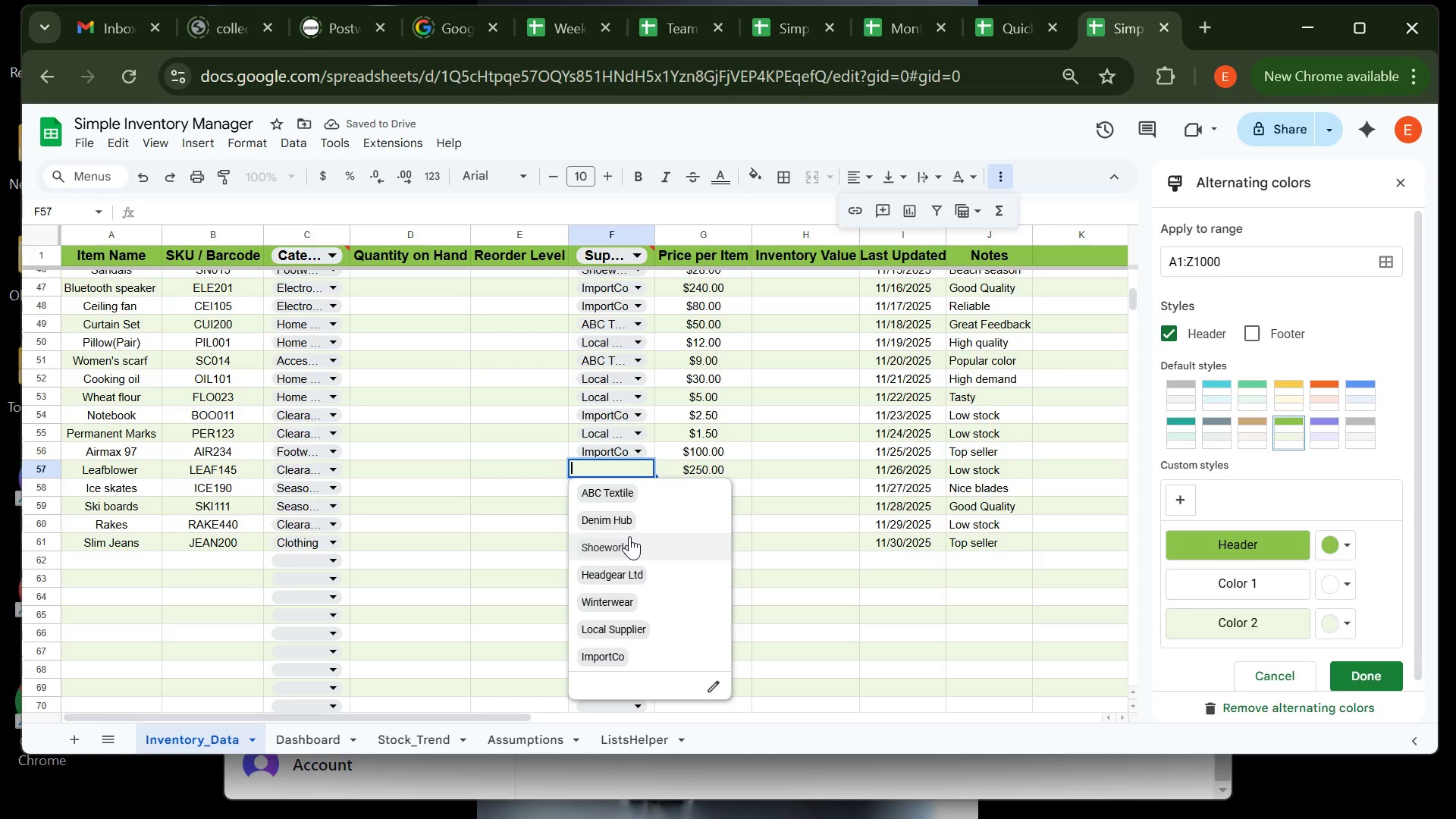 
left_click([629, 536])
 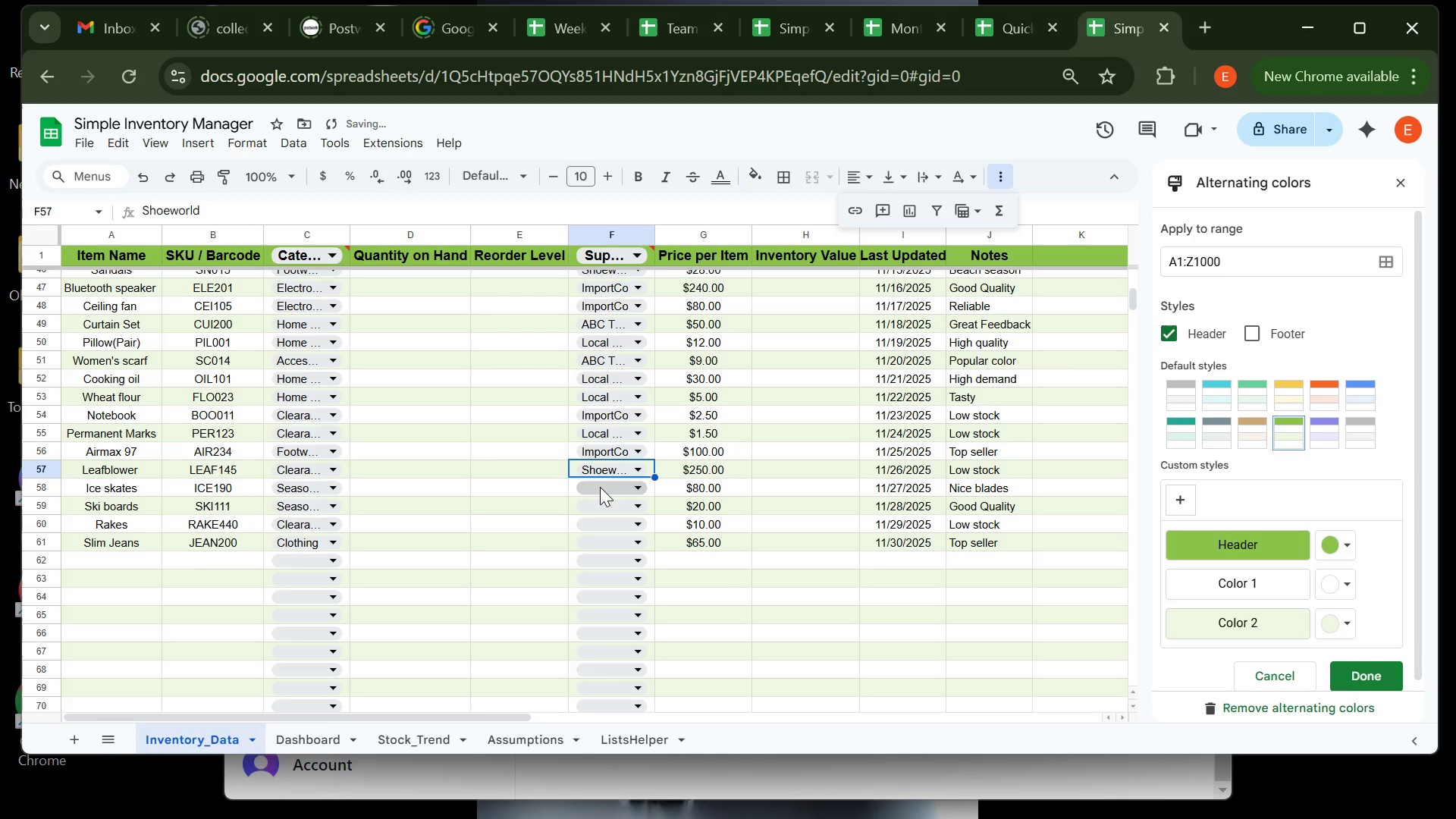 
left_click([600, 487])
 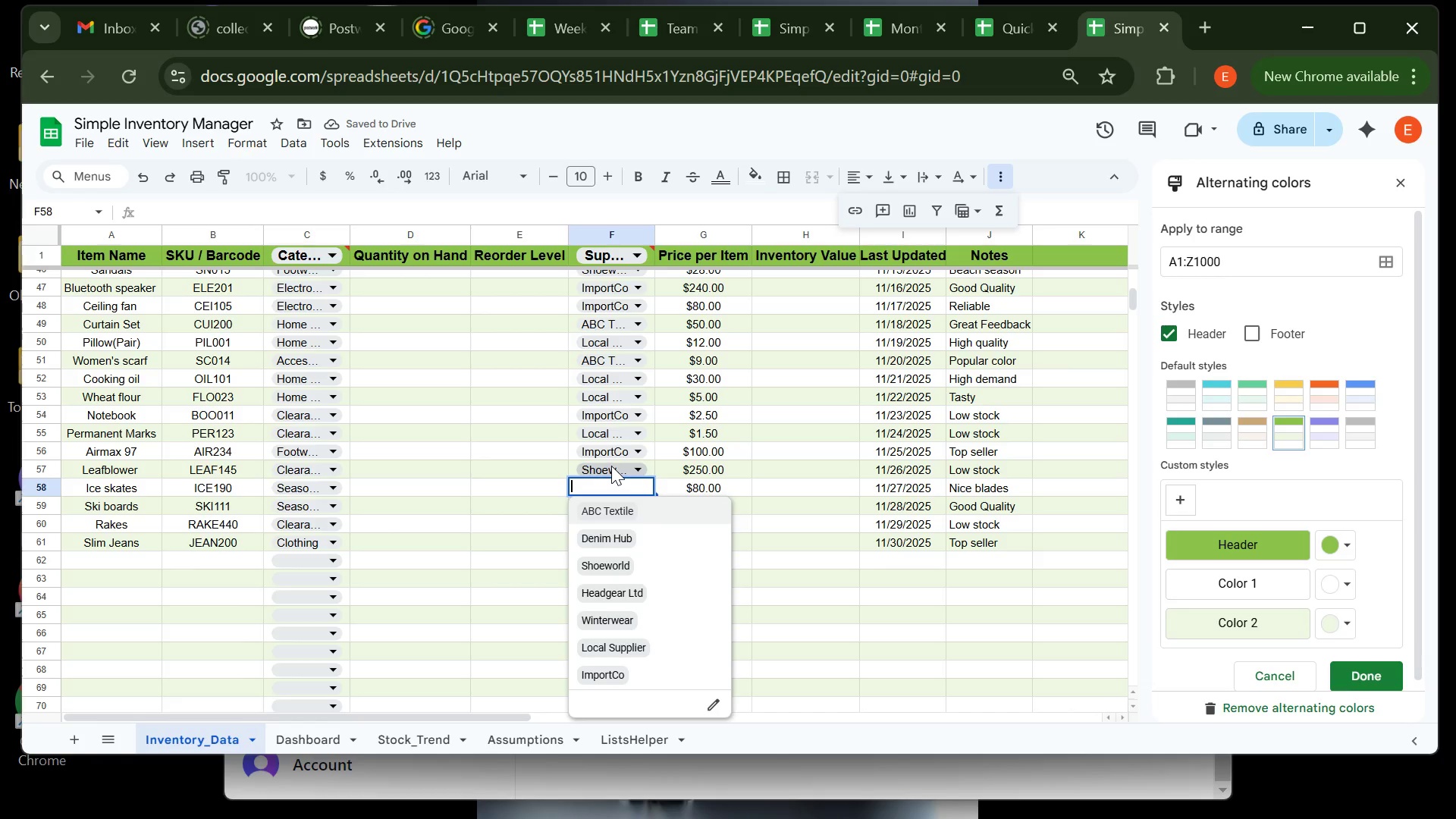 
left_click([621, 453])
 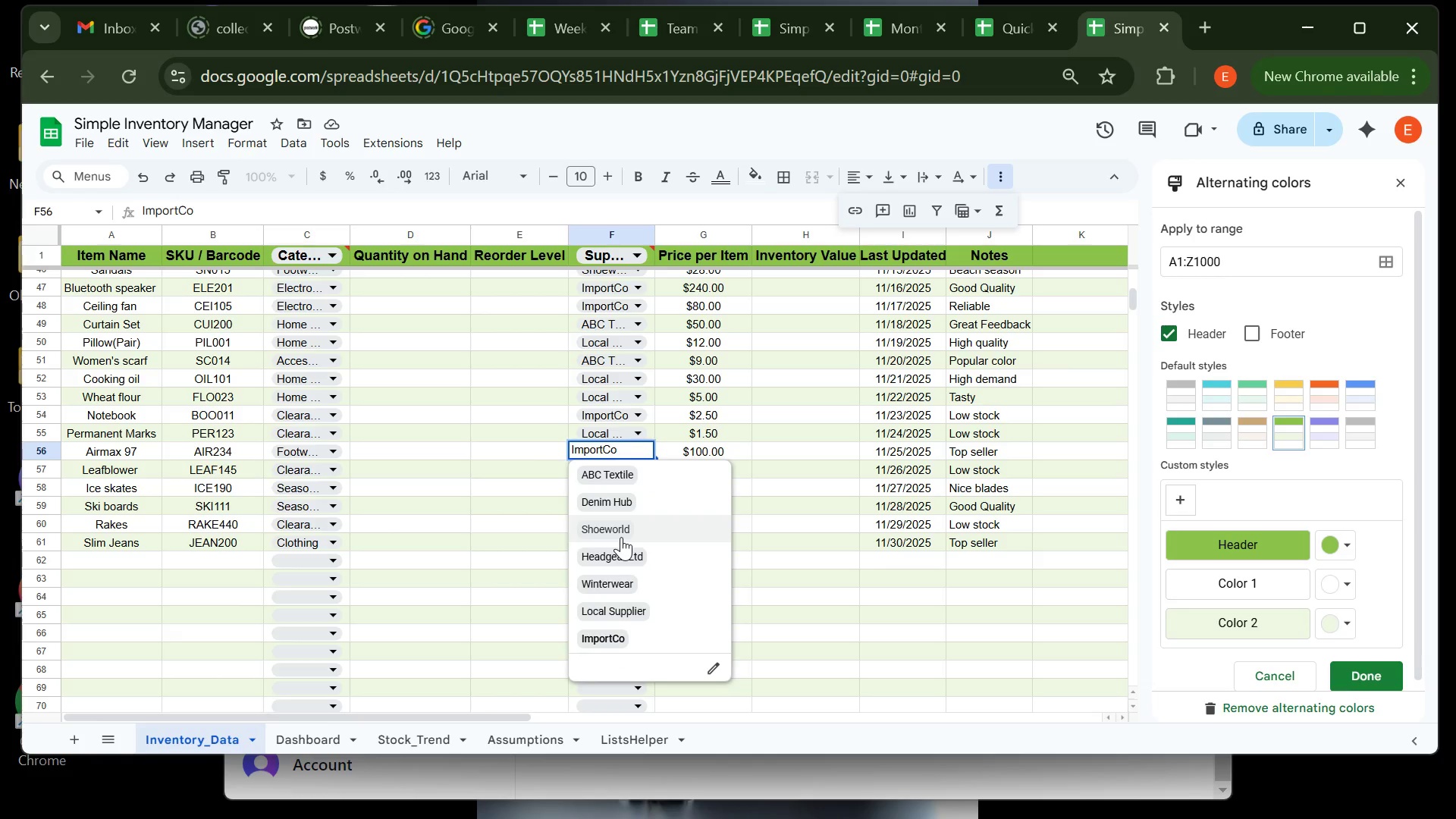 
double_click([621, 537])
 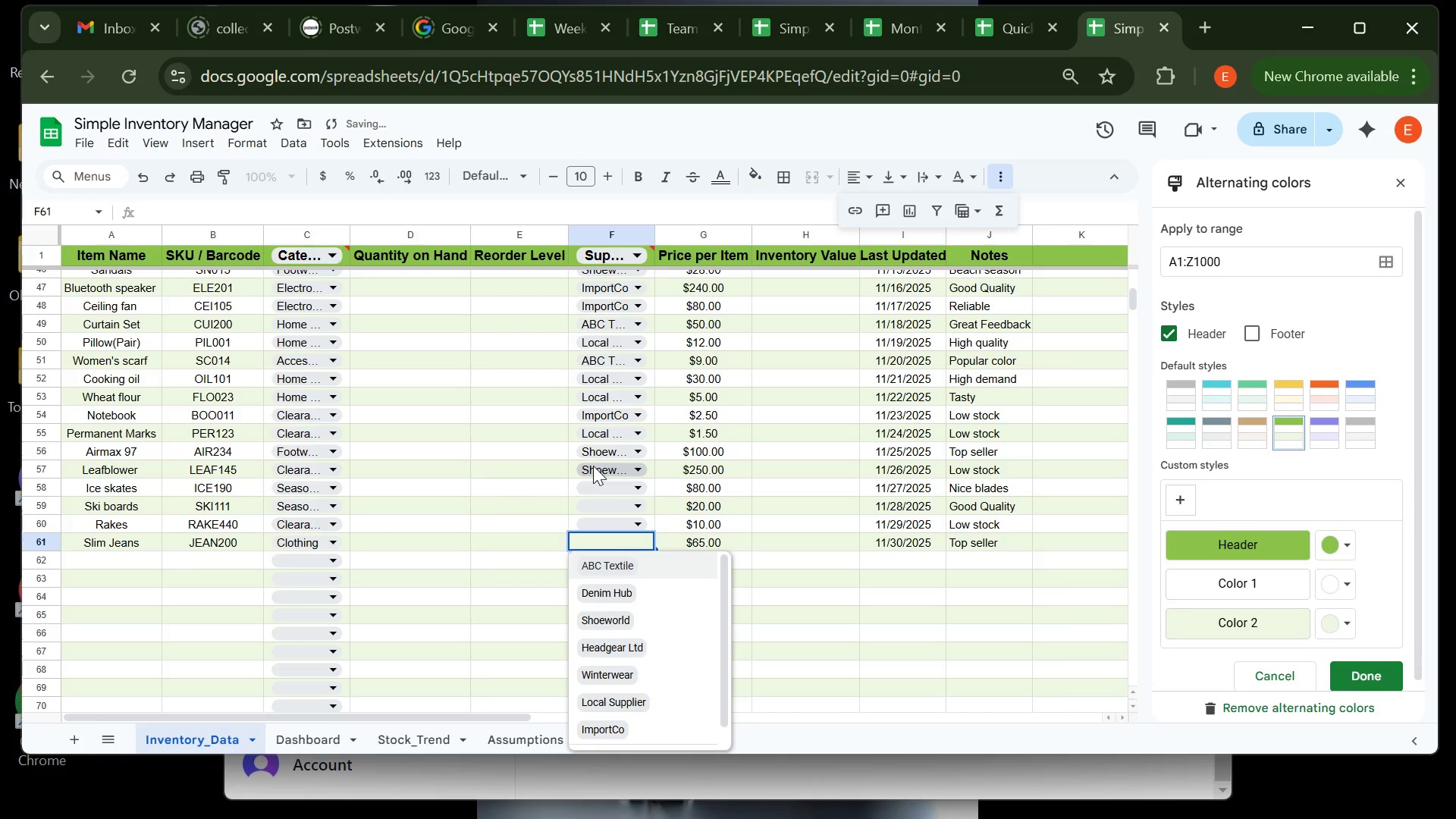 
left_click([593, 466])
 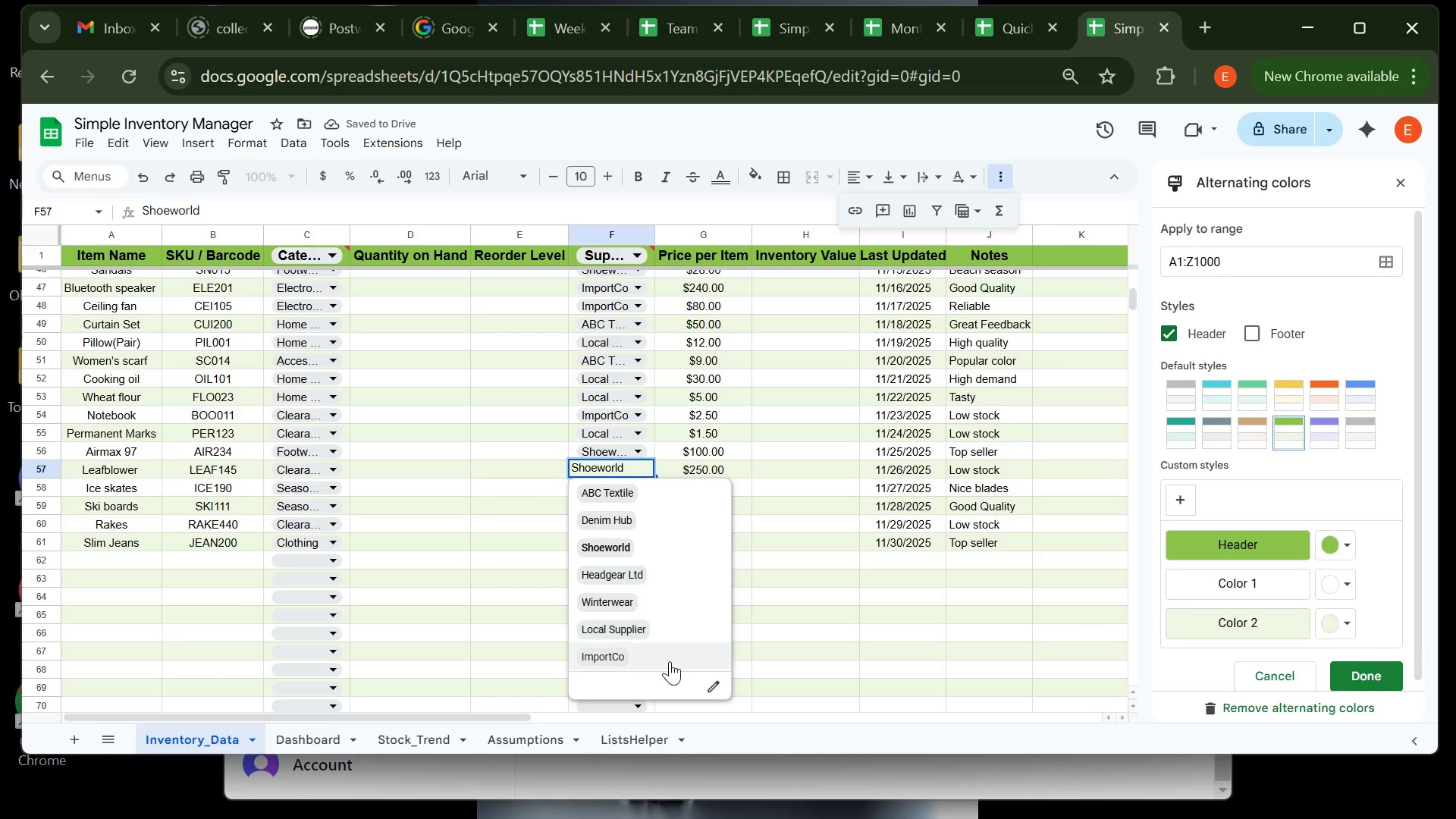 
left_click([669, 666])
 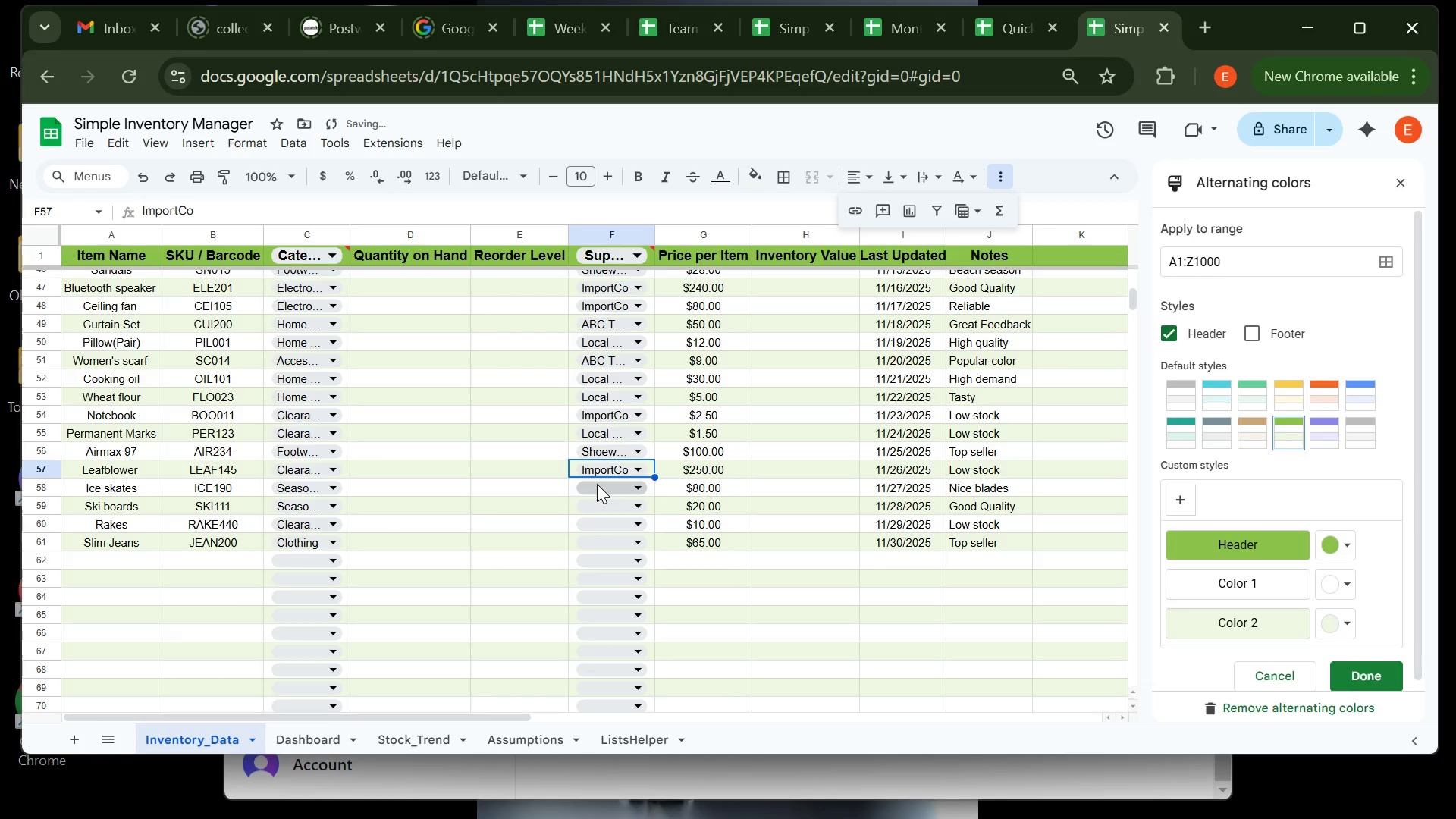 
left_click([597, 484])
 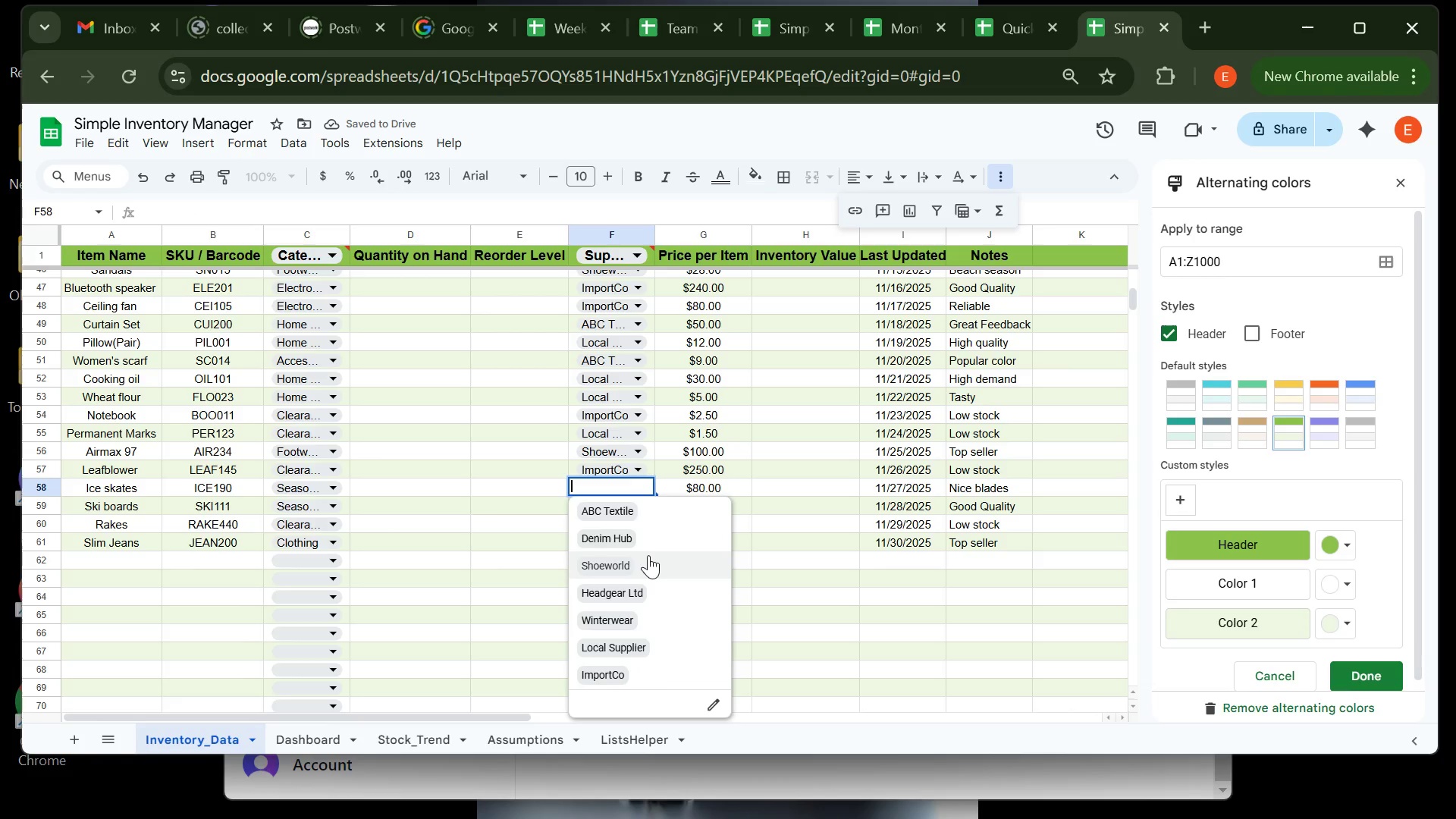 
left_click([642, 562])
 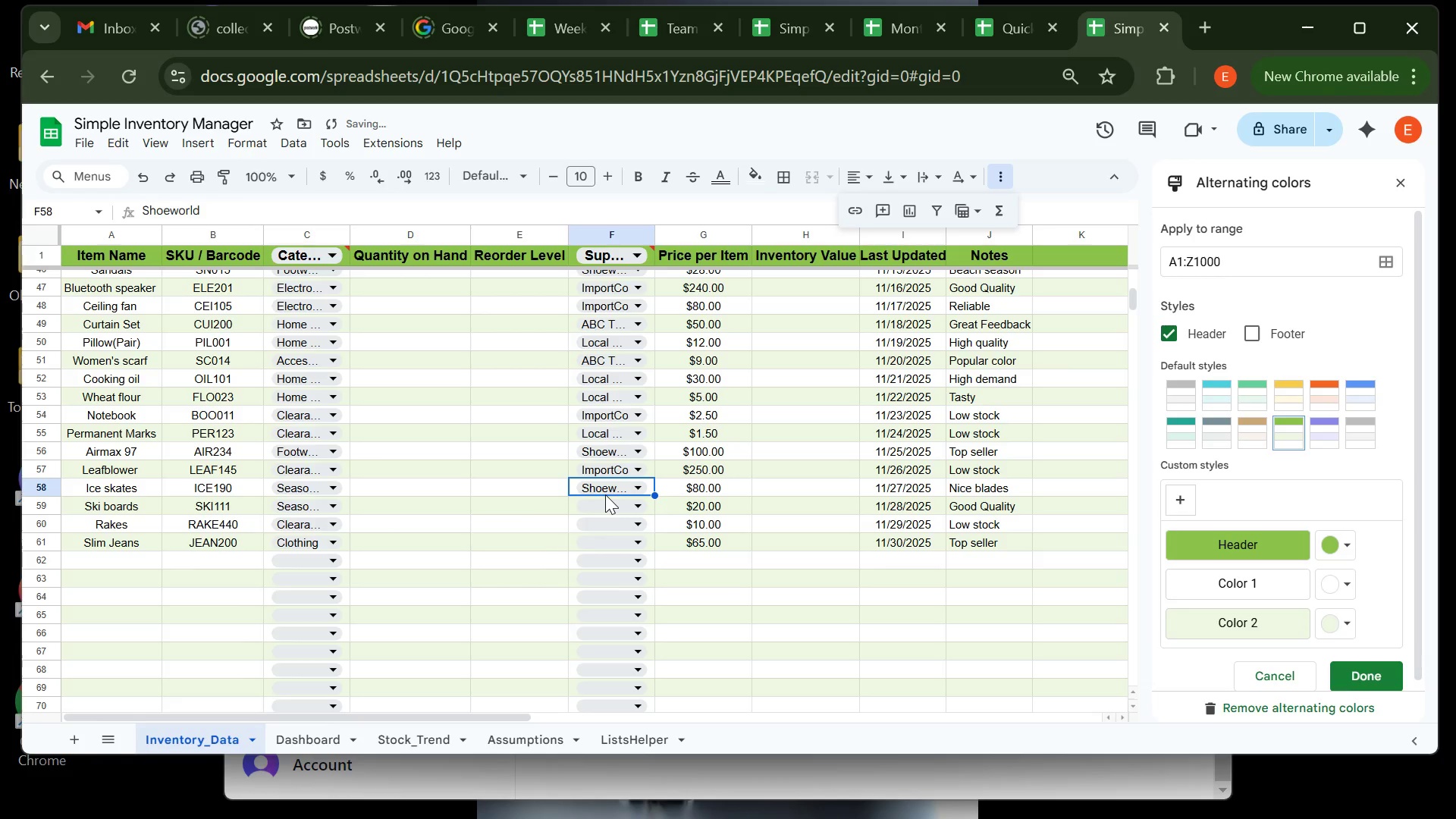 
left_click([605, 494])
 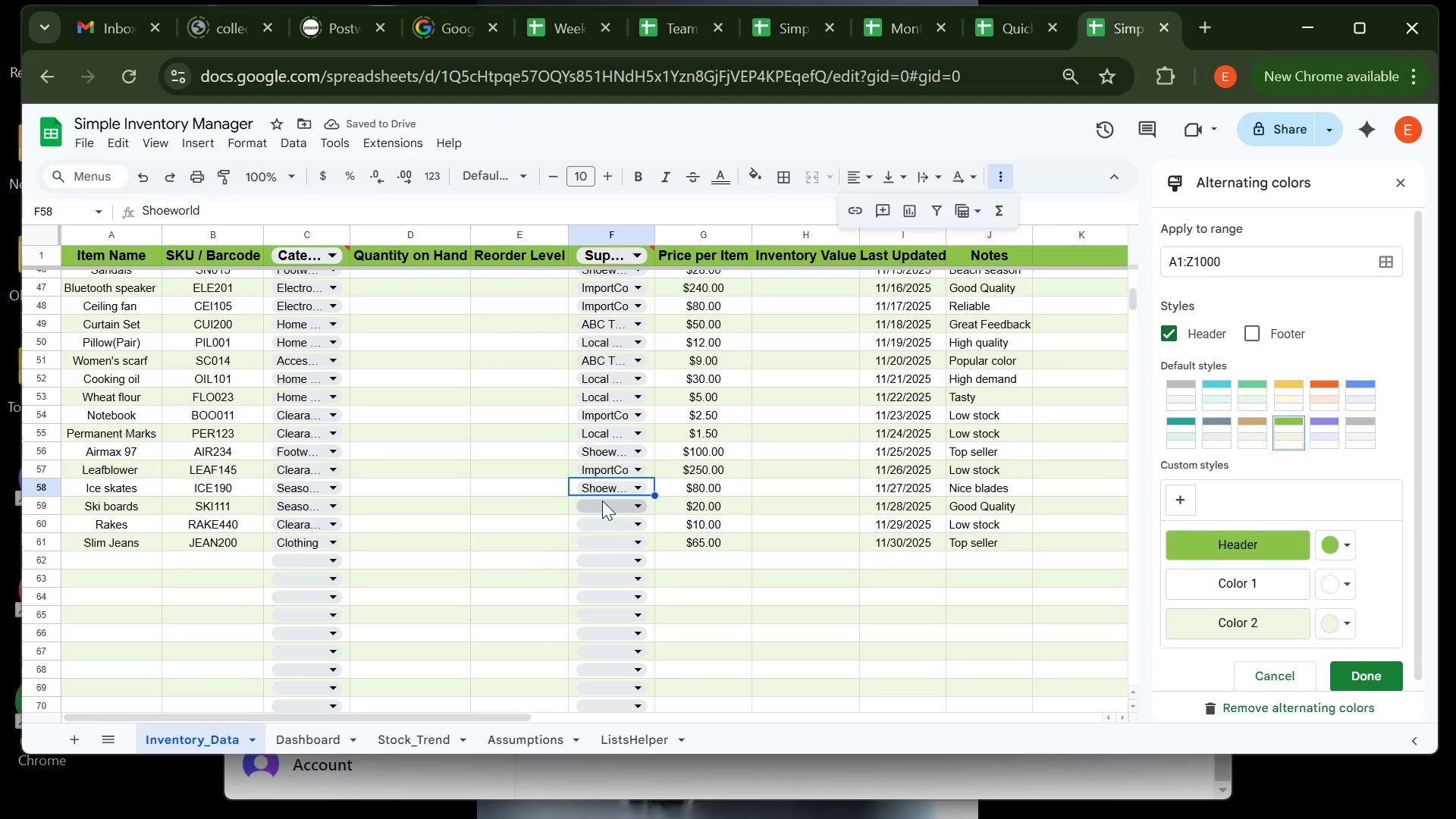 
left_click([602, 500])
 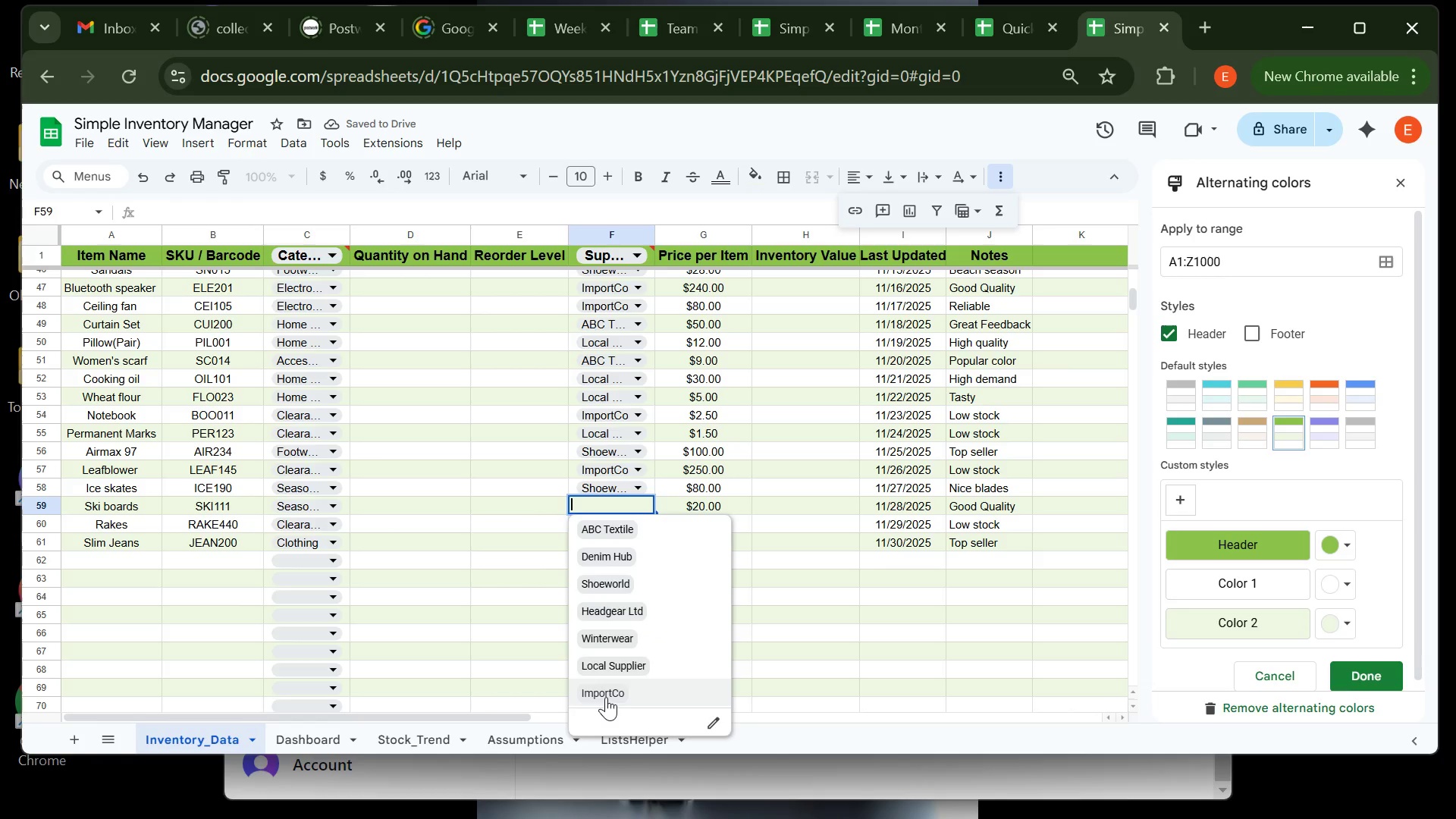 
left_click([606, 697])
 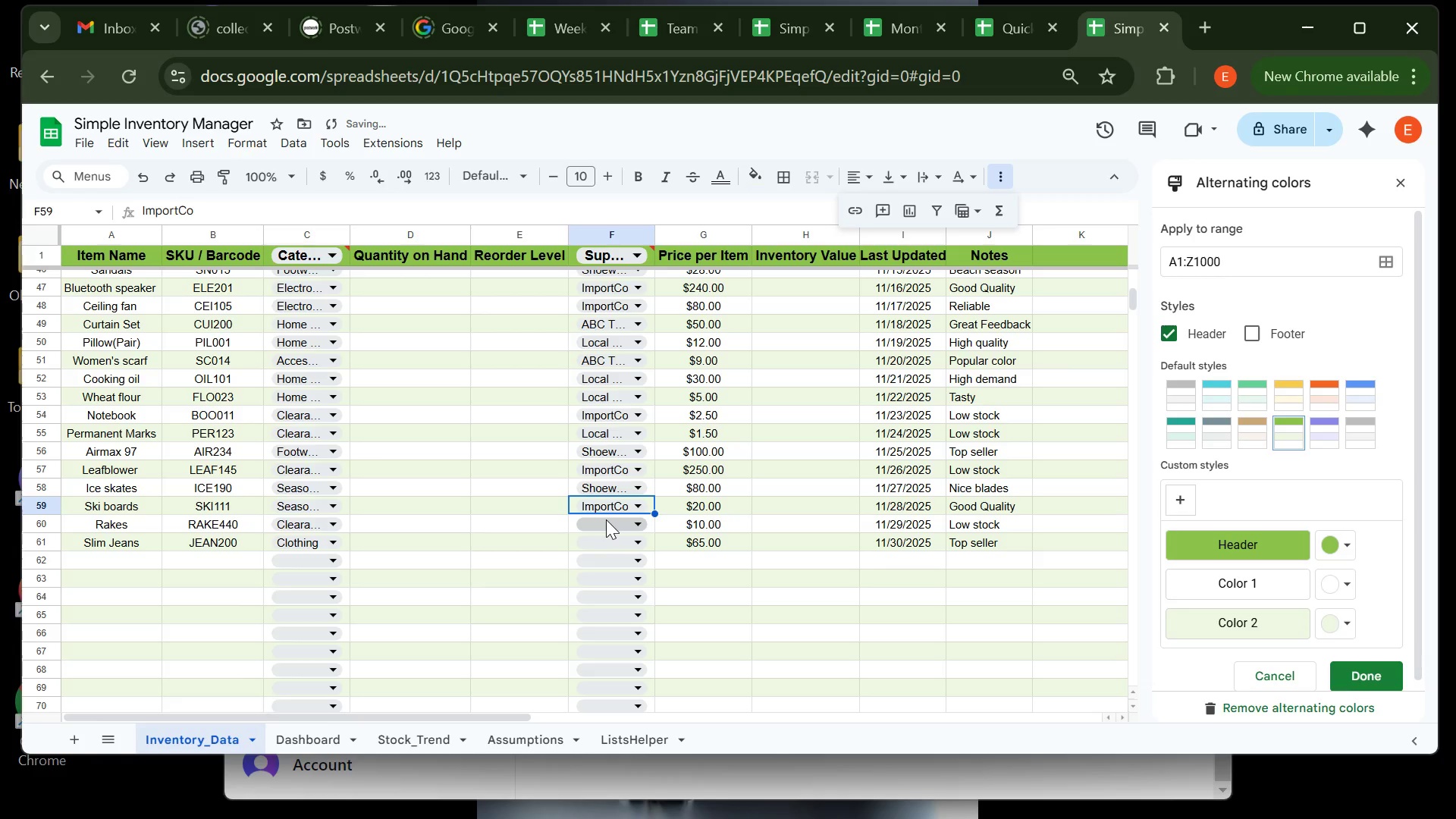 
left_click([606, 519])
 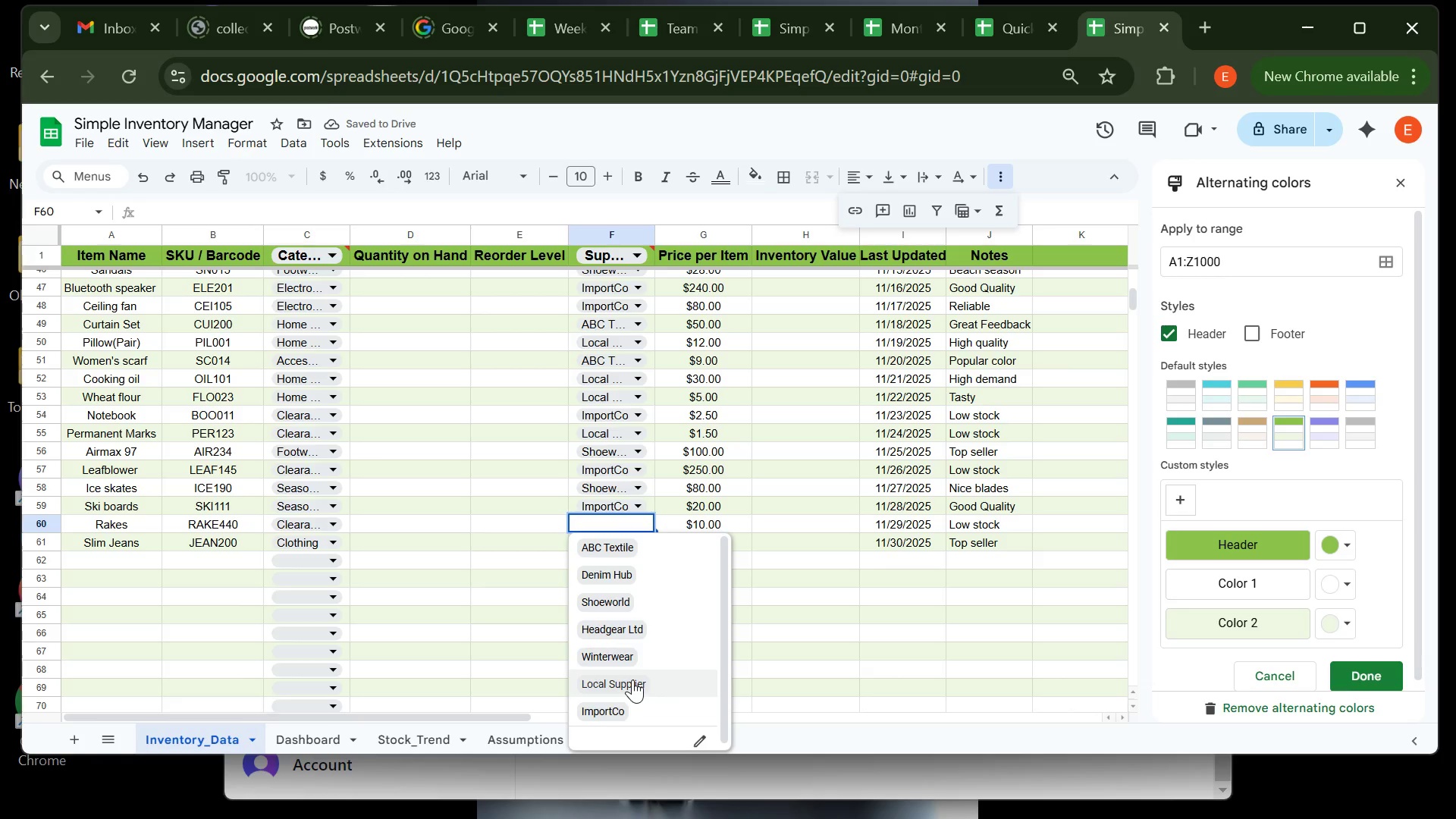 
left_click([632, 679])
 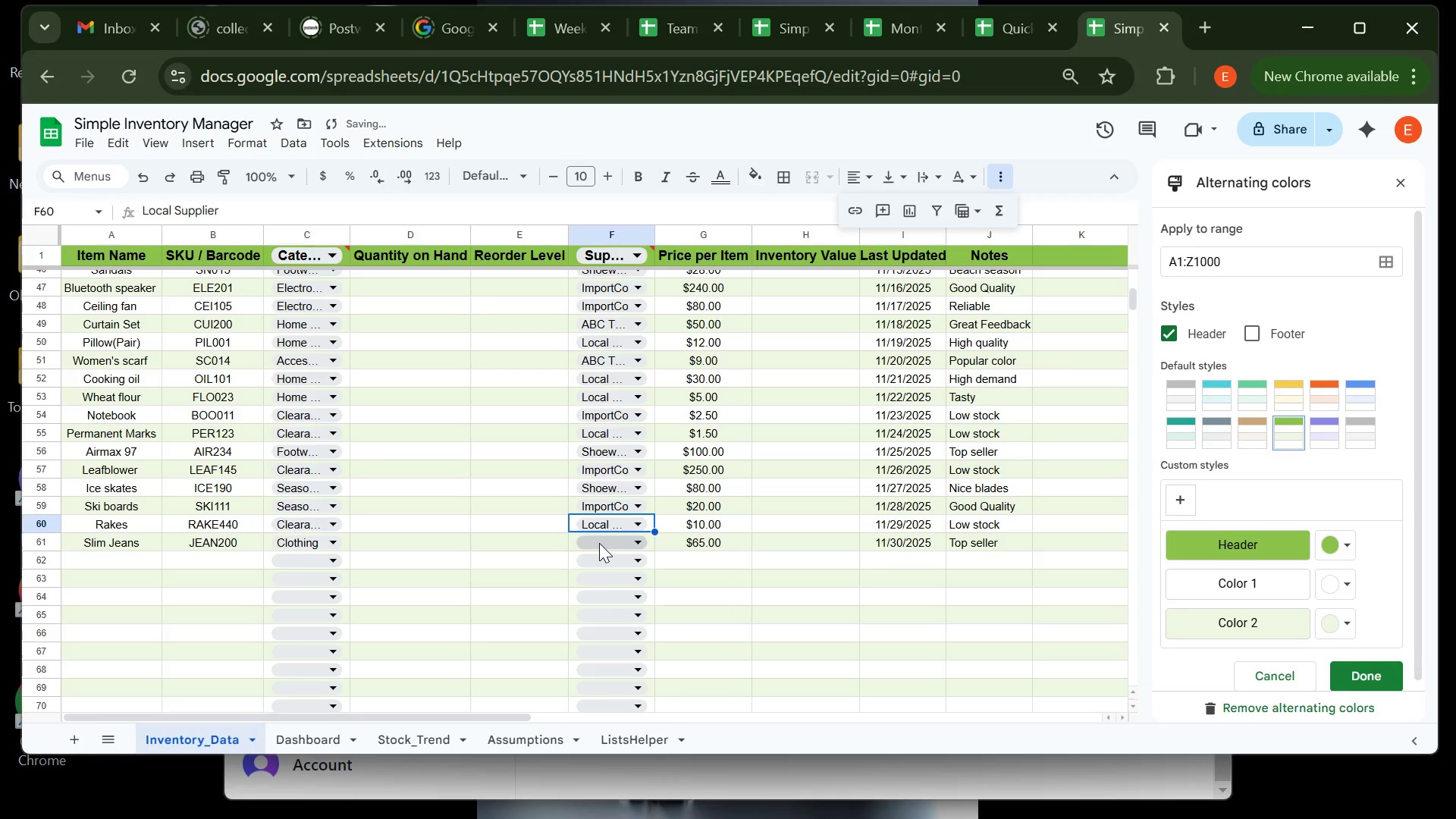 
left_click([599, 543])
 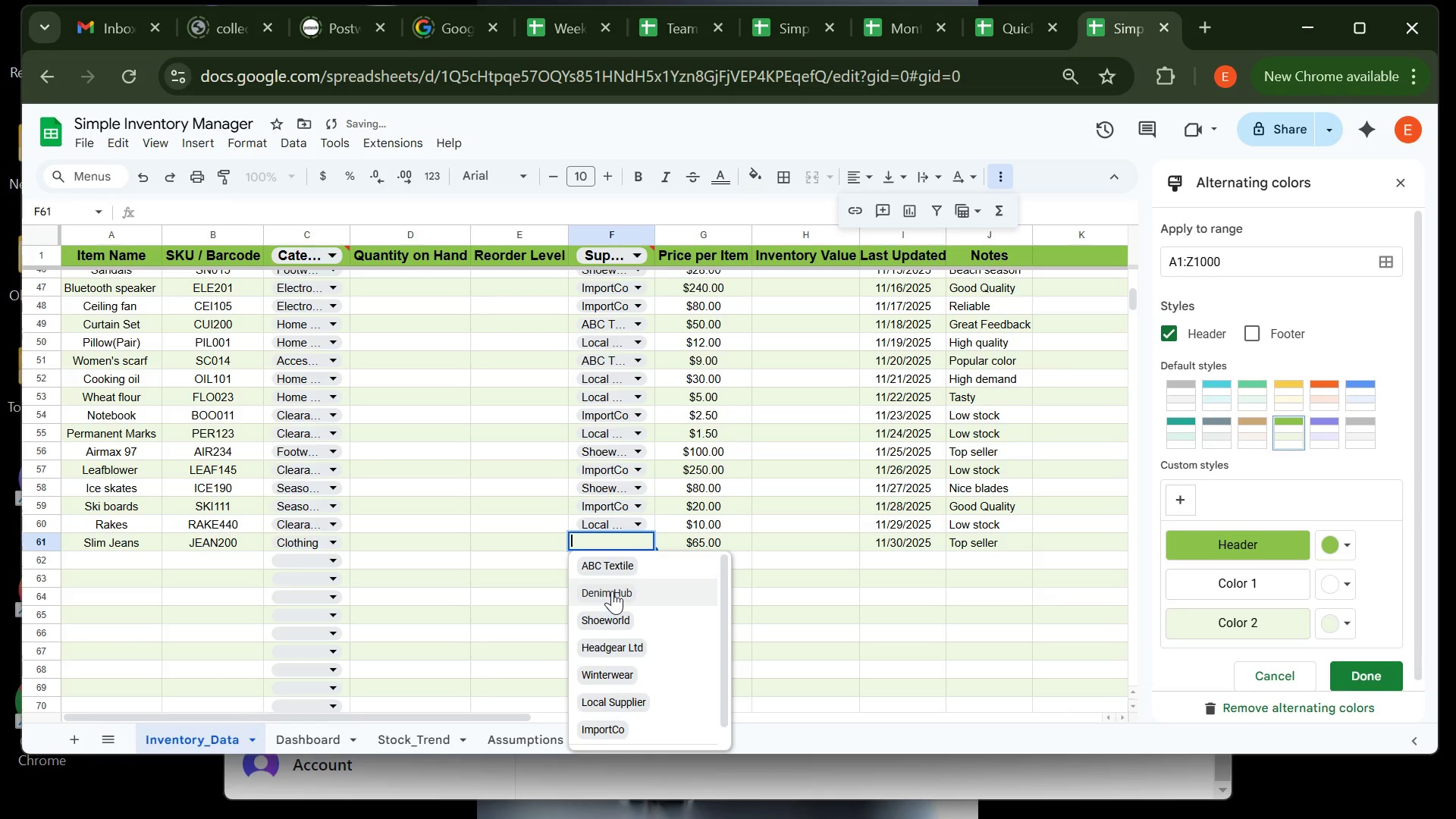 
left_click([612, 591])
 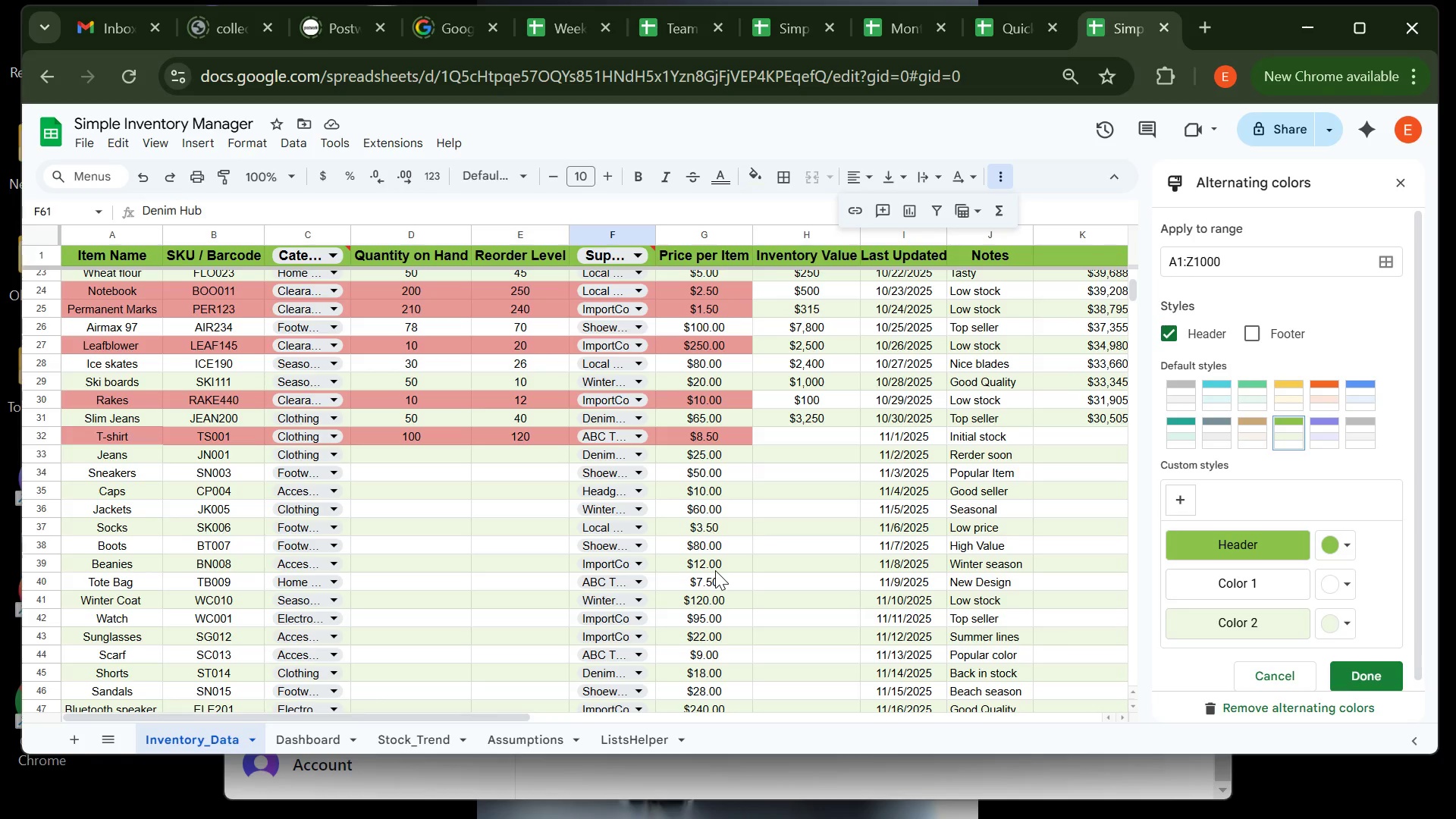 
wait(12.11)
 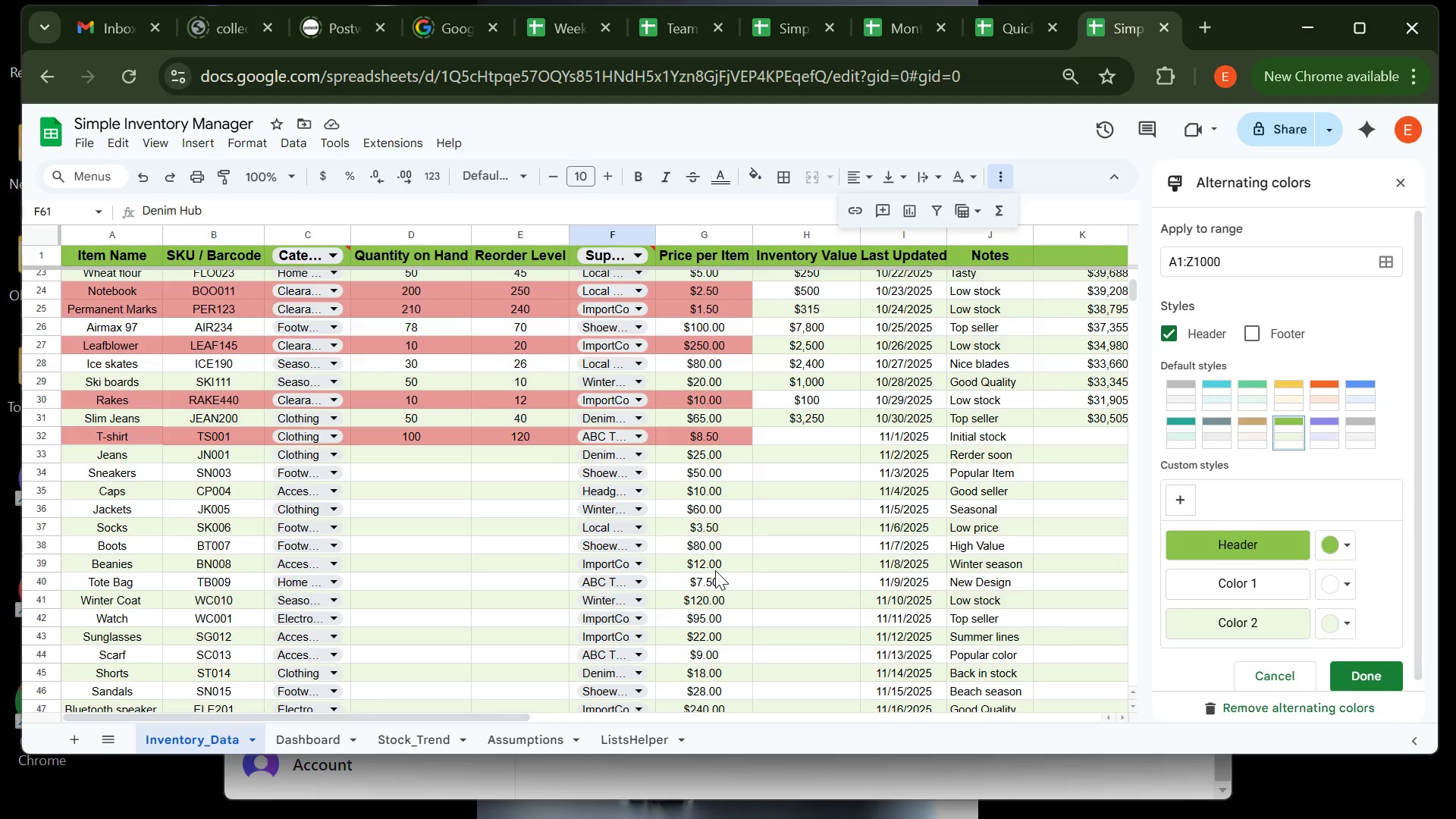 
left_click([425, 451])
 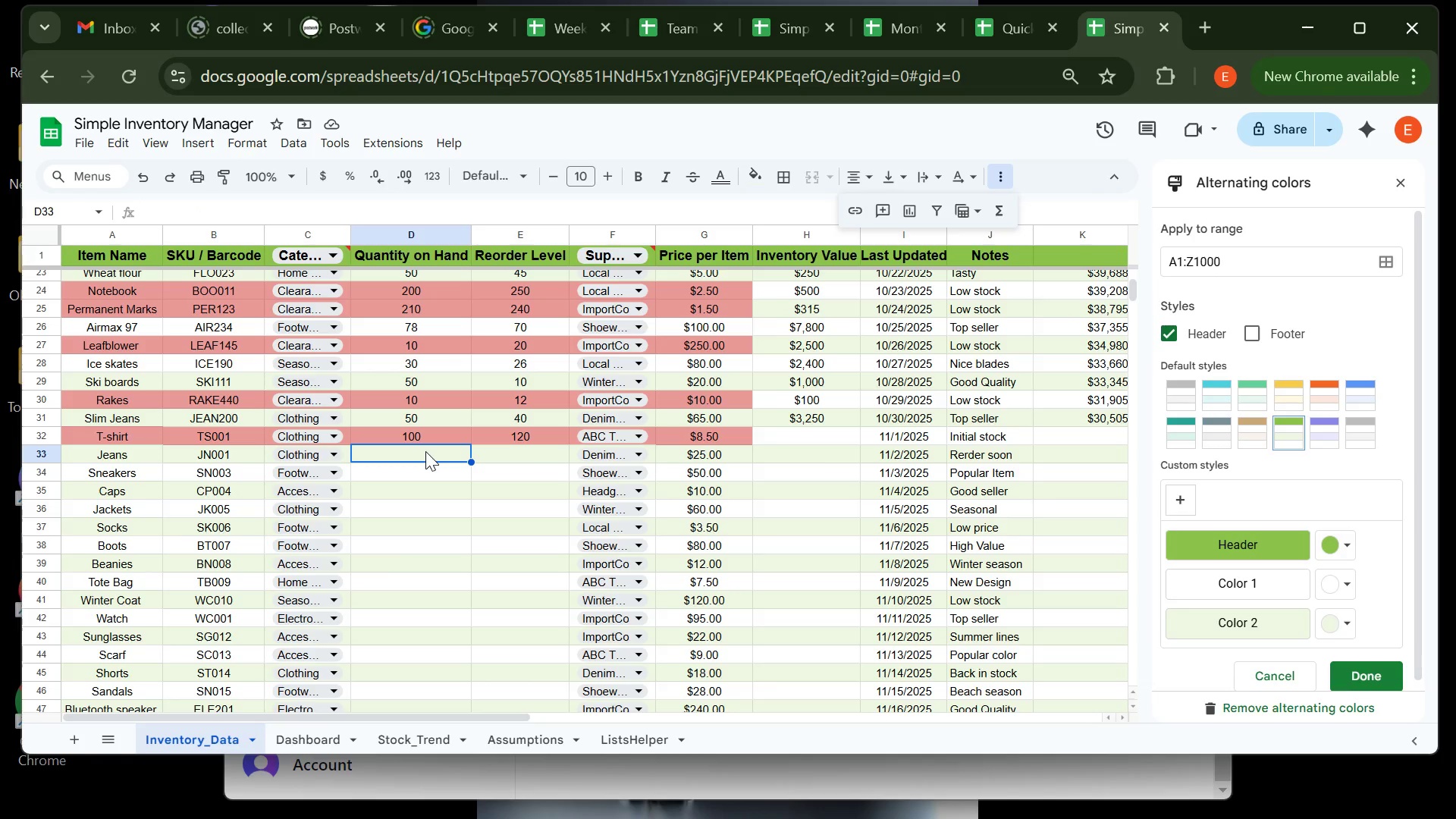 
type(20)
key(Tab)
 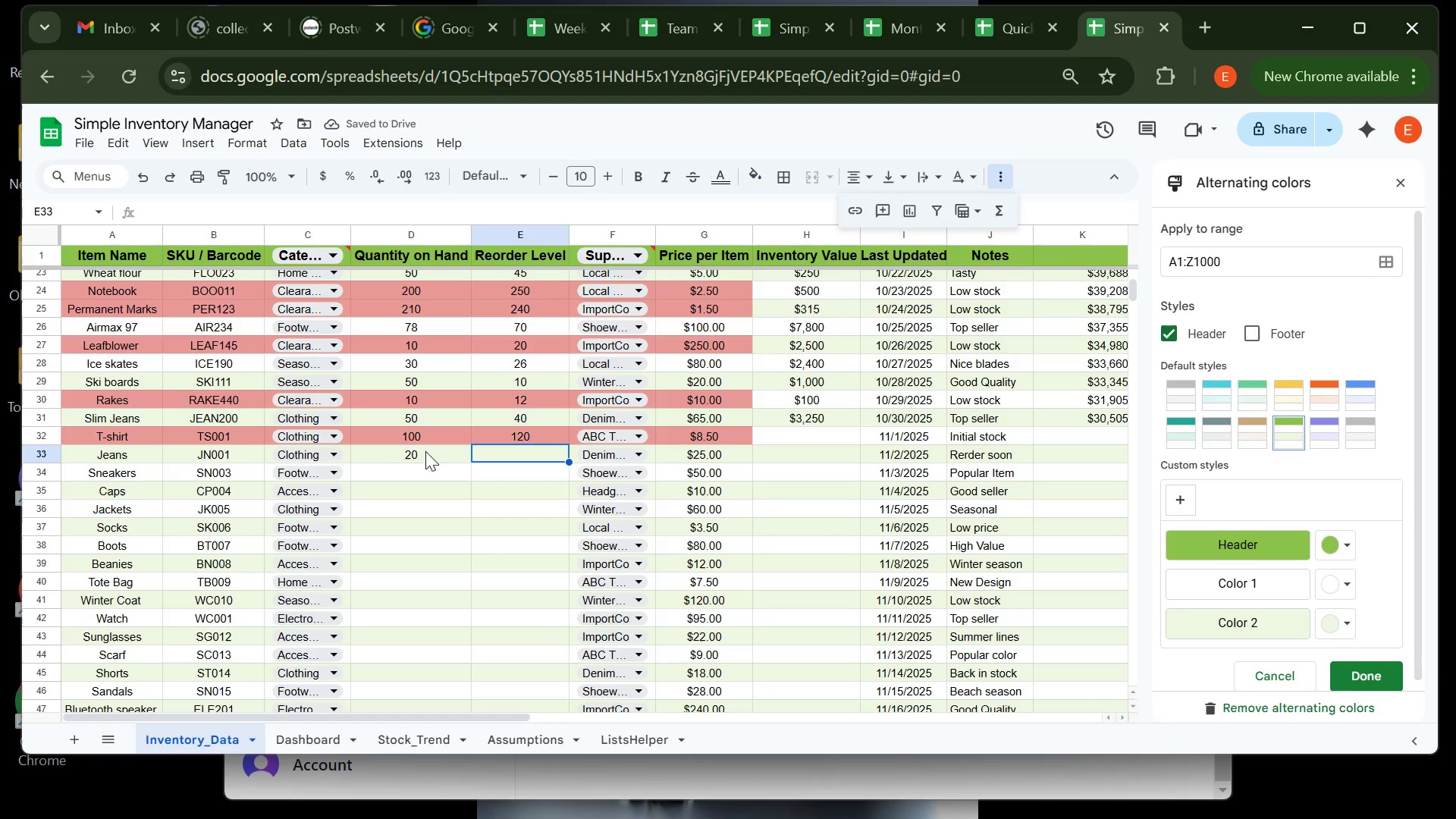 
key(Tab)
type(50)
 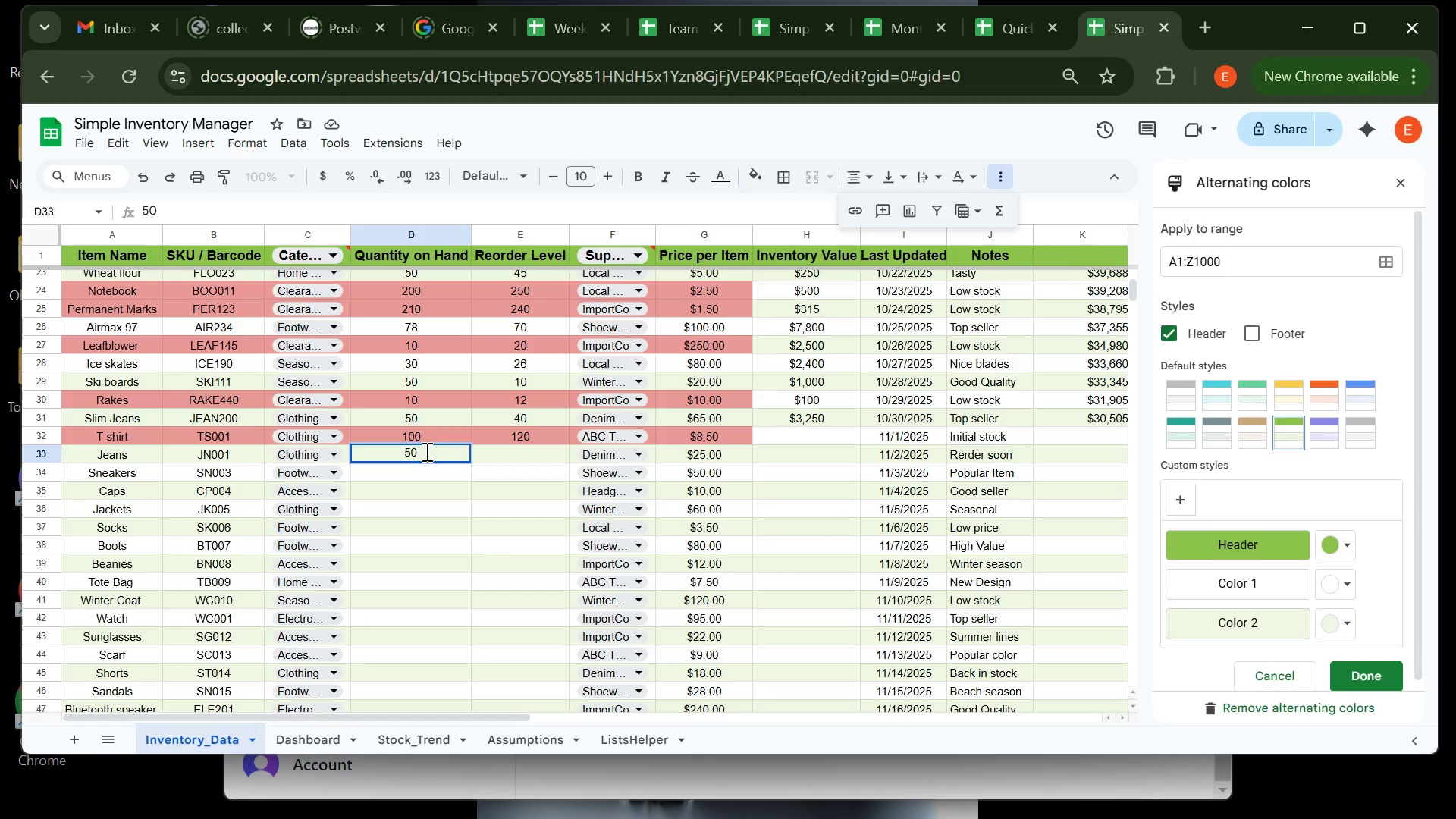 
key(ArrowRight)
 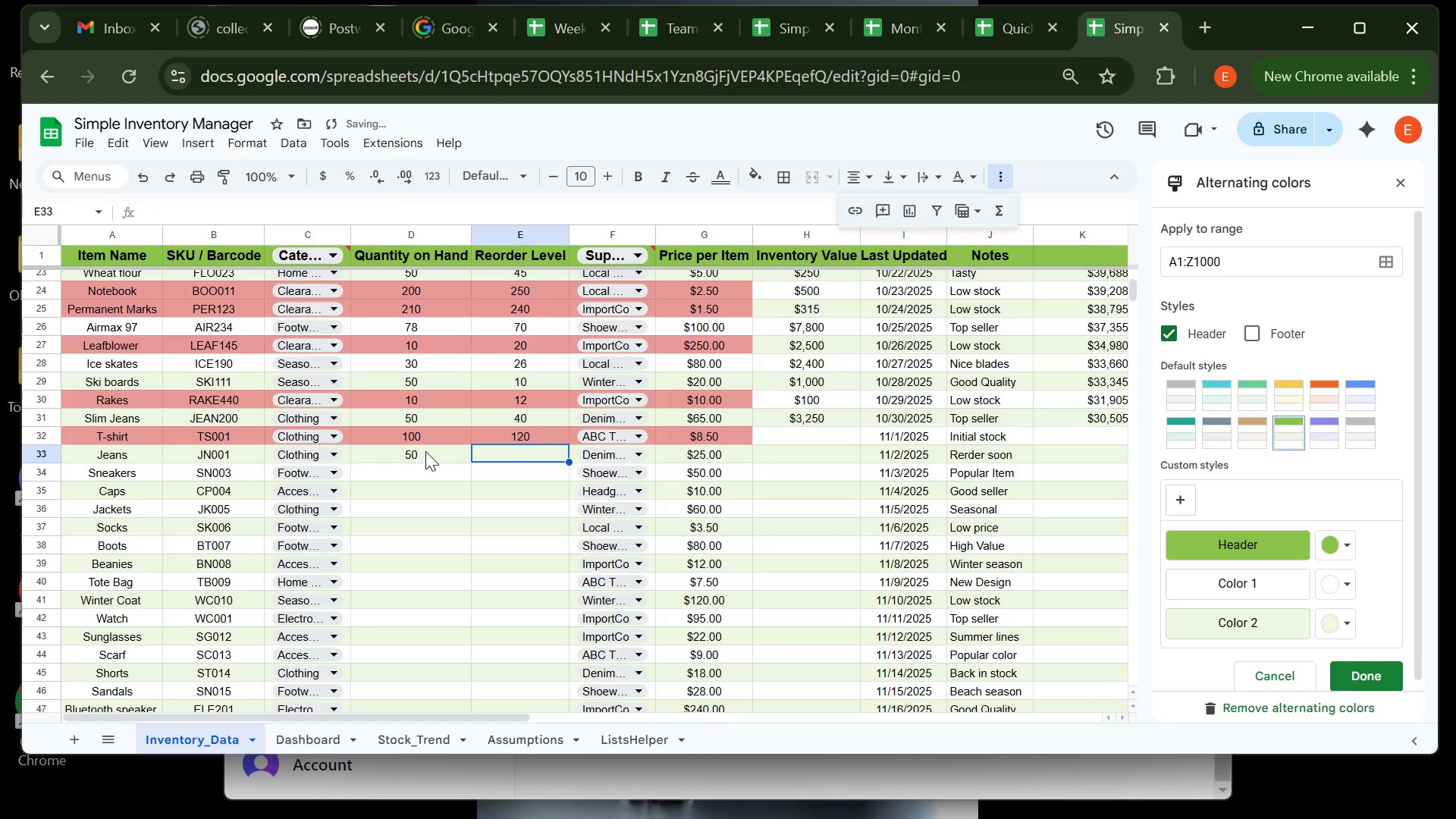 
type(40)
 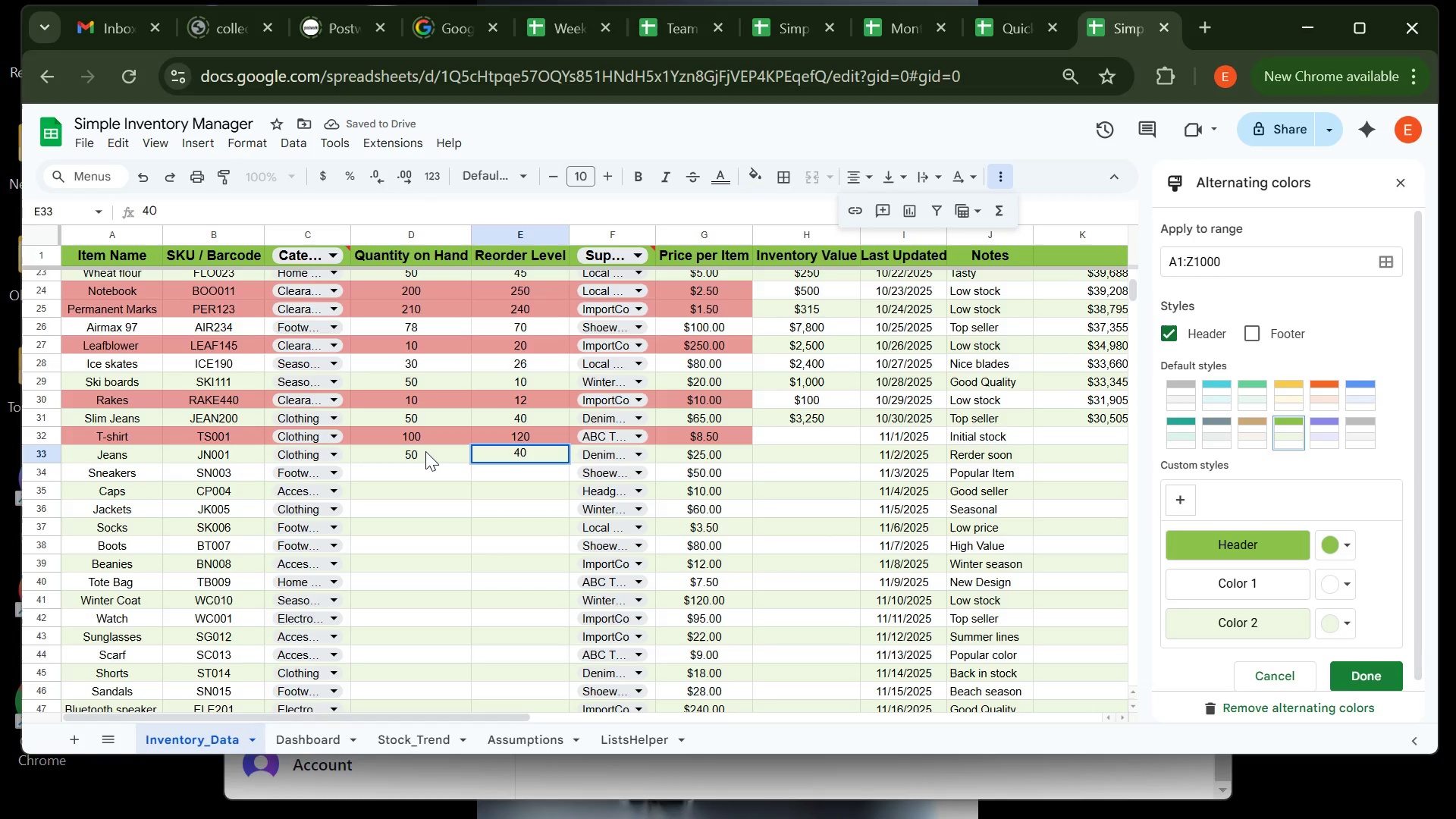 
key(ArrowDown)
 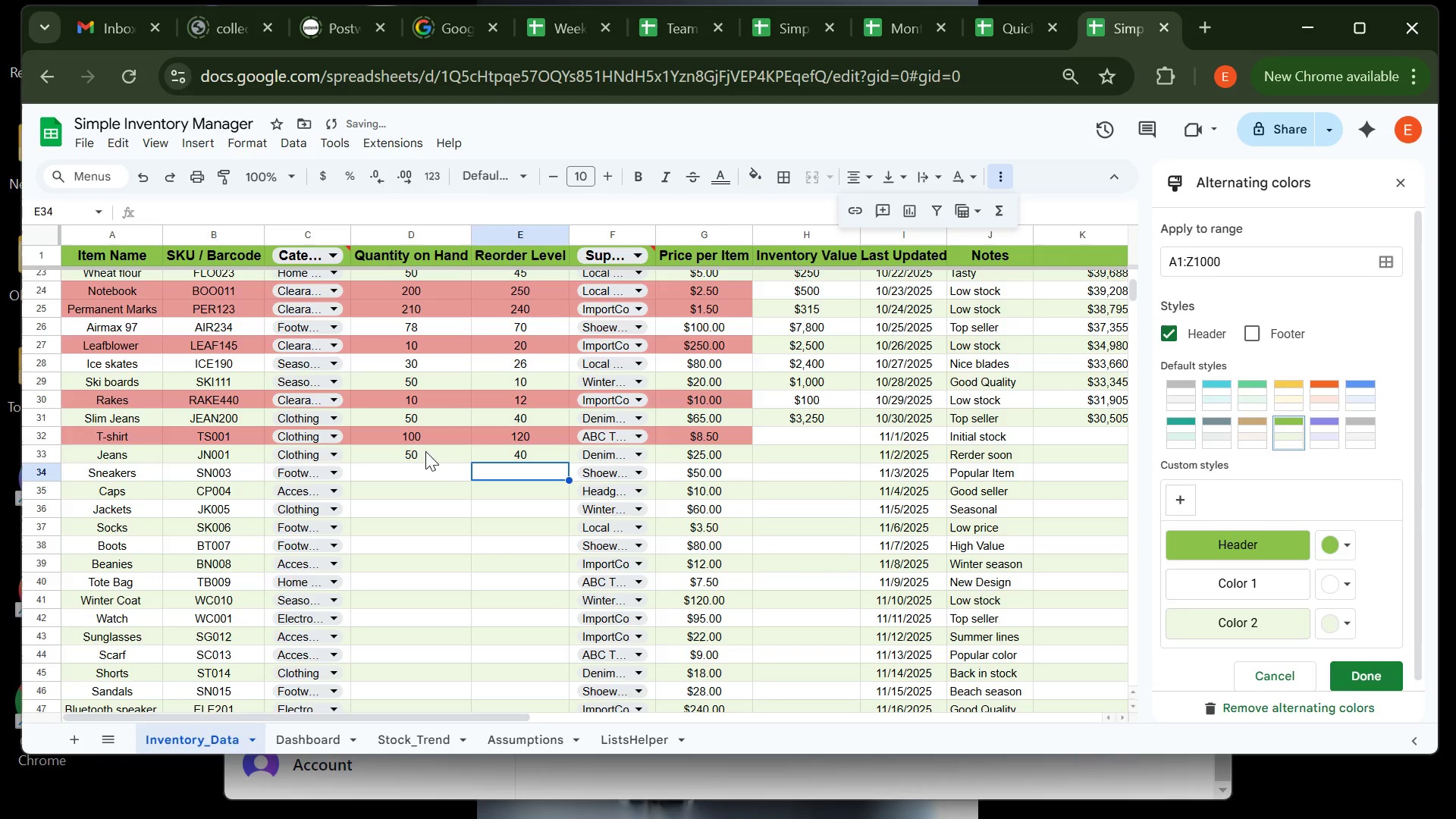 
key(ArrowLeft)
 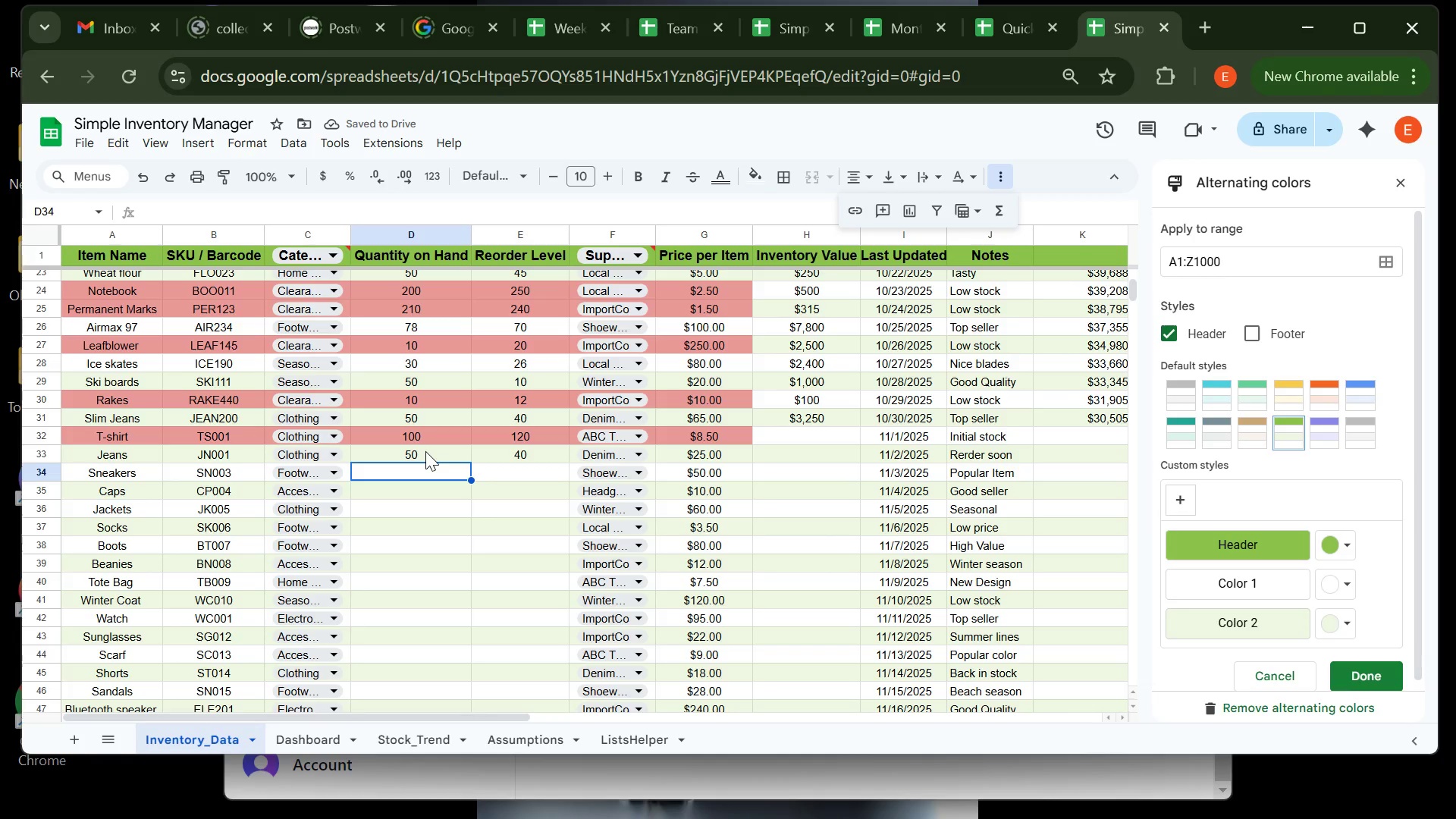 
type(3)
key(Backspace)
type(20)
 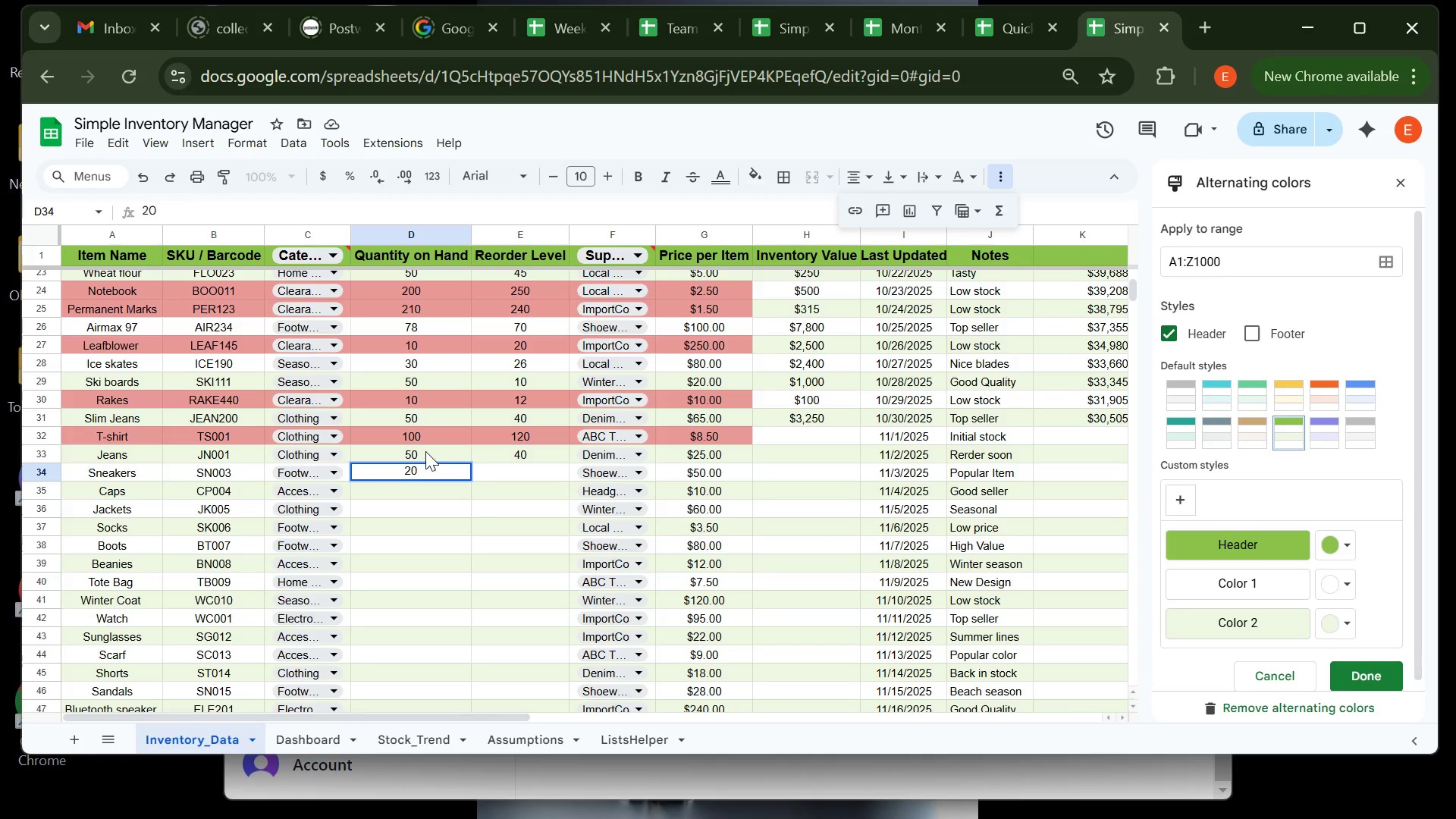 
key(ArrowRight)
 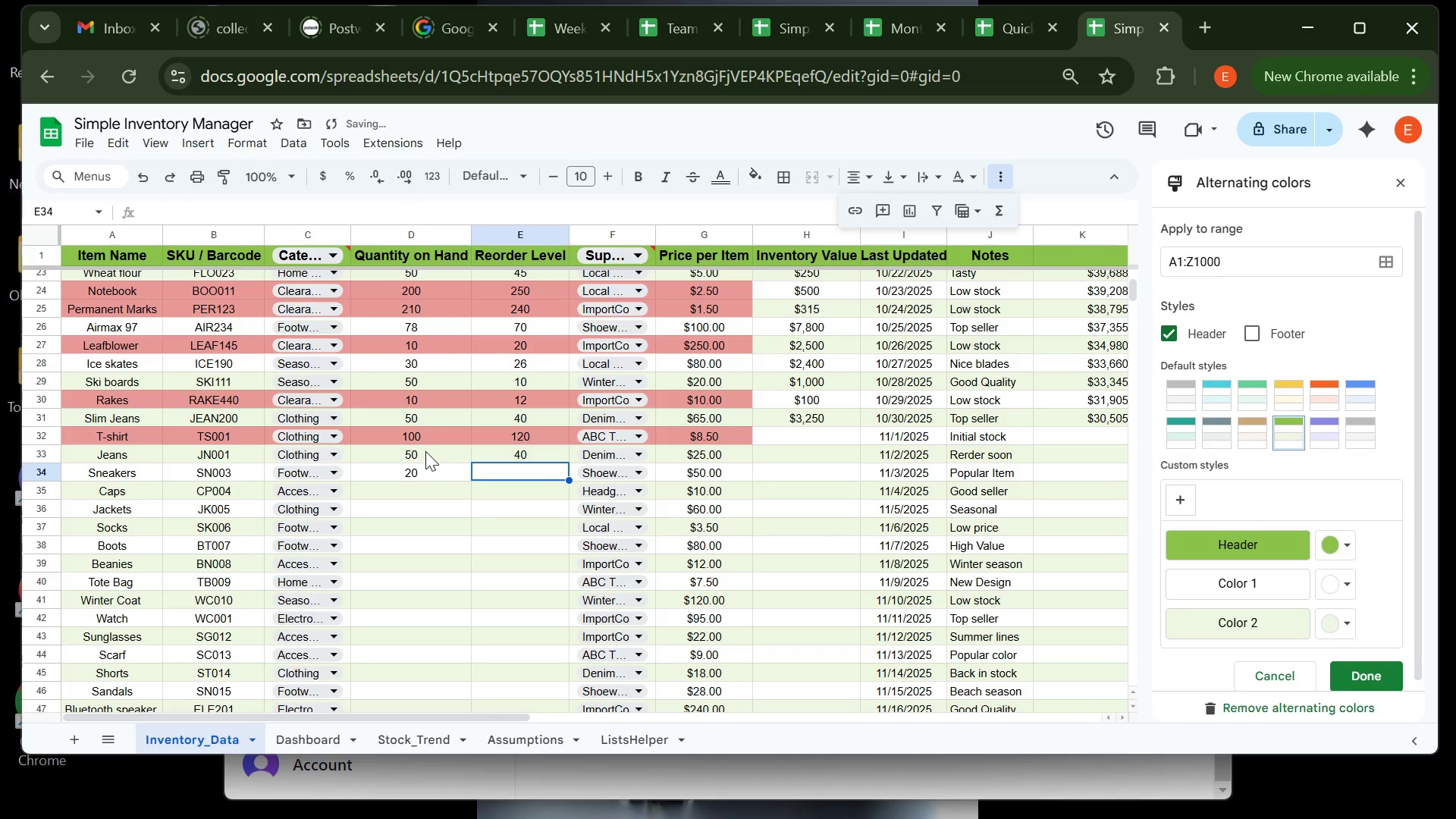 
type(35)
 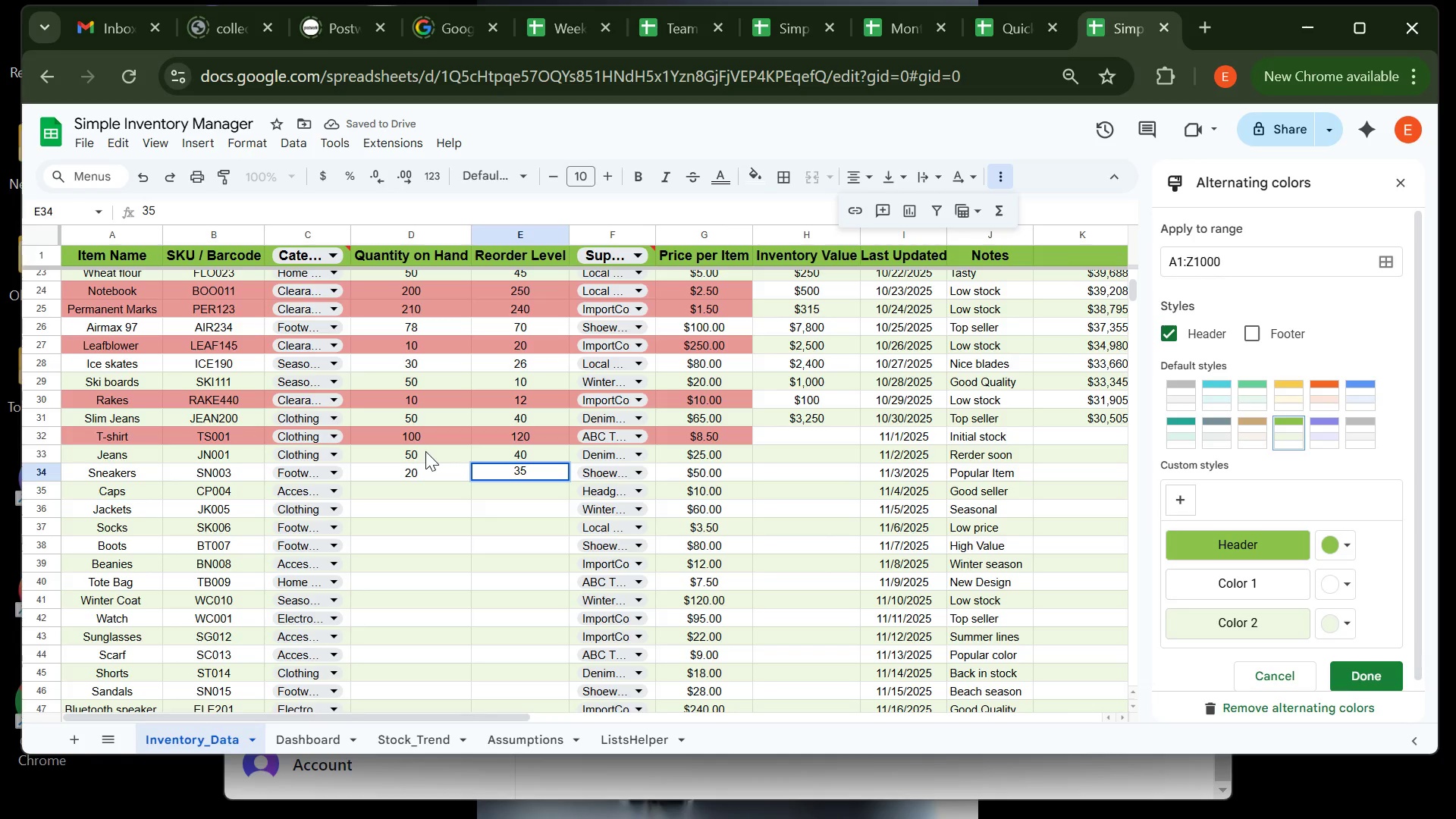 
key(ArrowDown)
 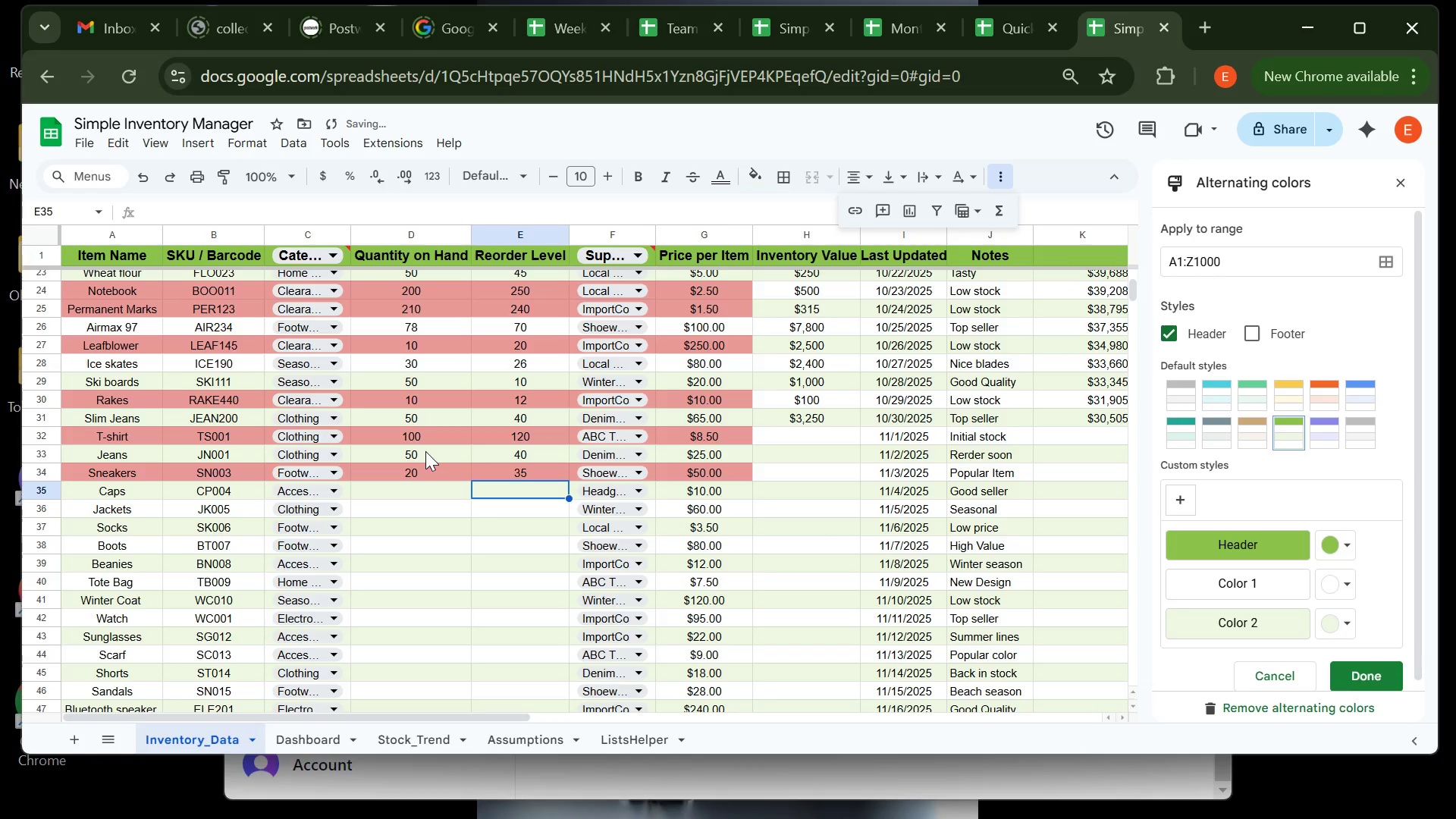 
key(ArrowLeft)
 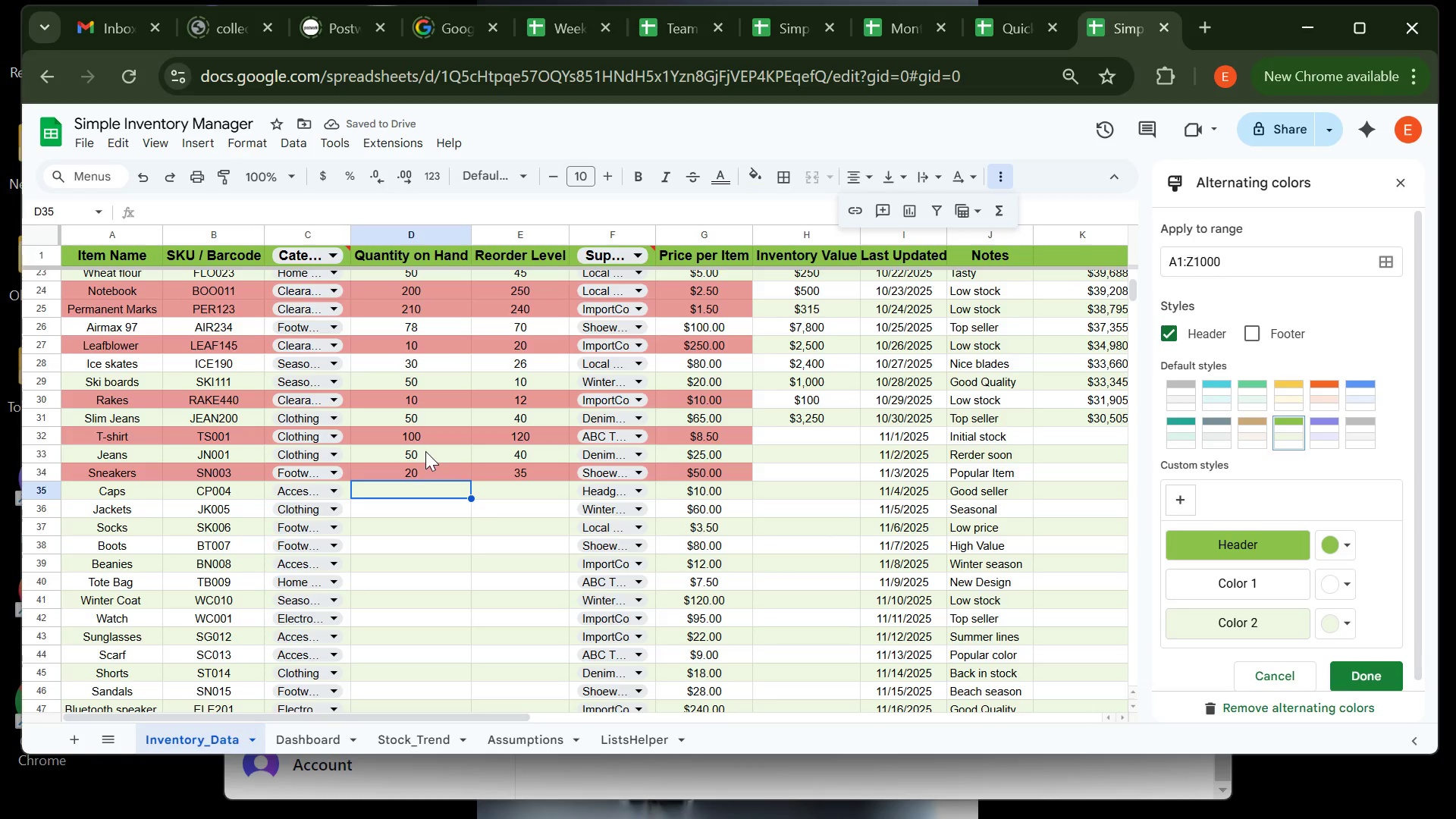 
type(40)
 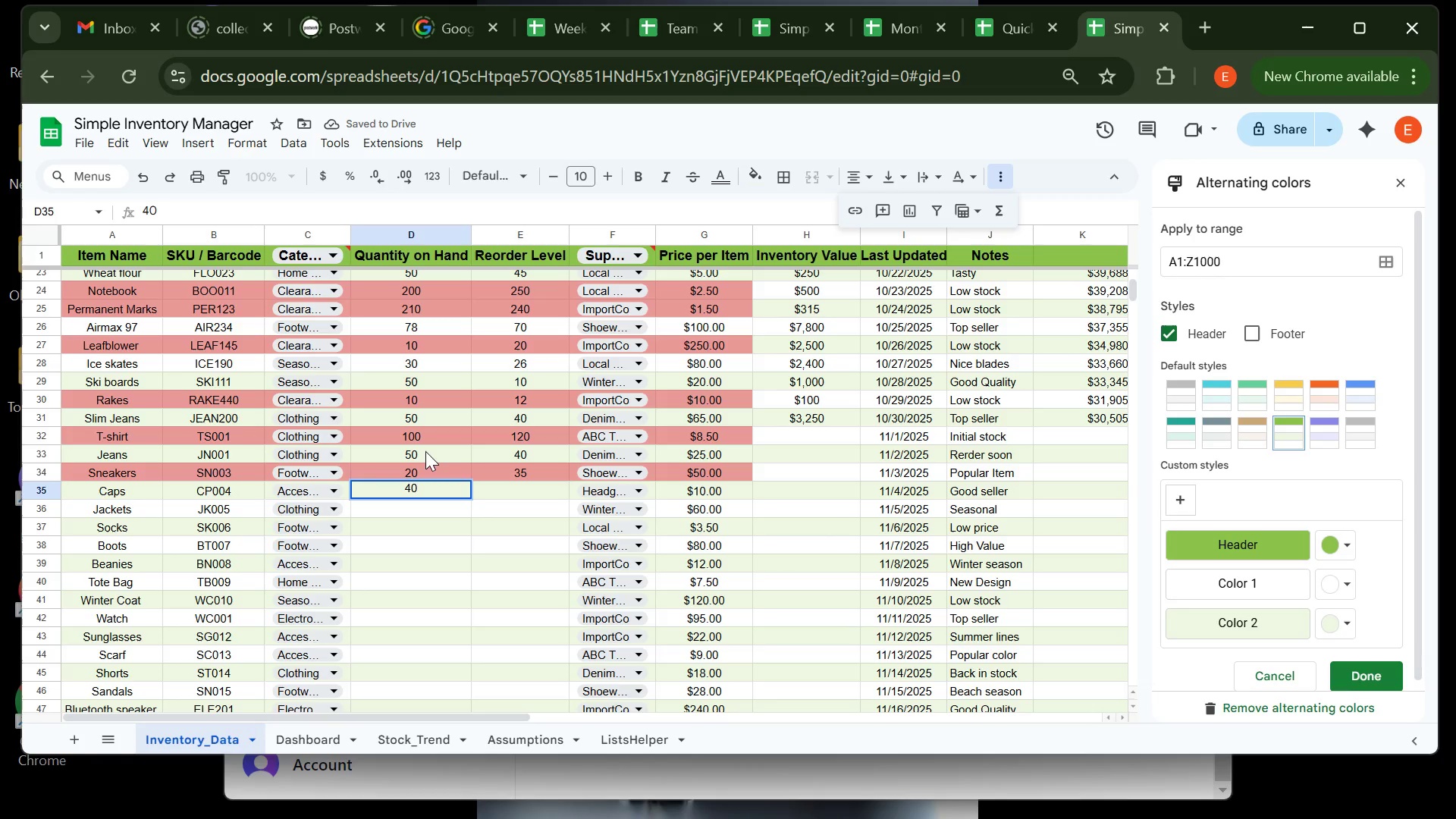 
key(ArrowRight)
 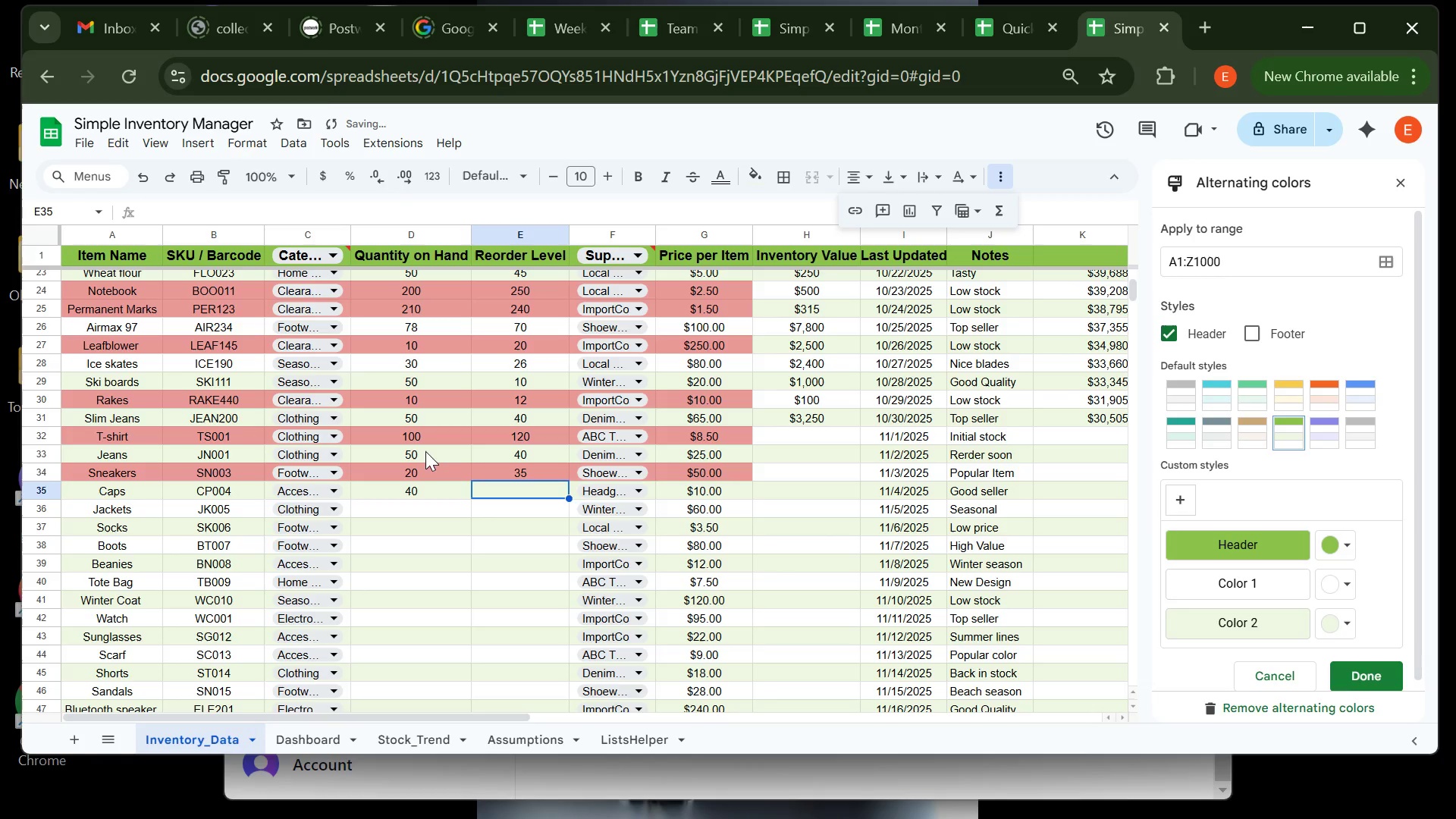 
type(5)
key(Backspace)
type(35)
key(Backspace)
key(Backspace)
type(25)
 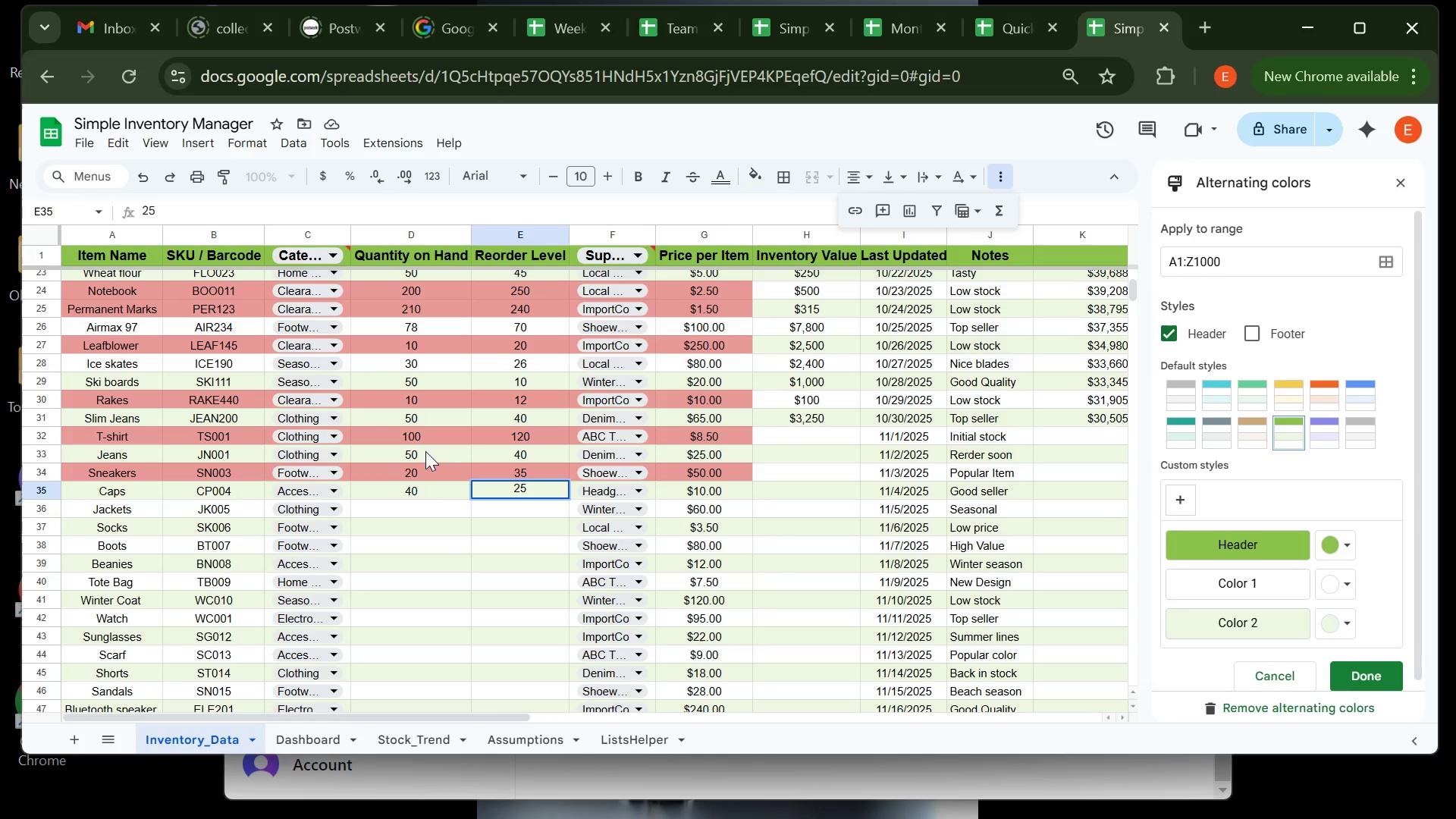 
key(ArrowDown)
 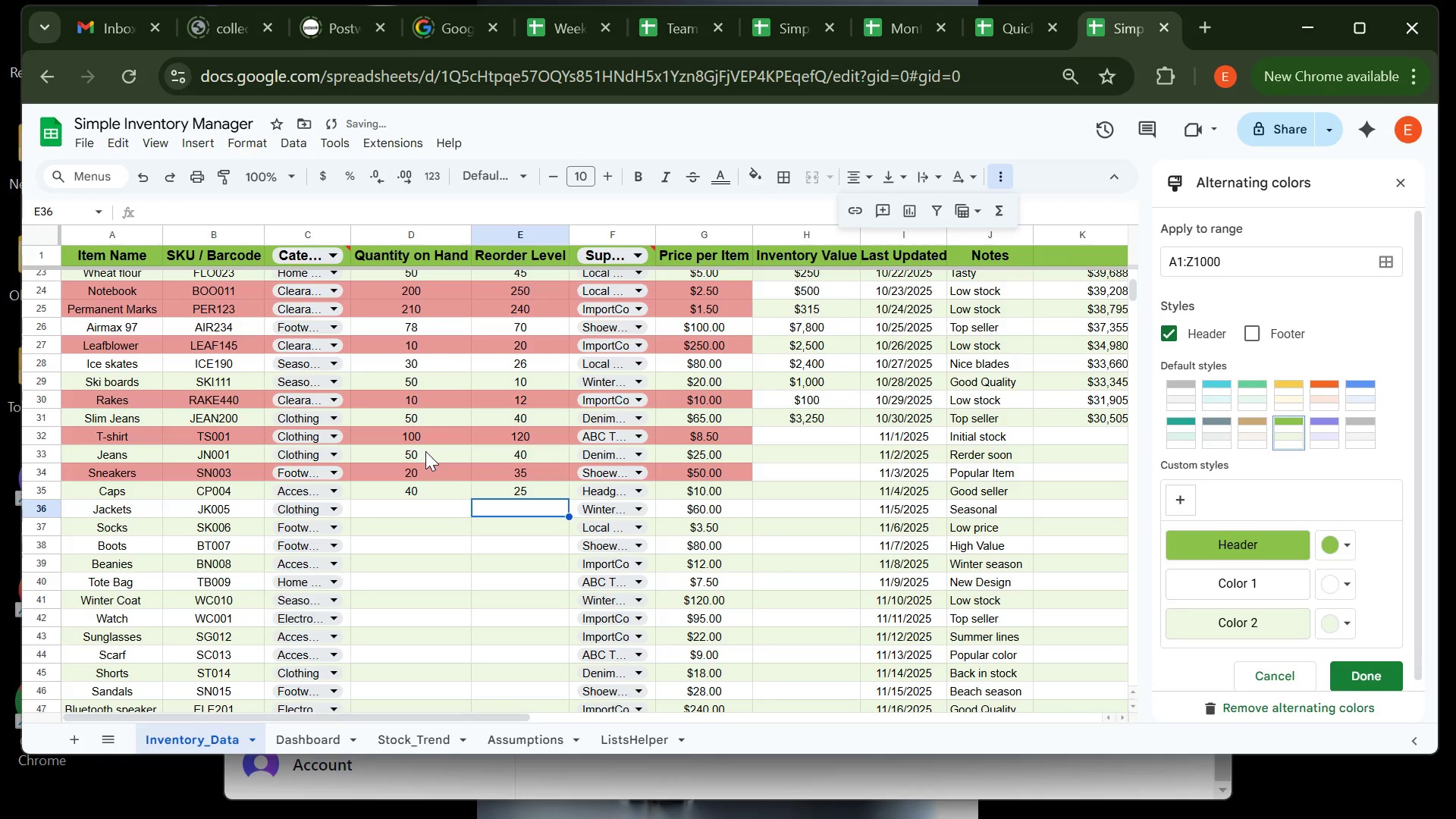 
key(ArrowLeft)
 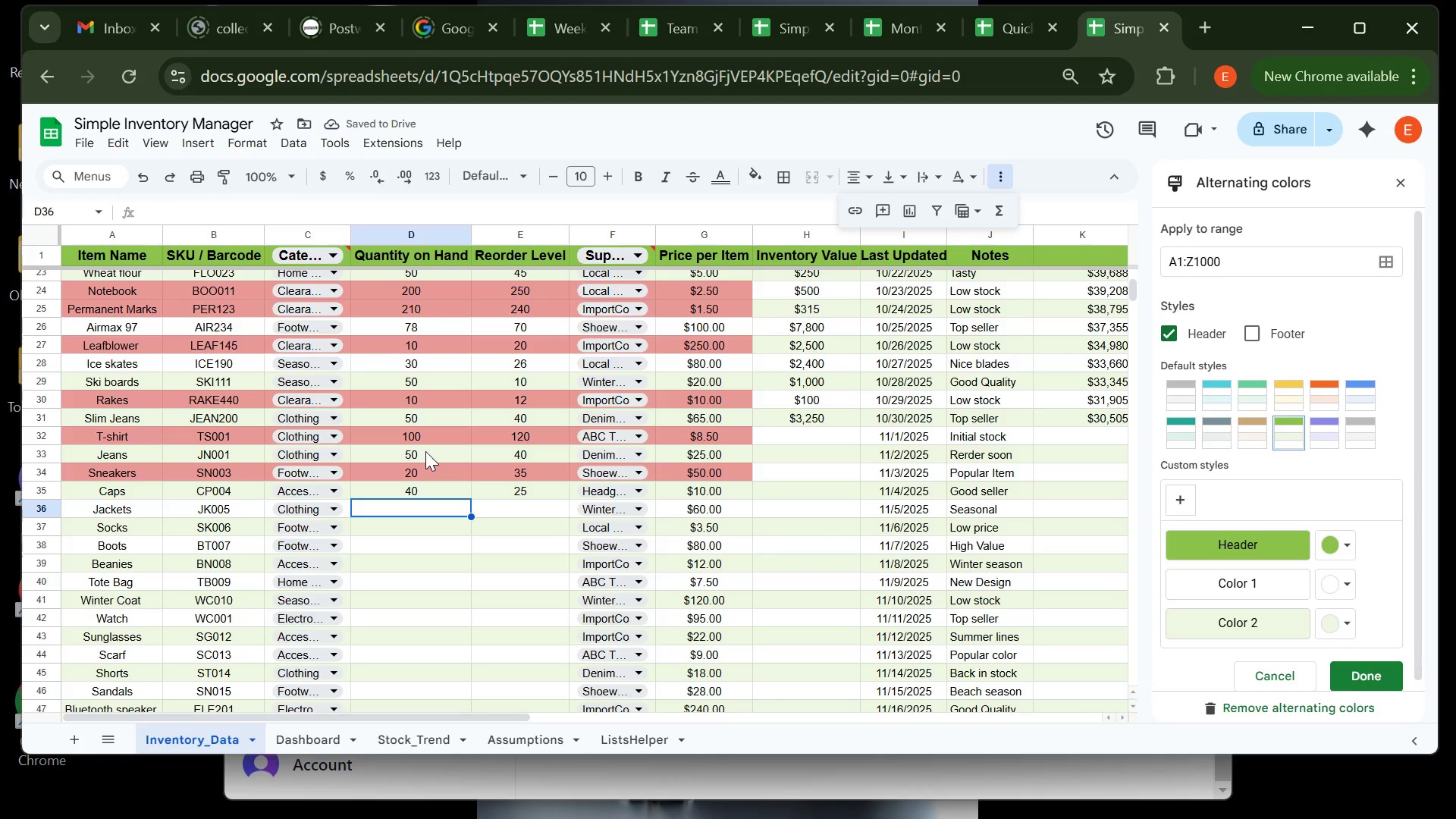 
key(5)
 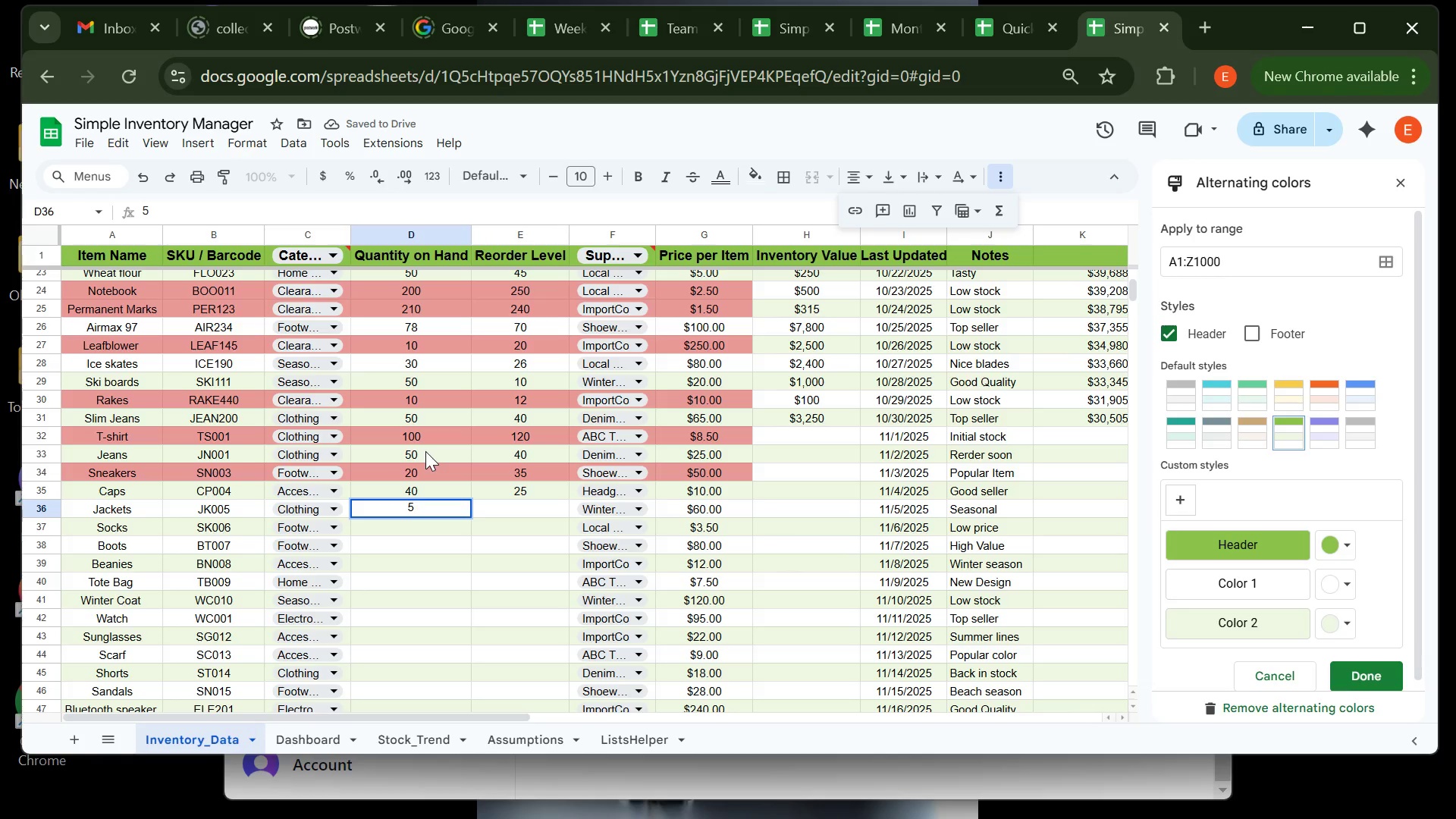 
key(ArrowRight)
 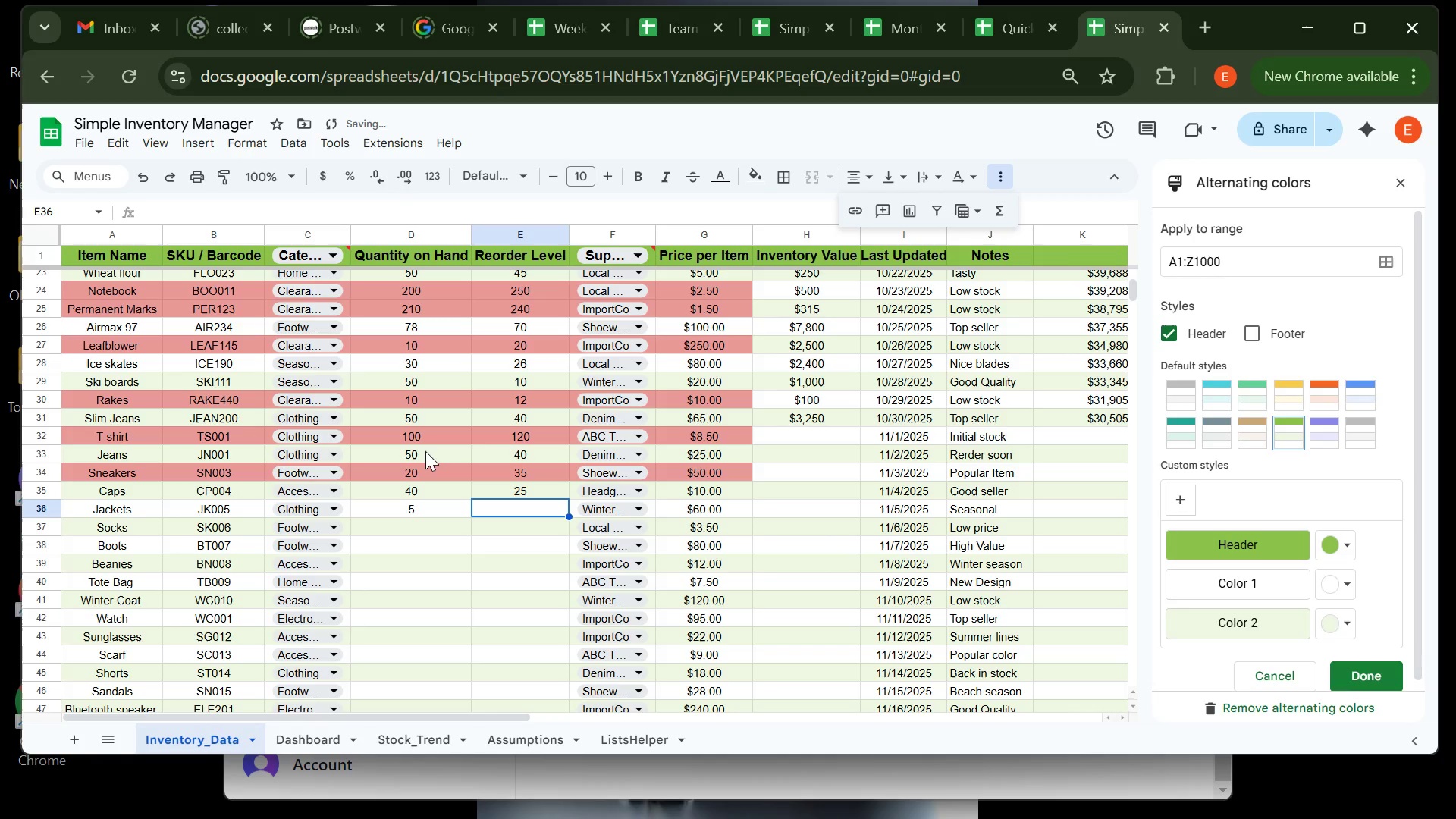 
key(5)
 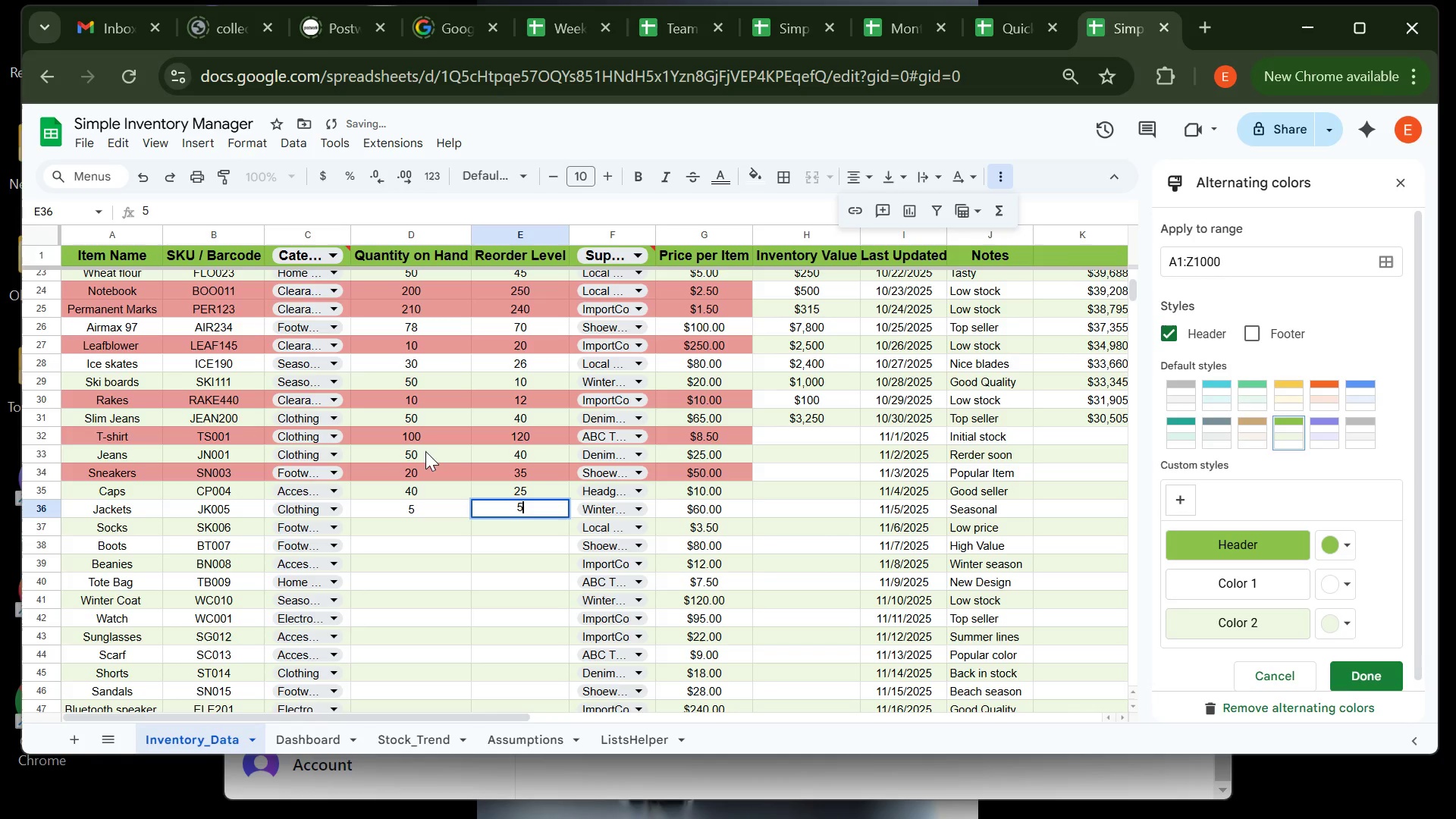 
key(ArrowDown)
 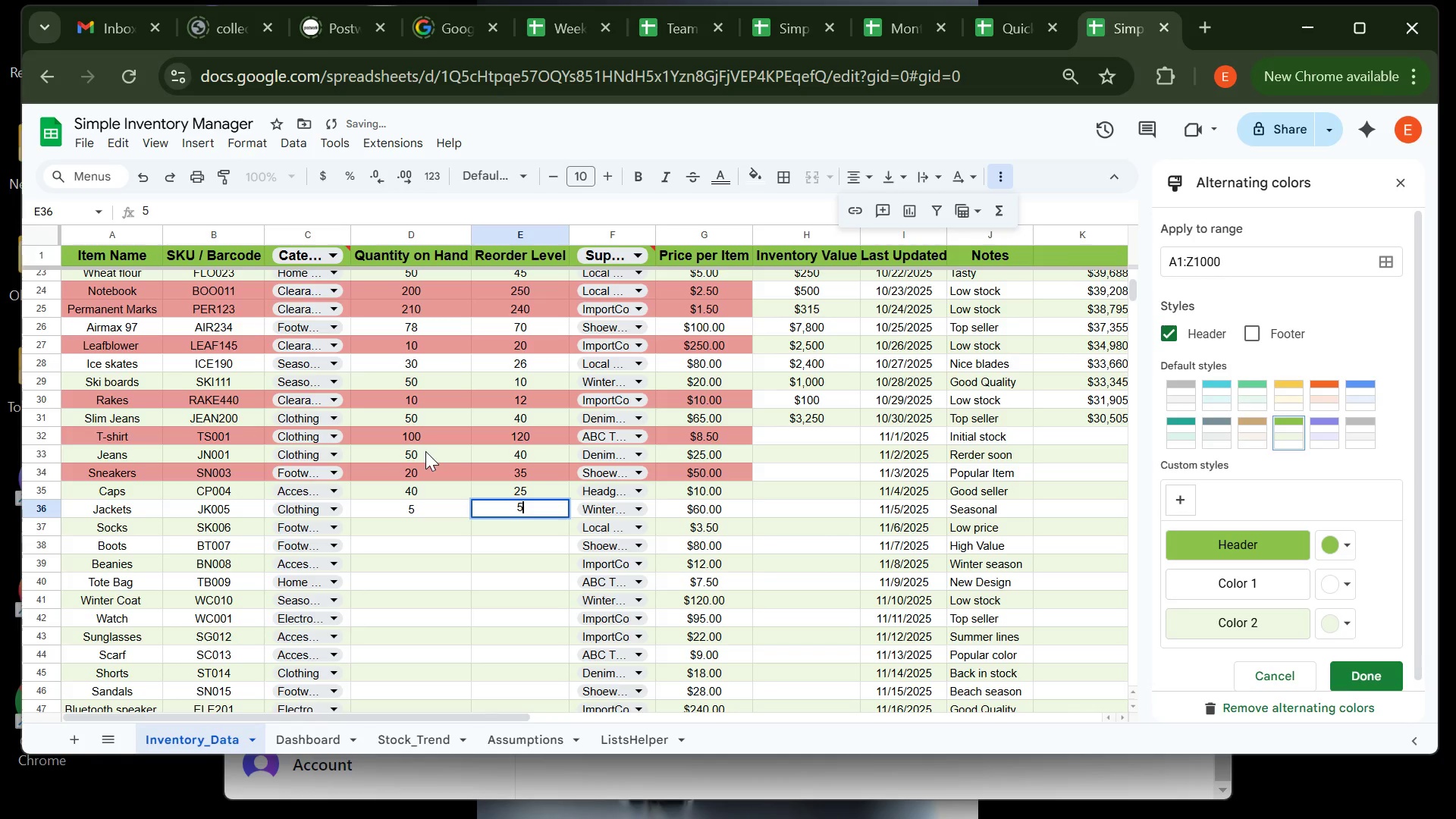 
key(ArrowDown)
 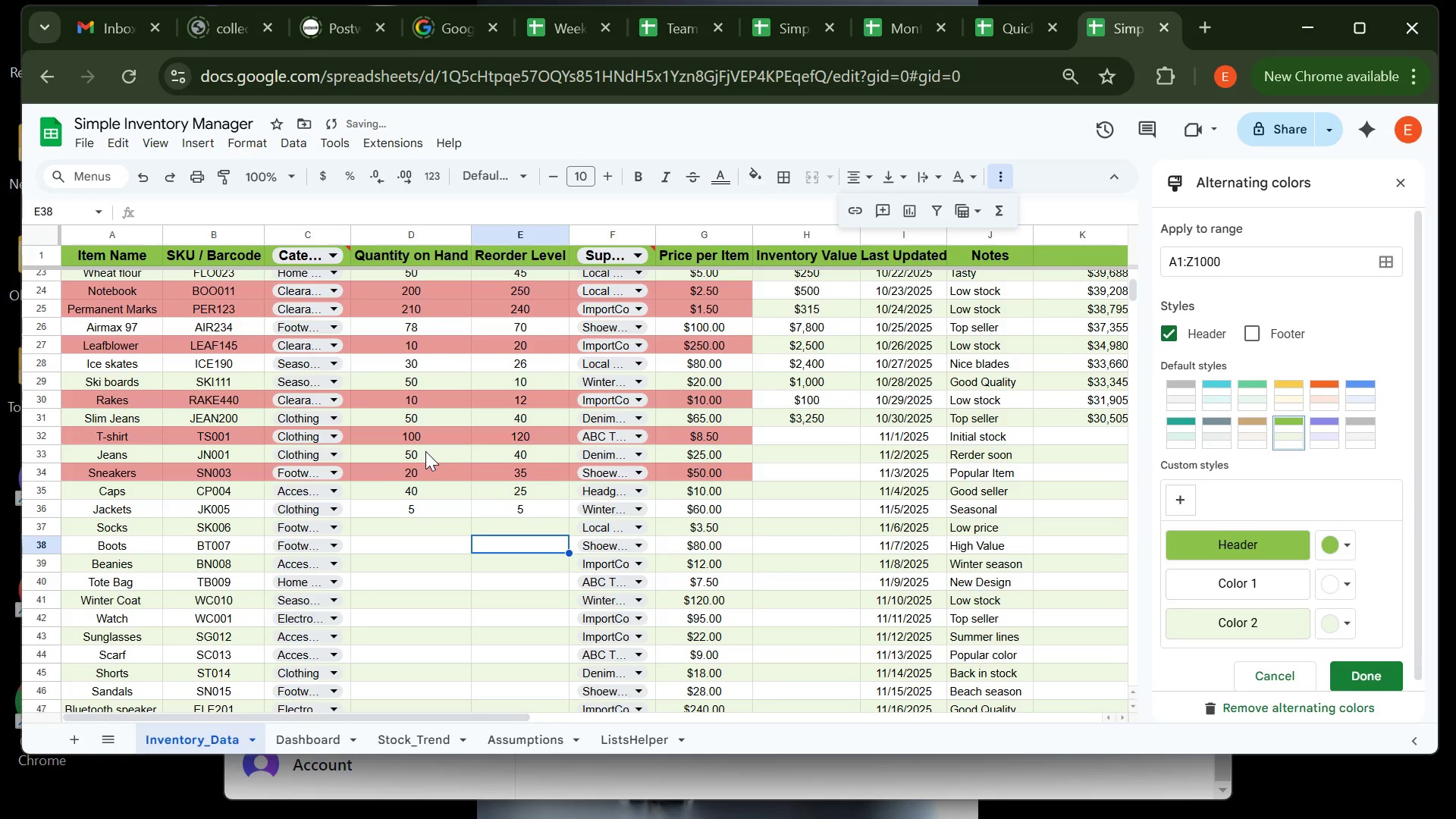 
key(ArrowLeft)
 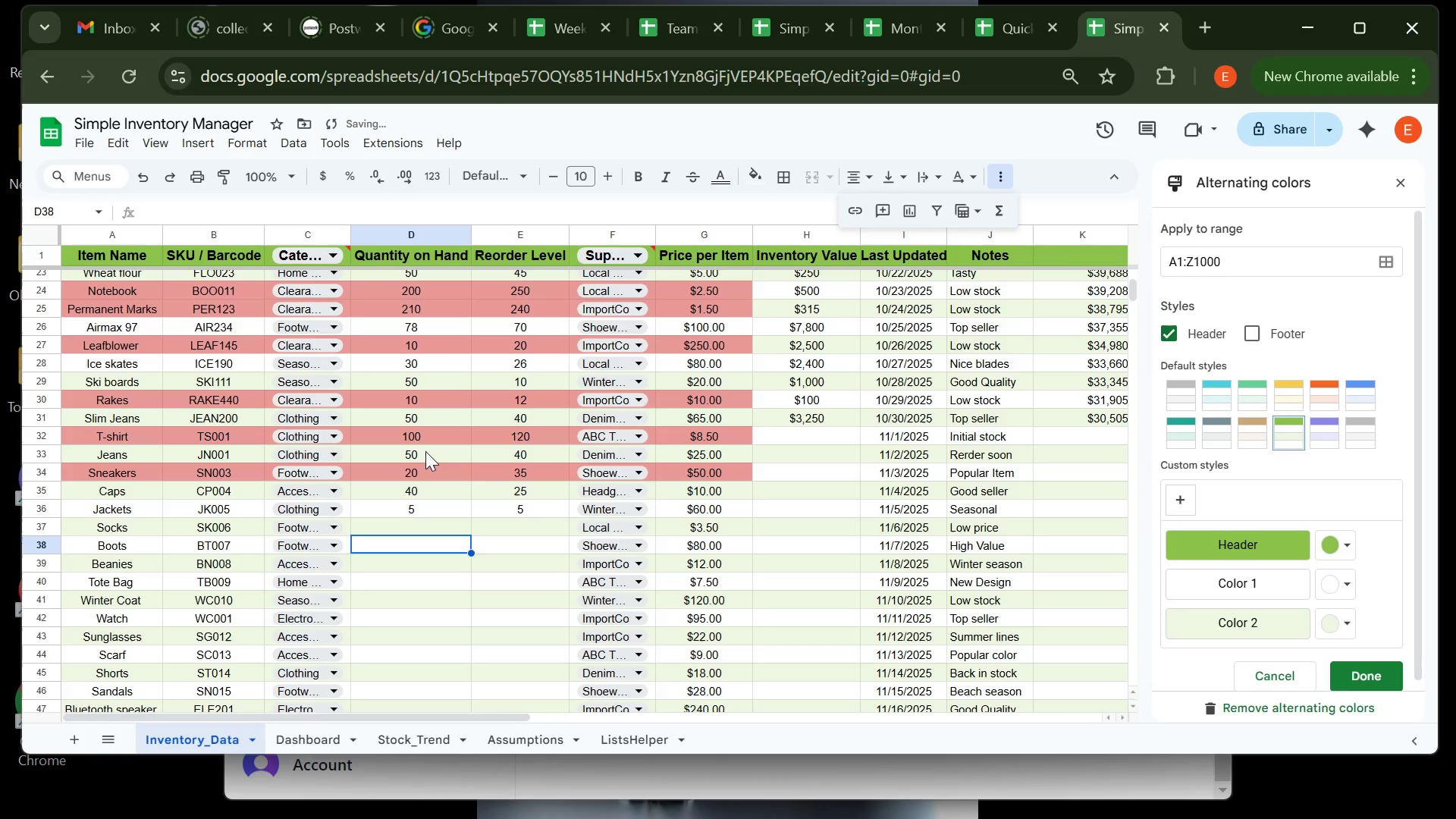 
key(ArrowUp)
 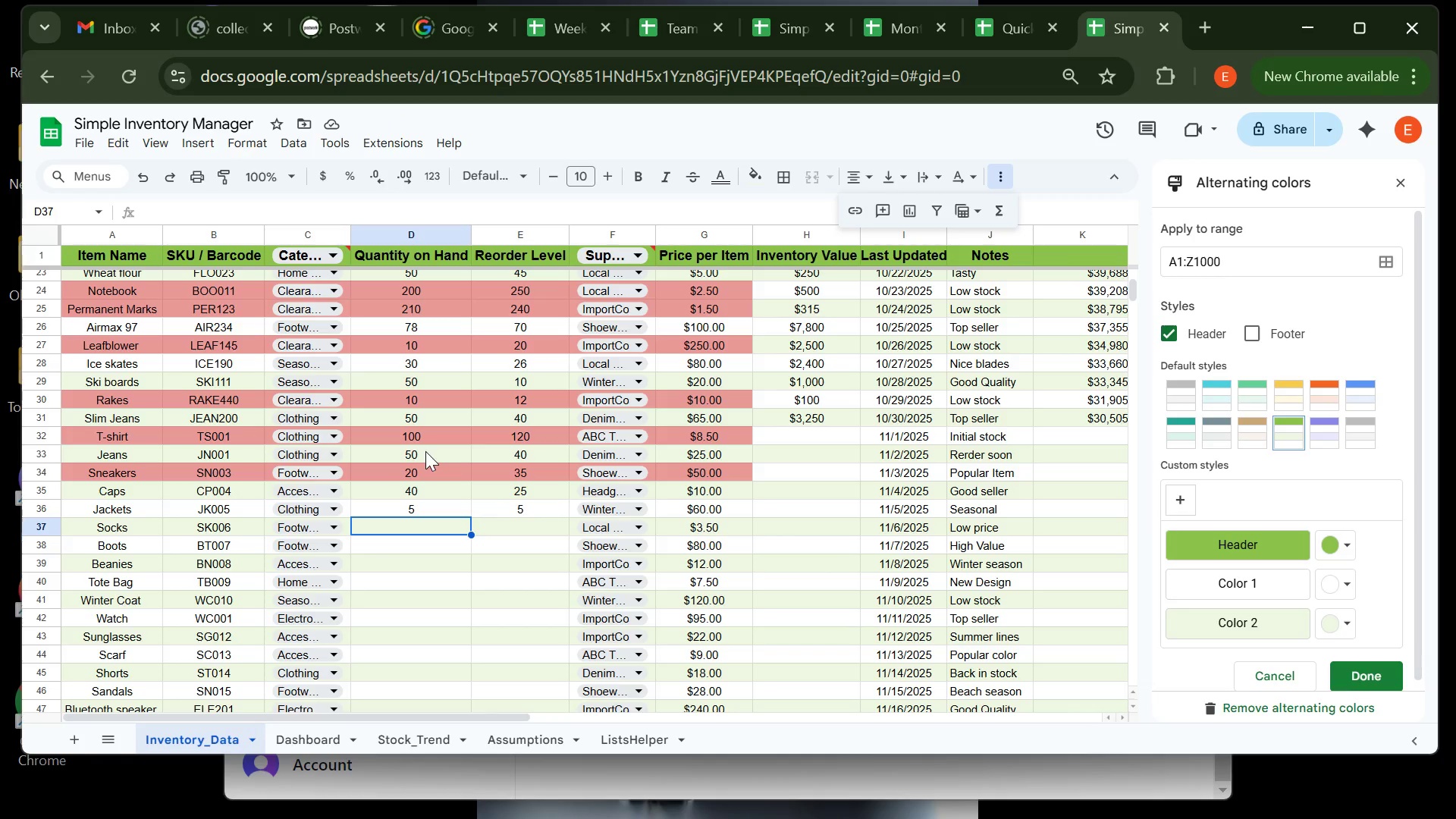 
wait(6.13)
 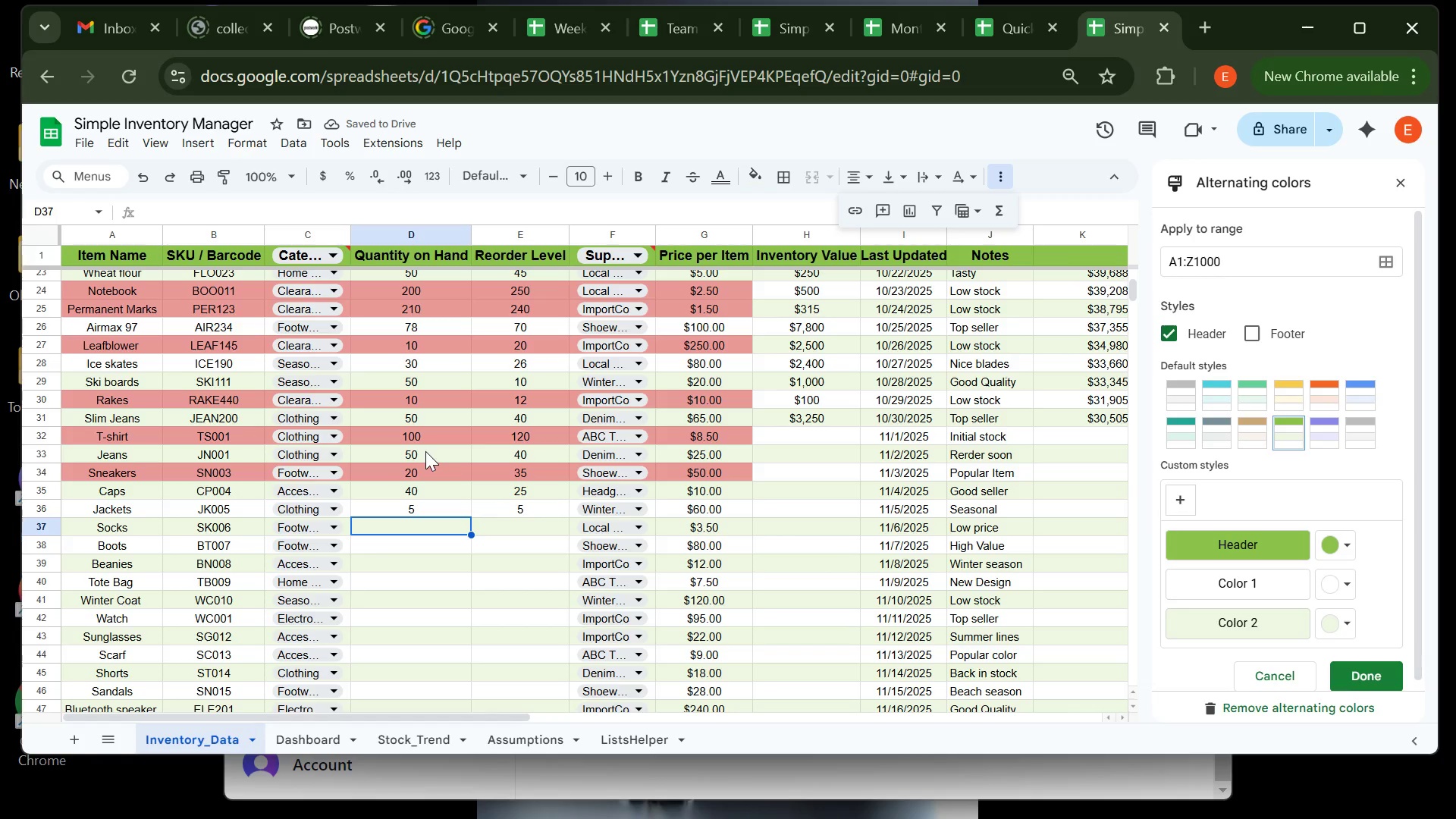 
type(200)
 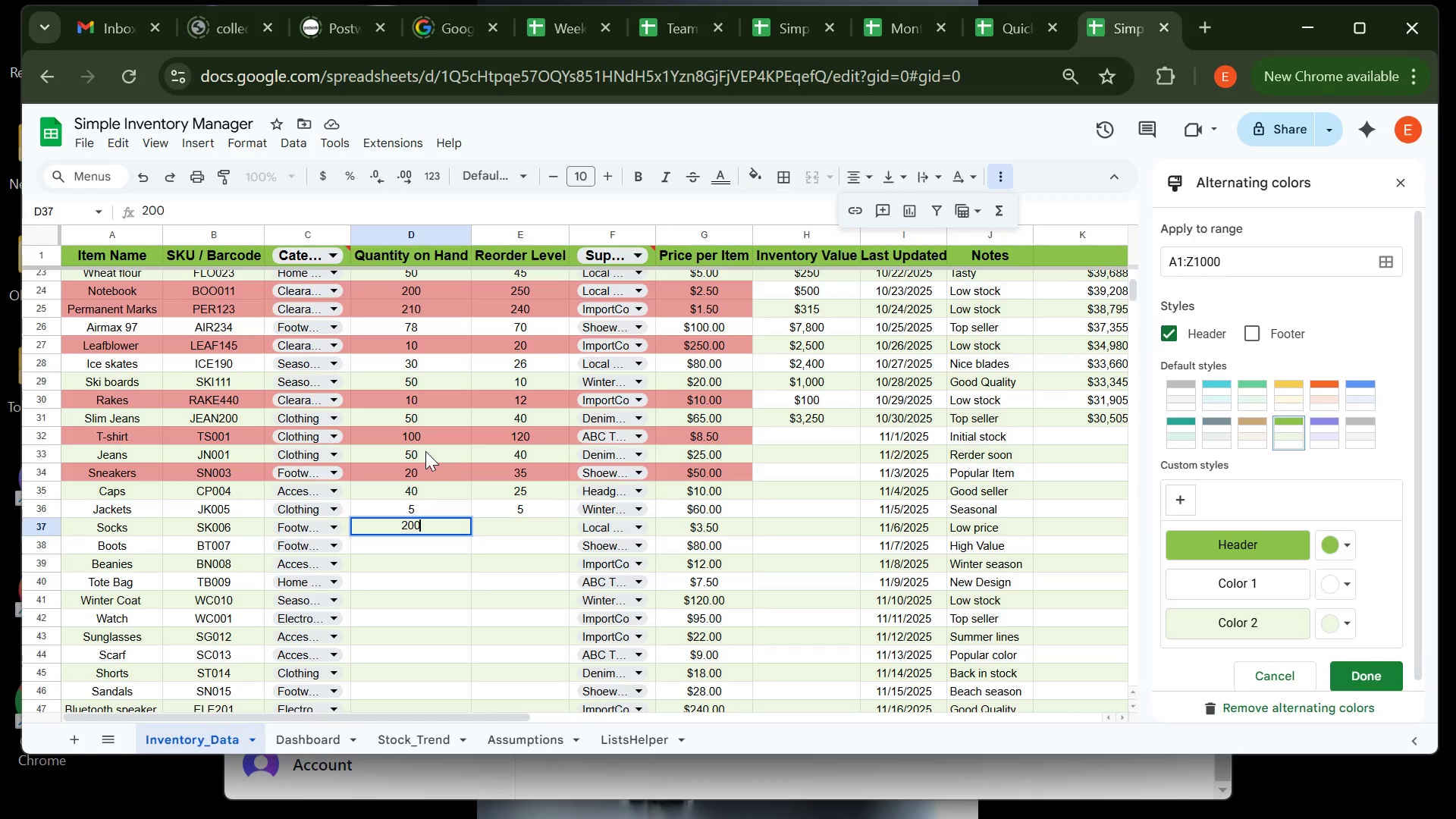 
key(ArrowRight)
 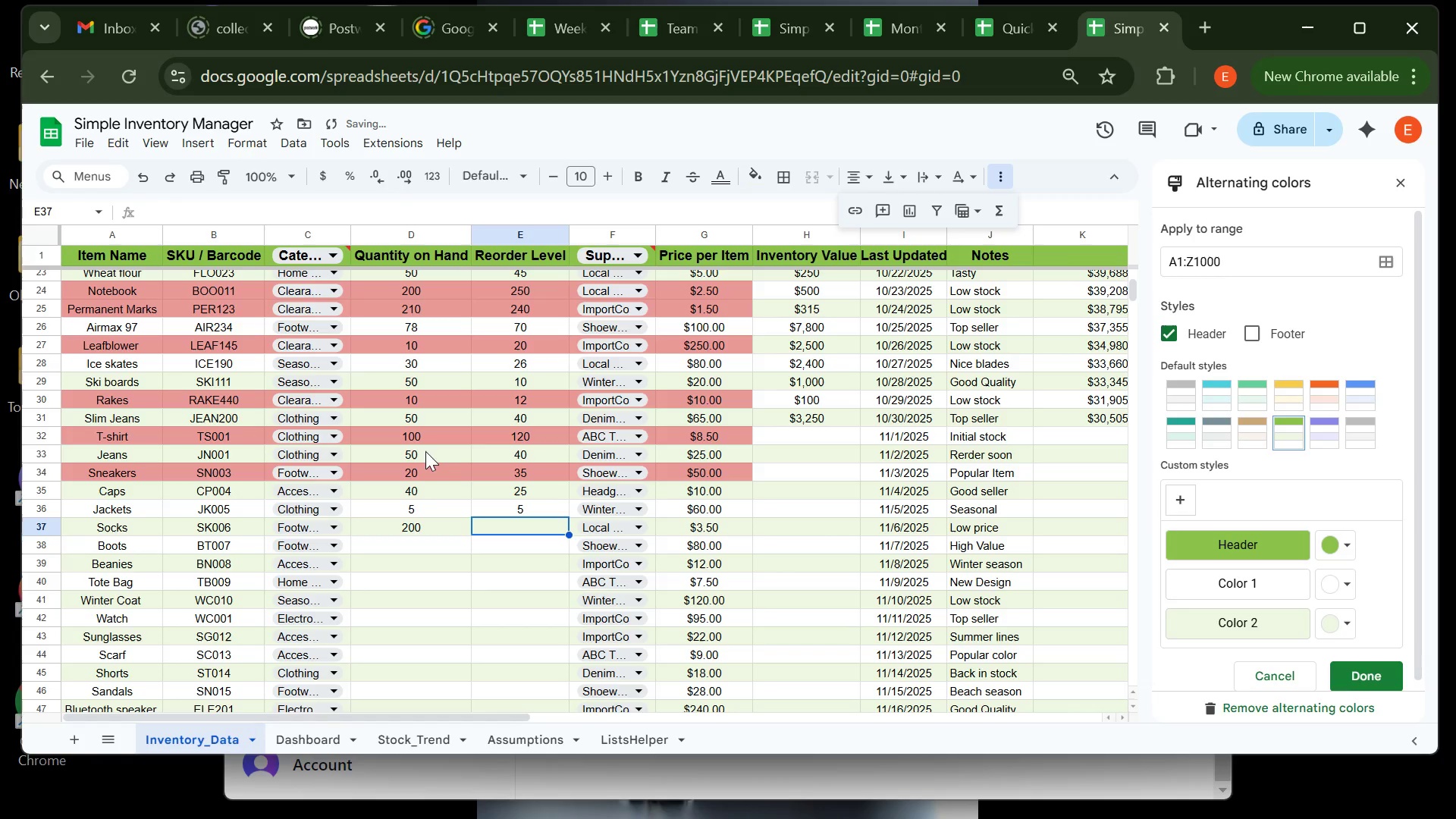 
type(210)
 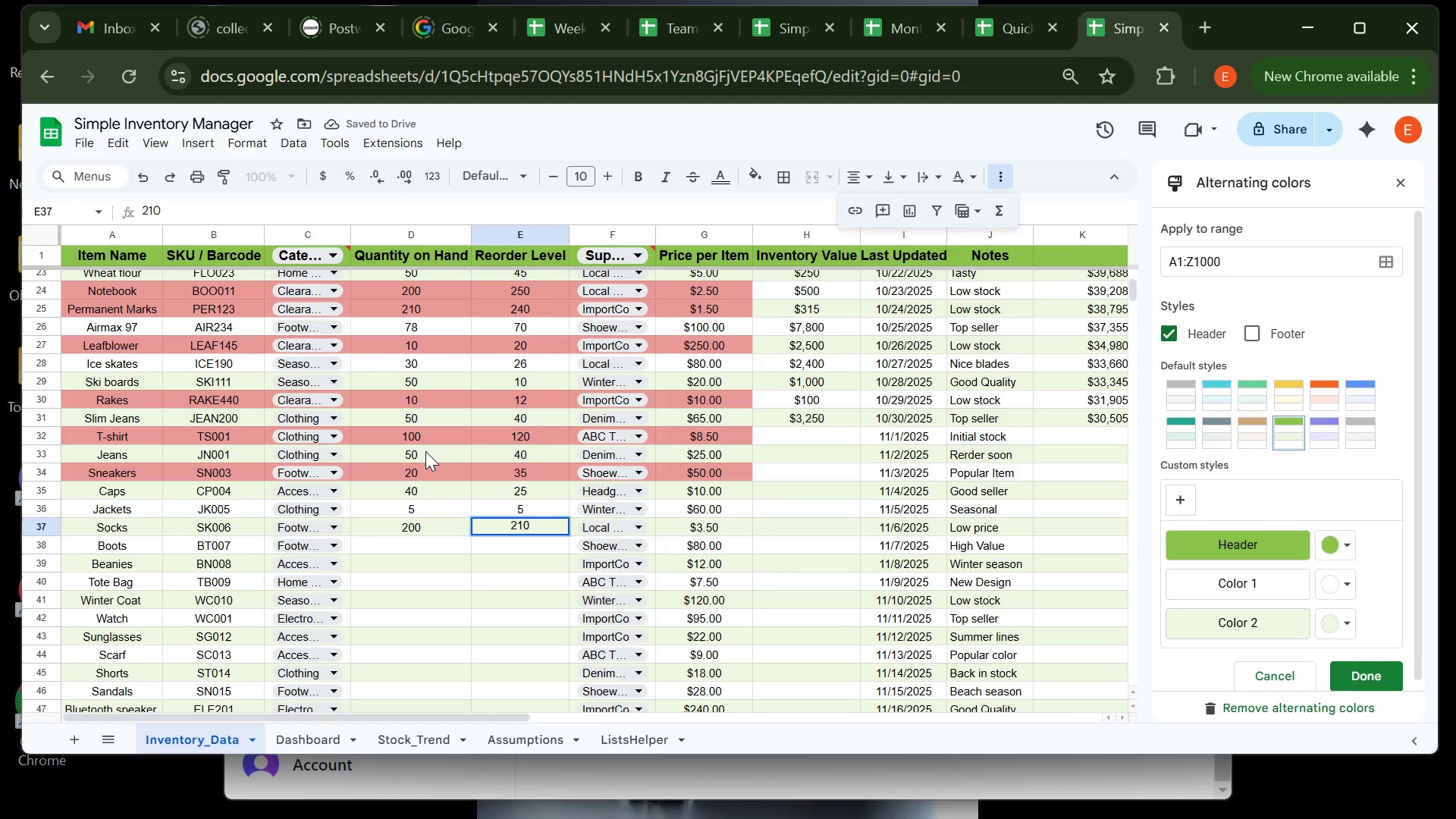 
key(ArrowDown)
 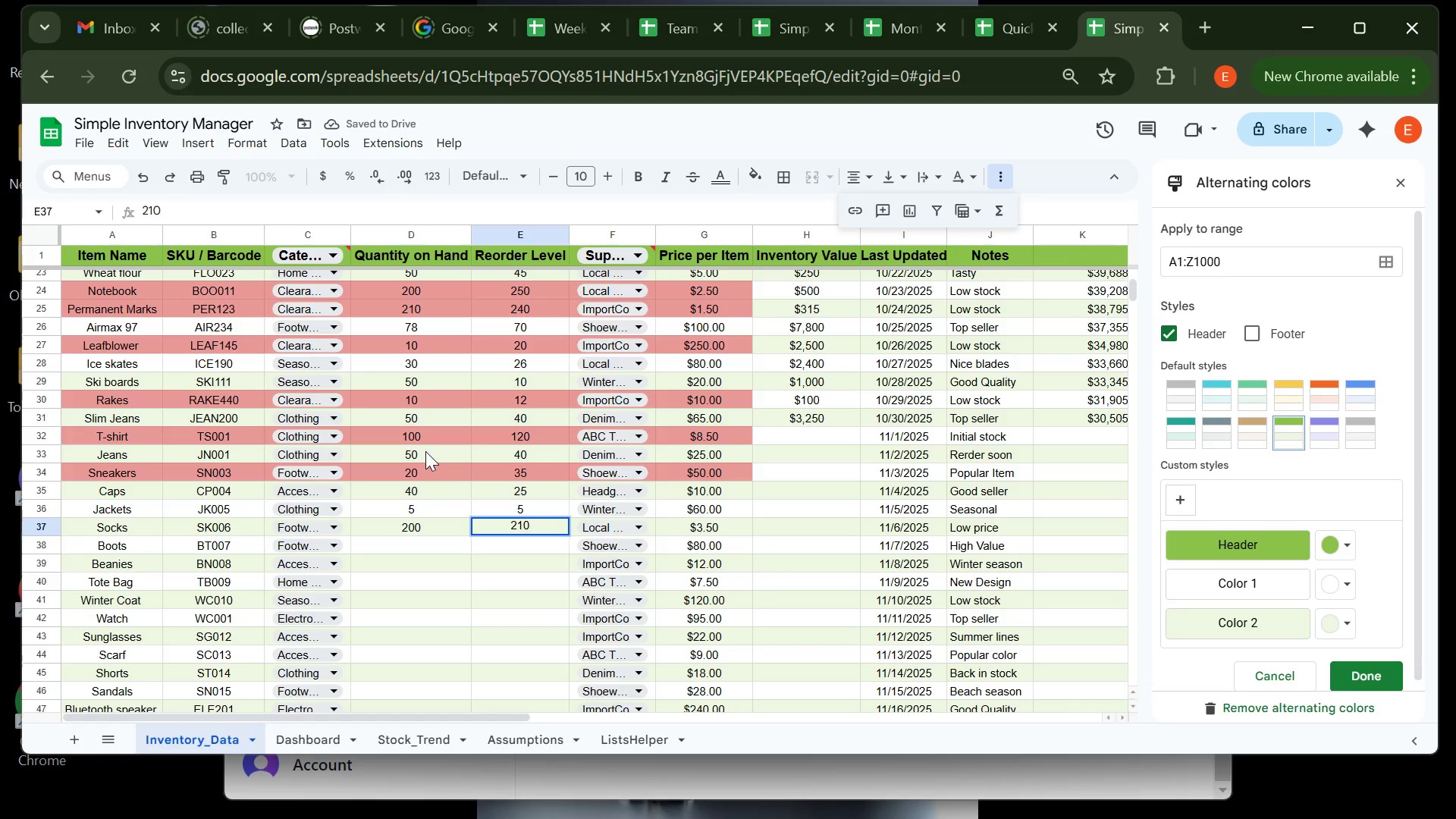 
key(ArrowLeft)
 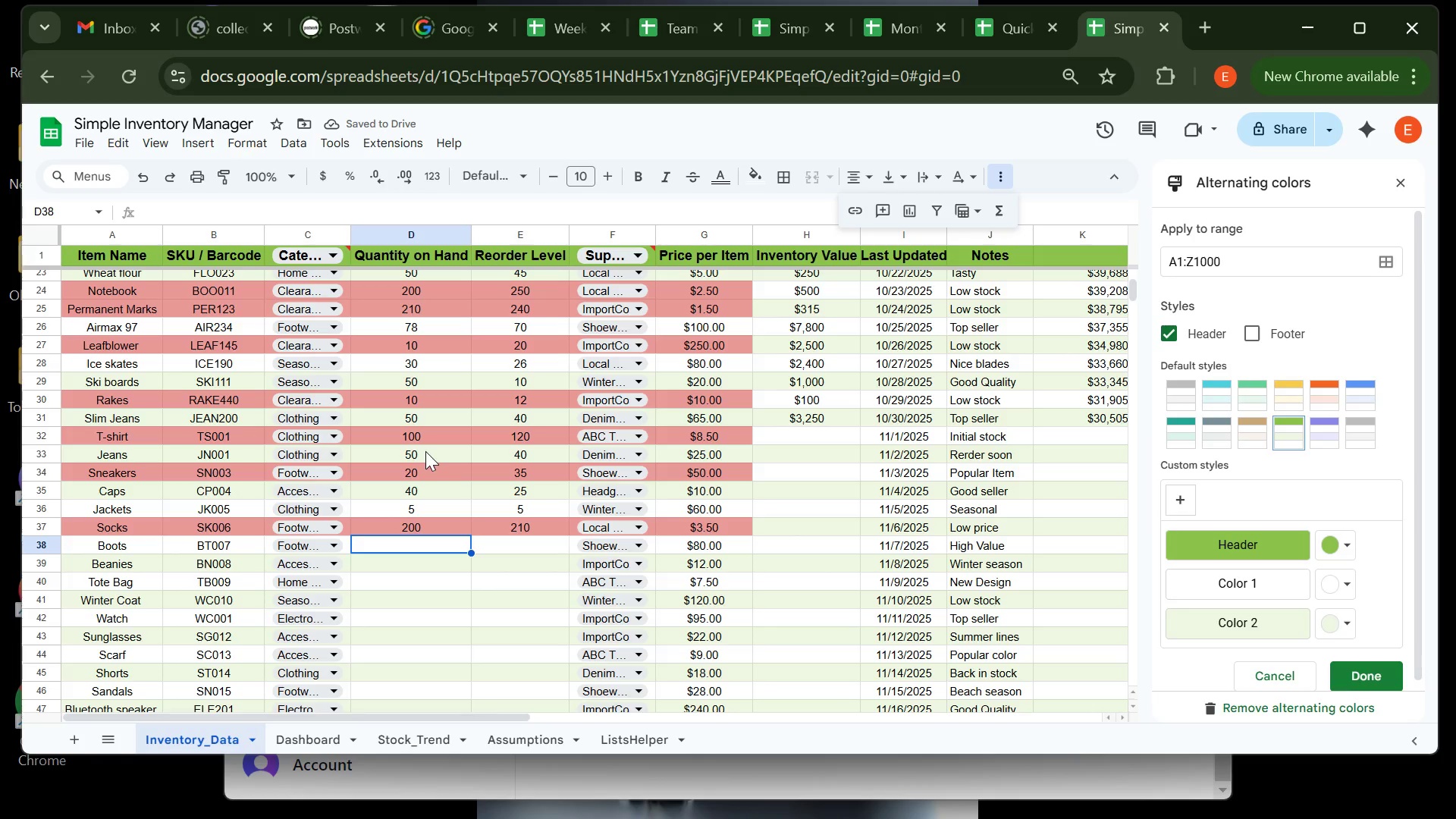 
type(10)
 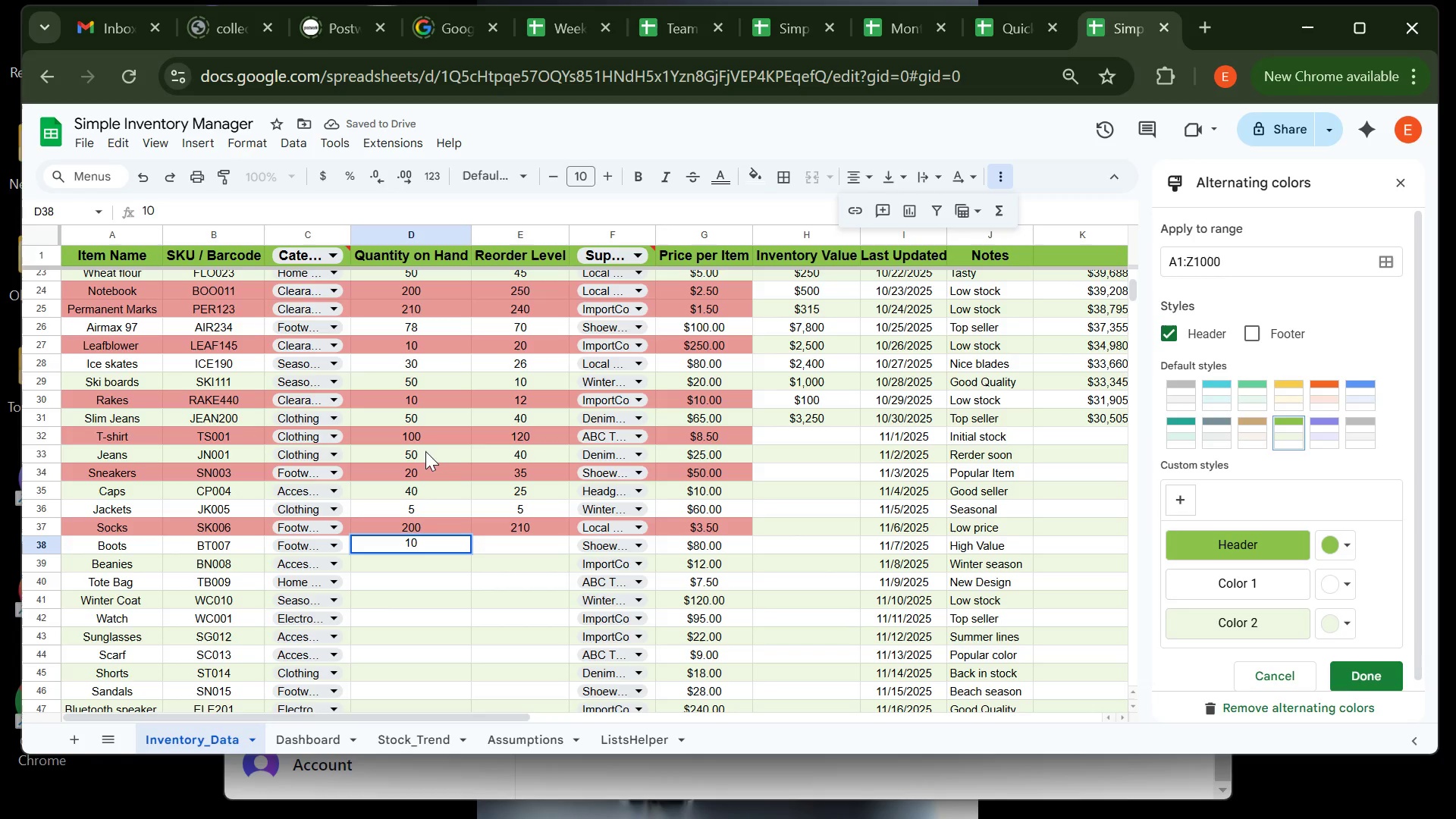 
key(ArrowRight)
 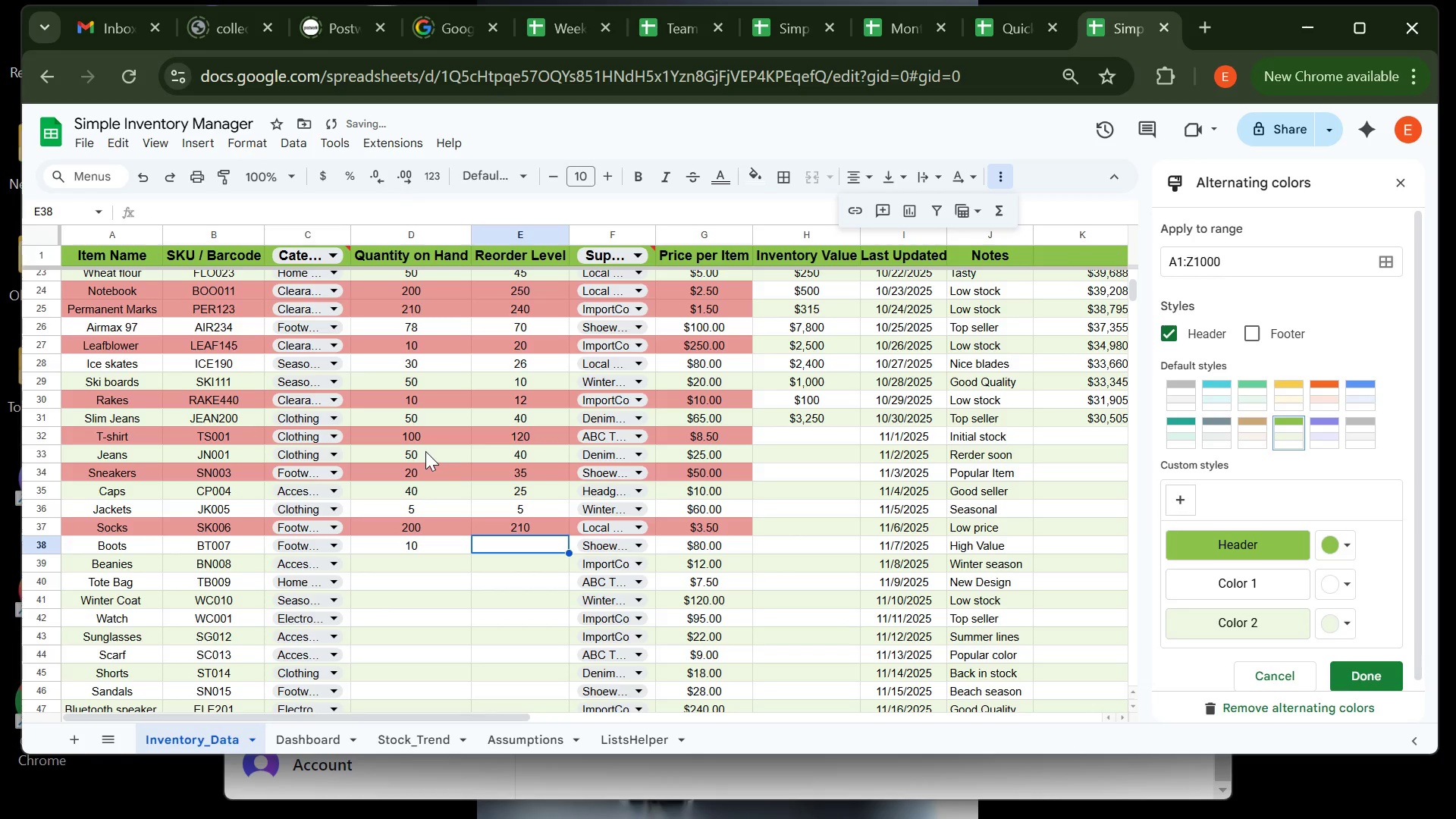 
key(4)
 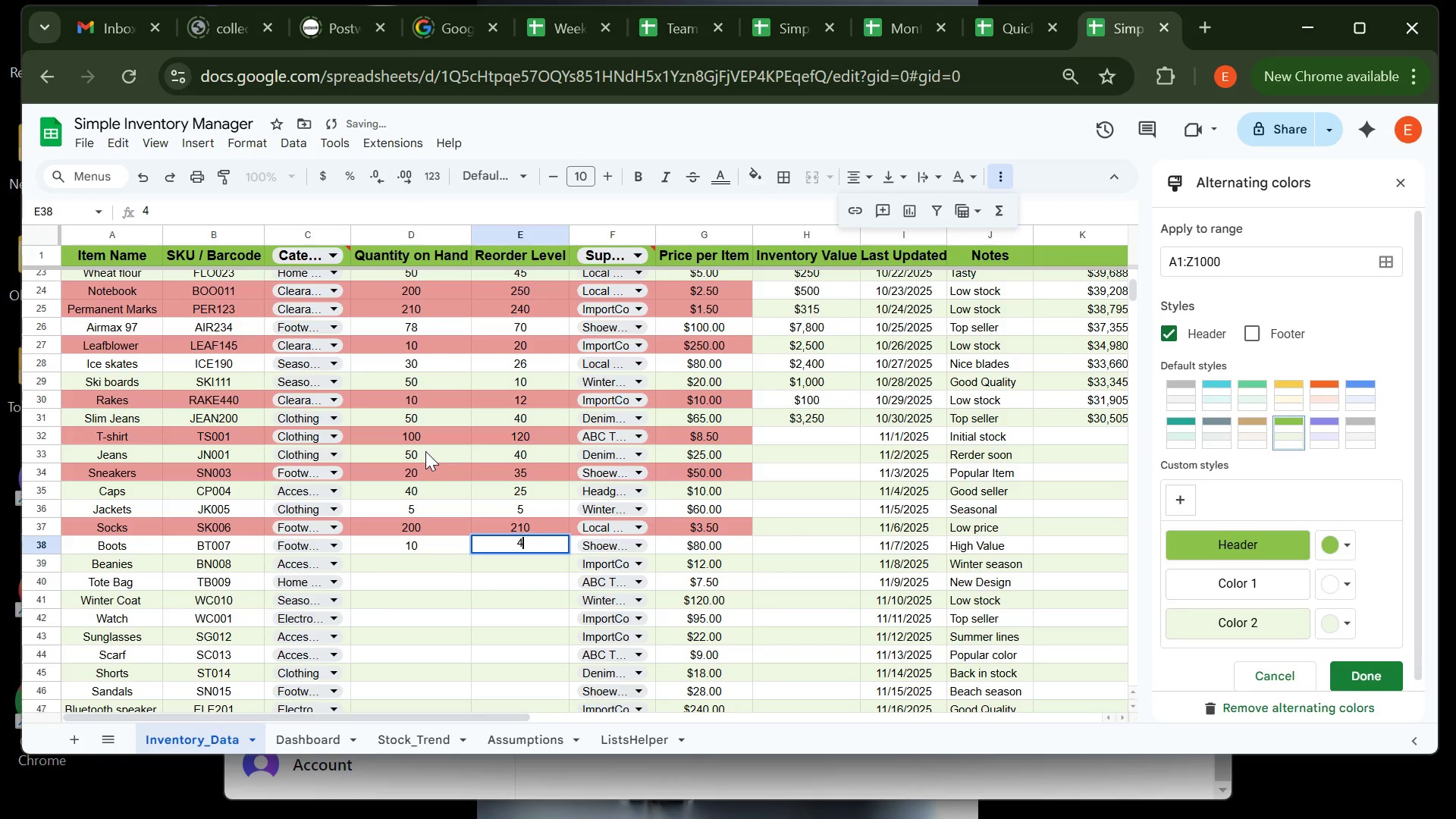 
key(ArrowDown)
 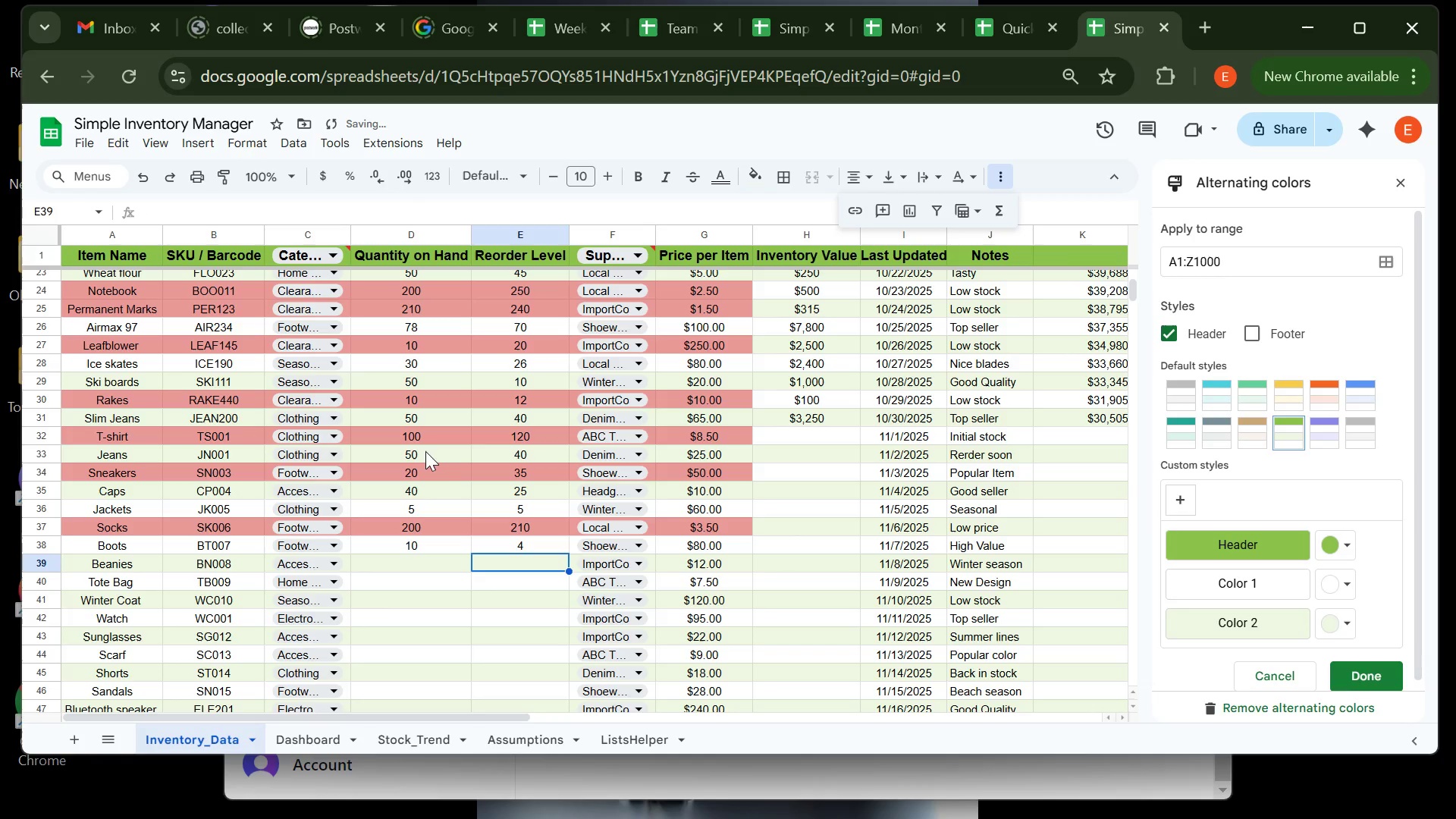 
key(ArrowLeft)
 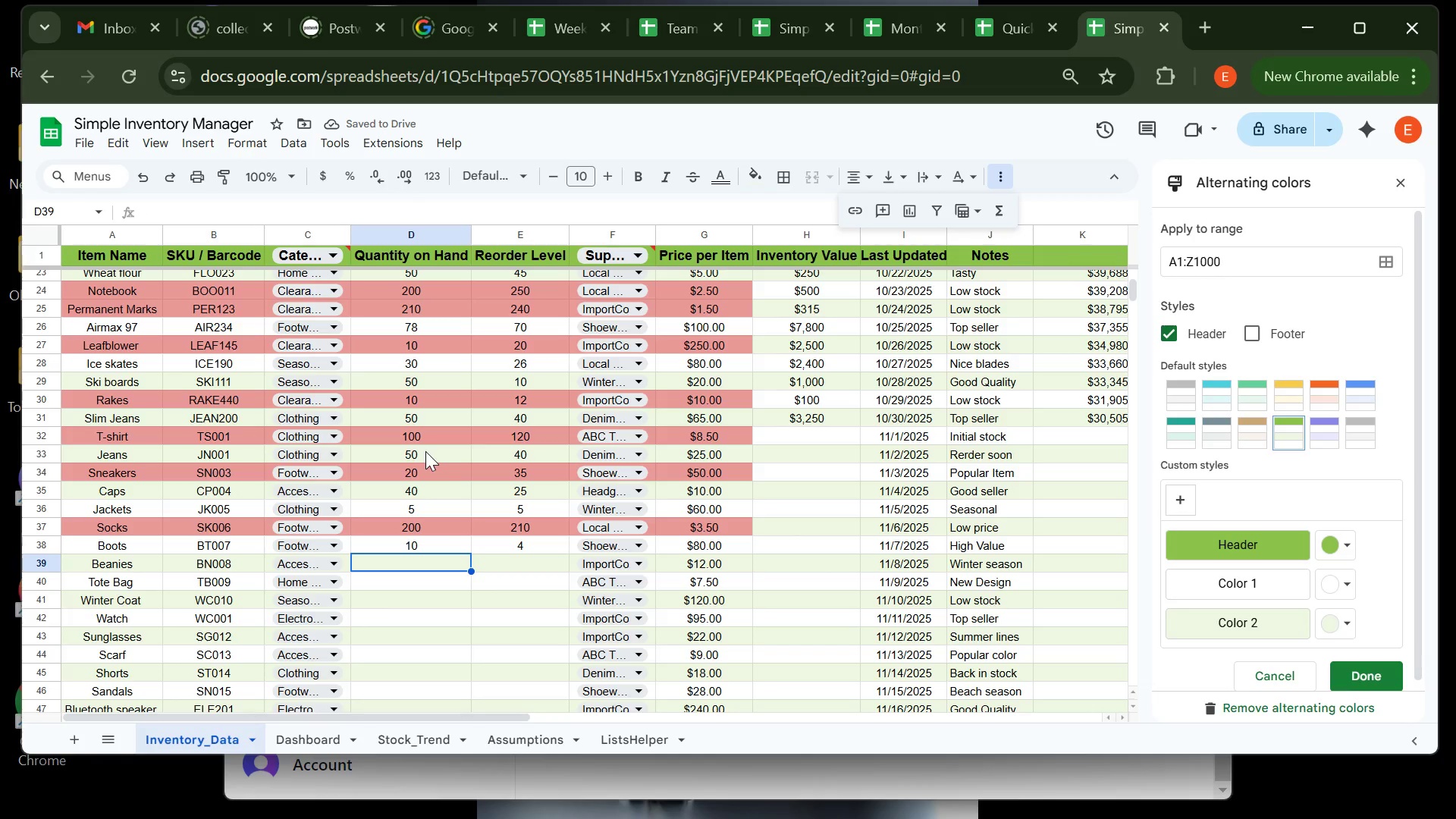 
type(30)
 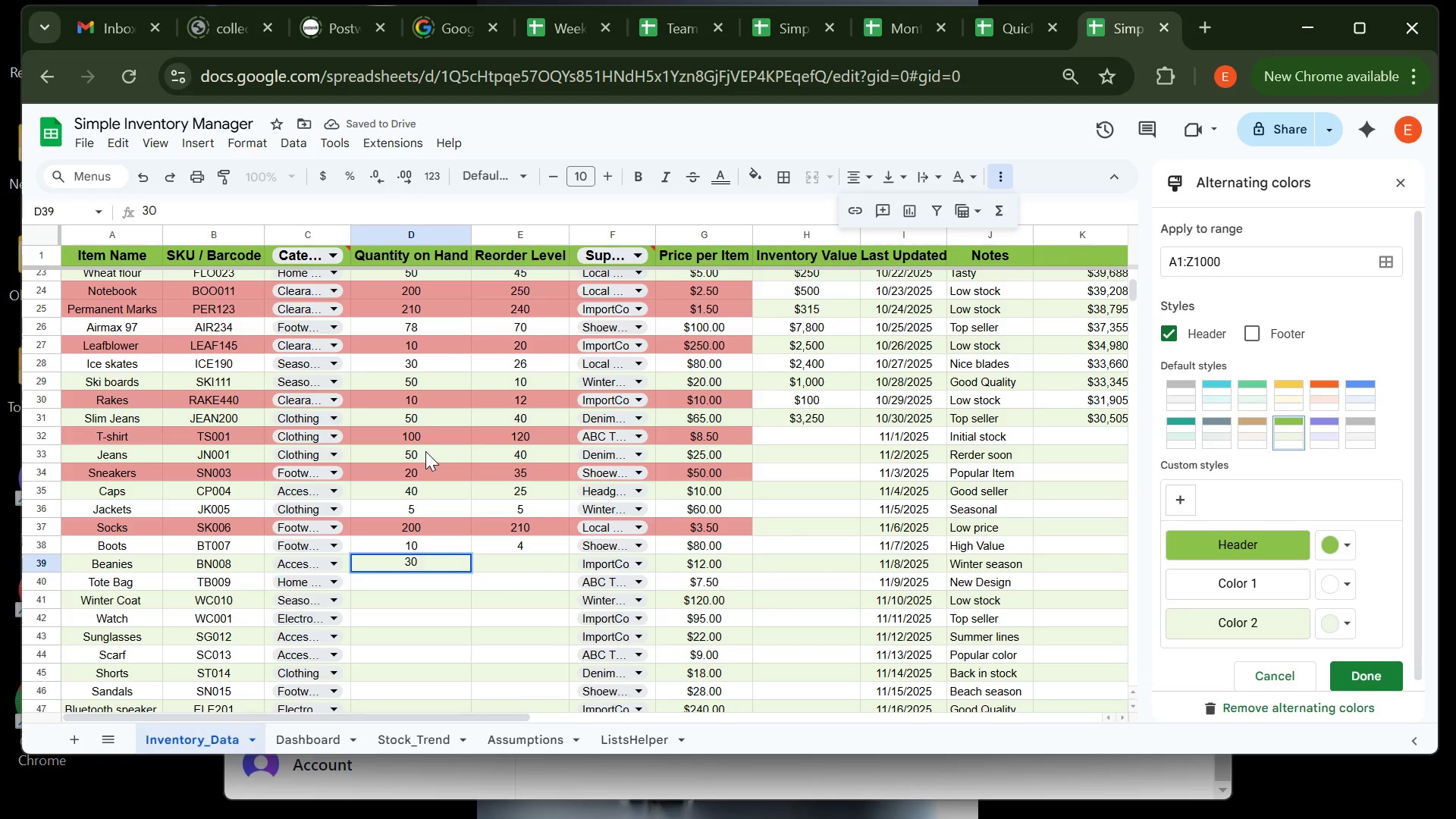 
key(ArrowRight)
 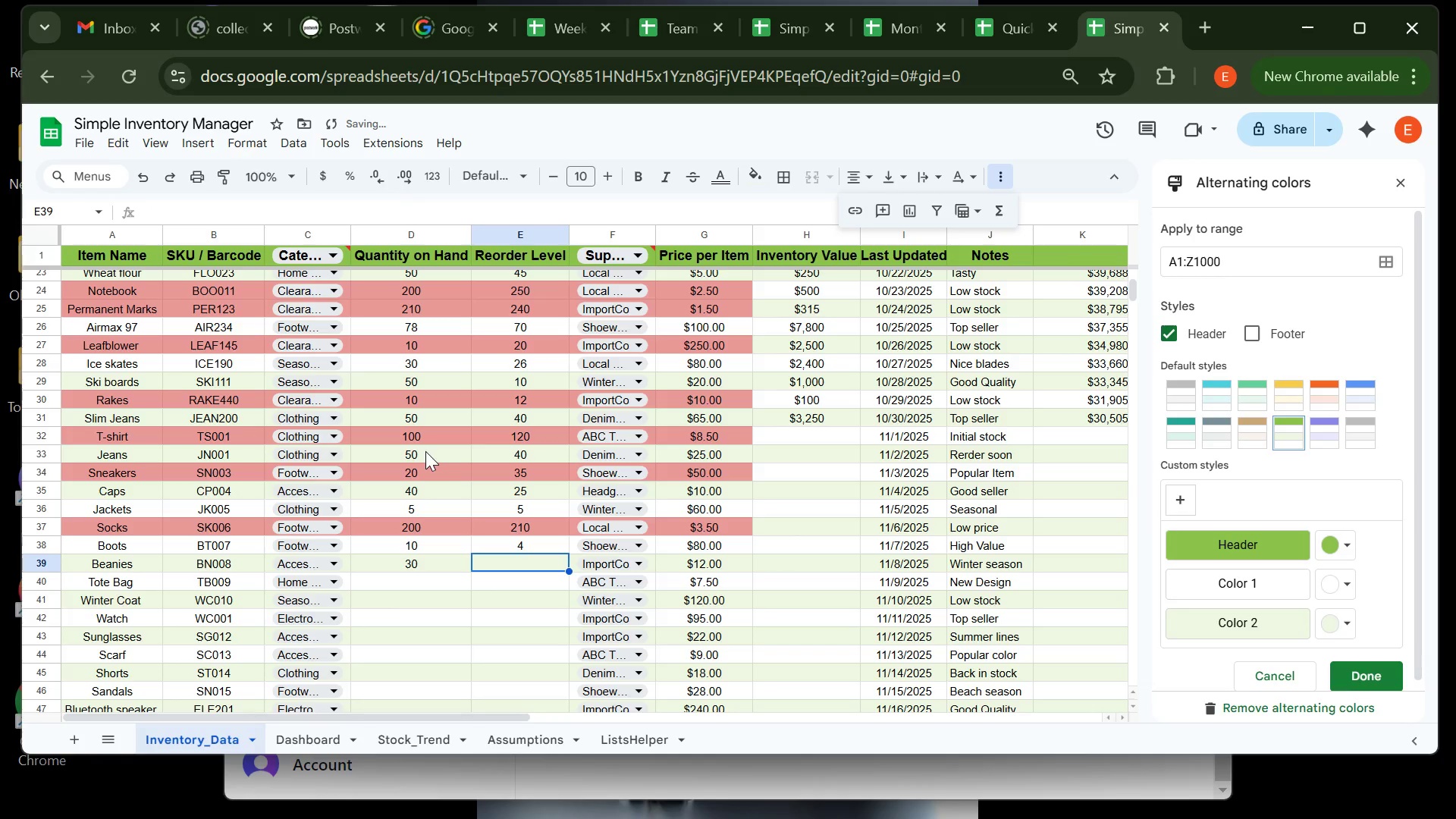 
type(10)
 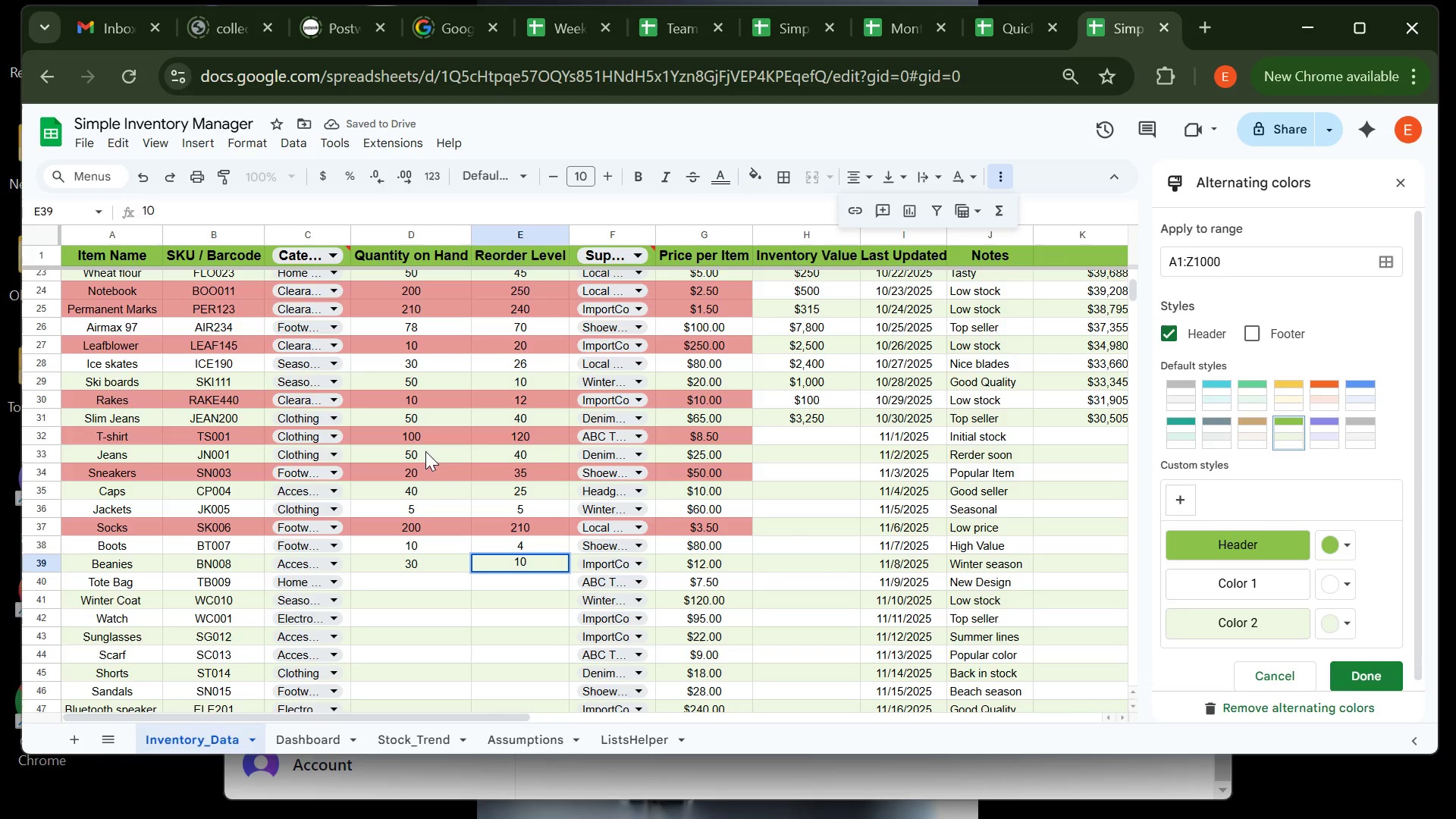 
key(ArrowDown)
 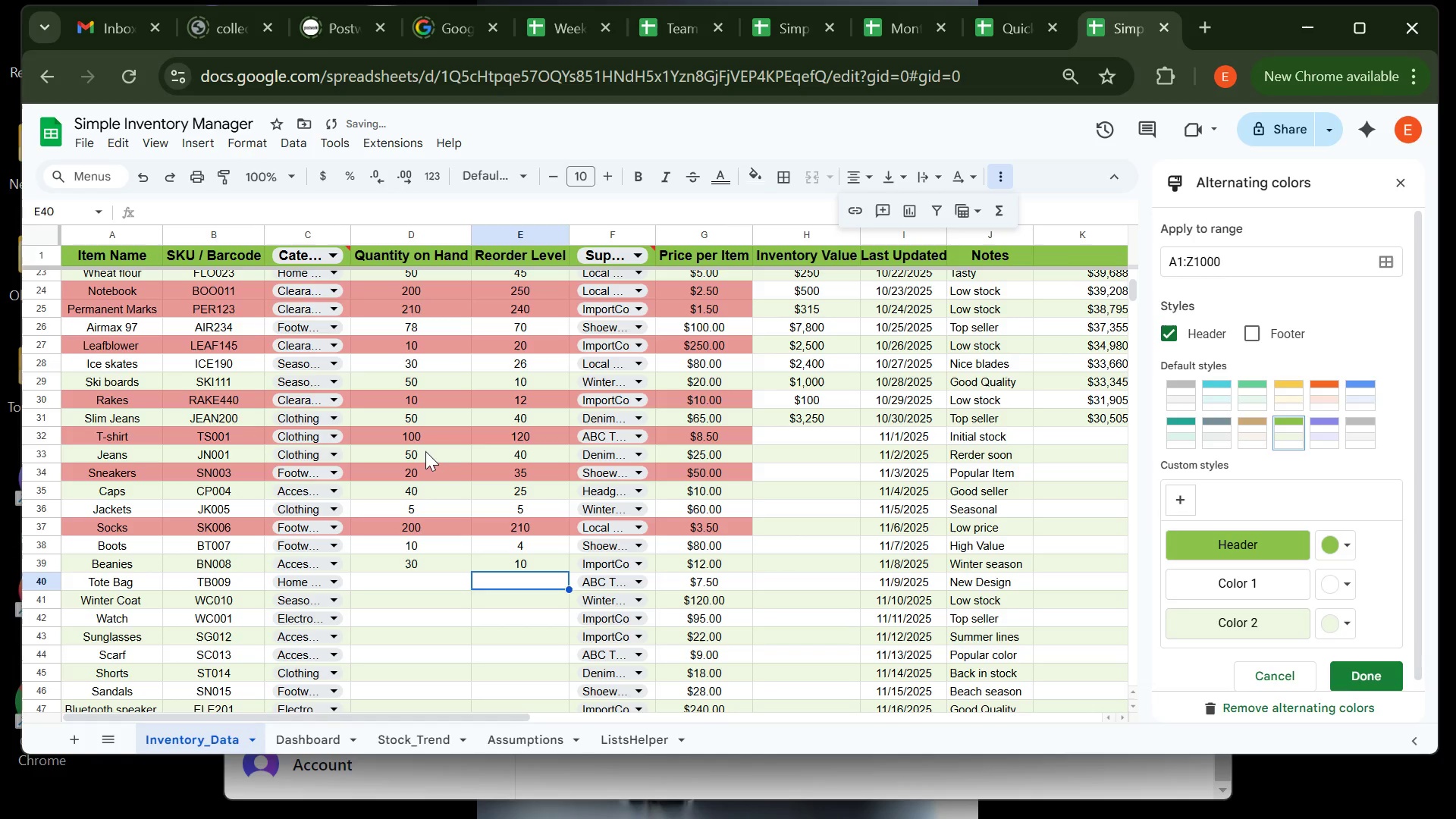 
key(ArrowLeft)
 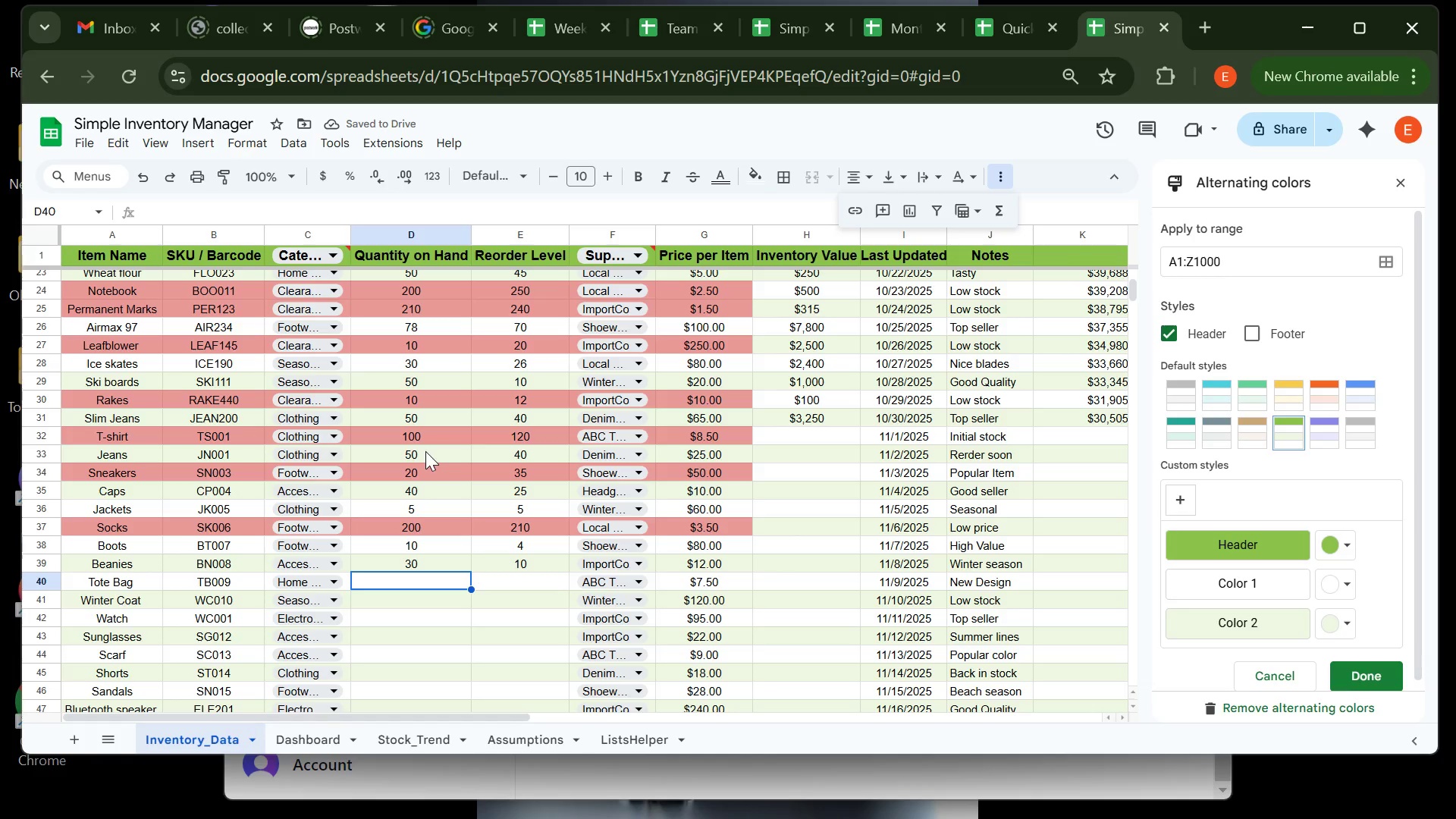 
wait(5.06)
 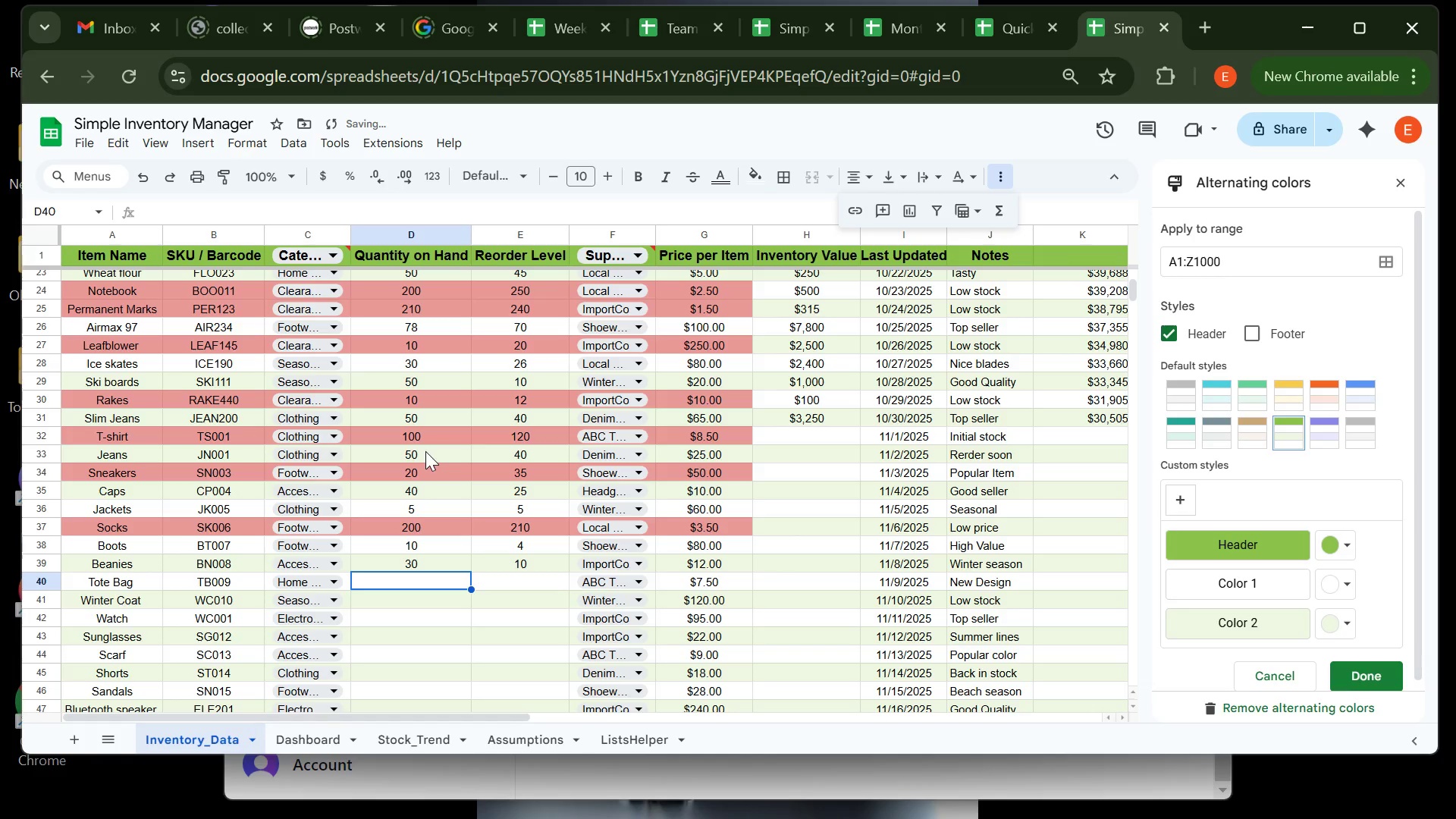 
type(40)
 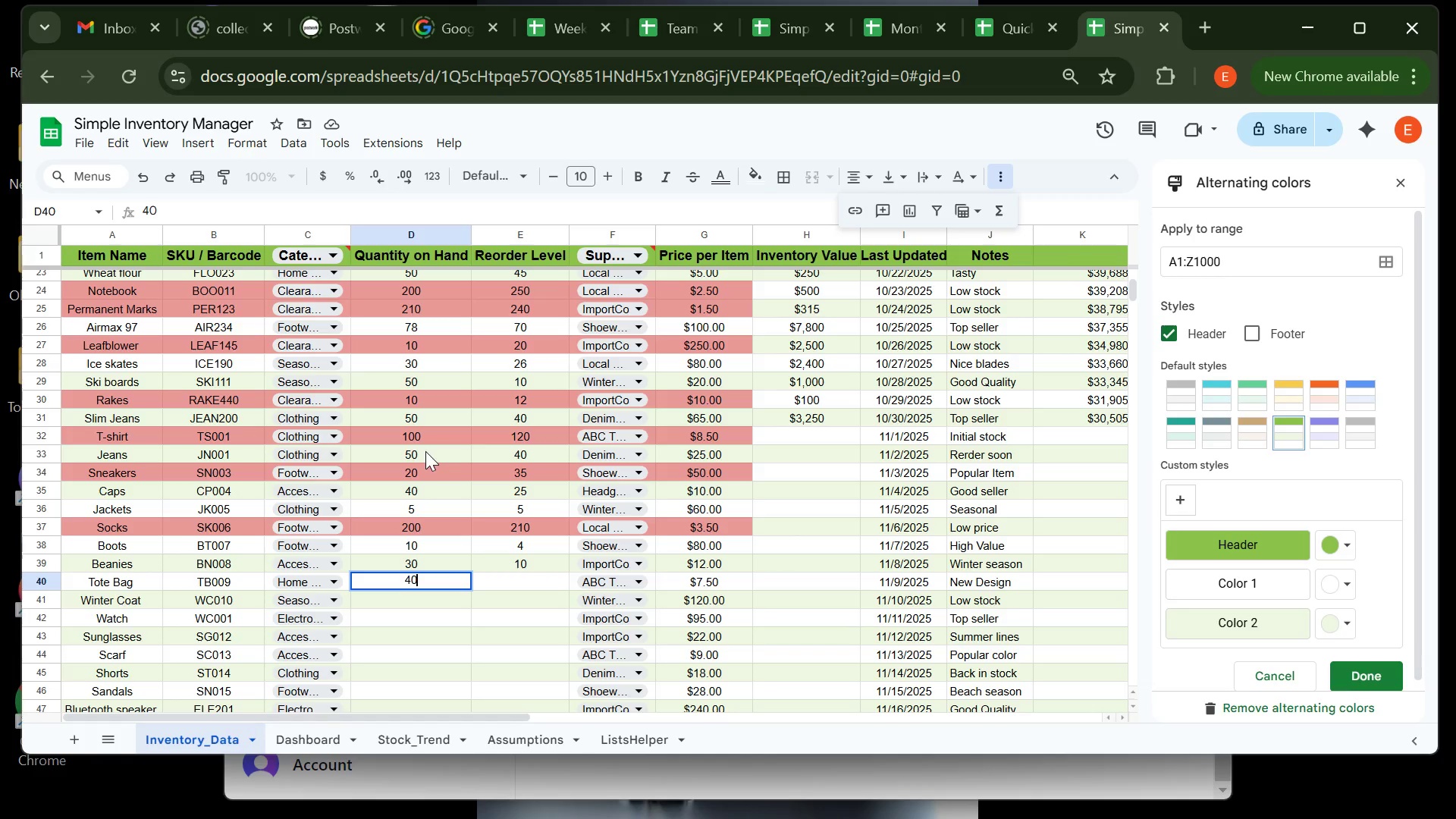 
key(ArrowRight)
 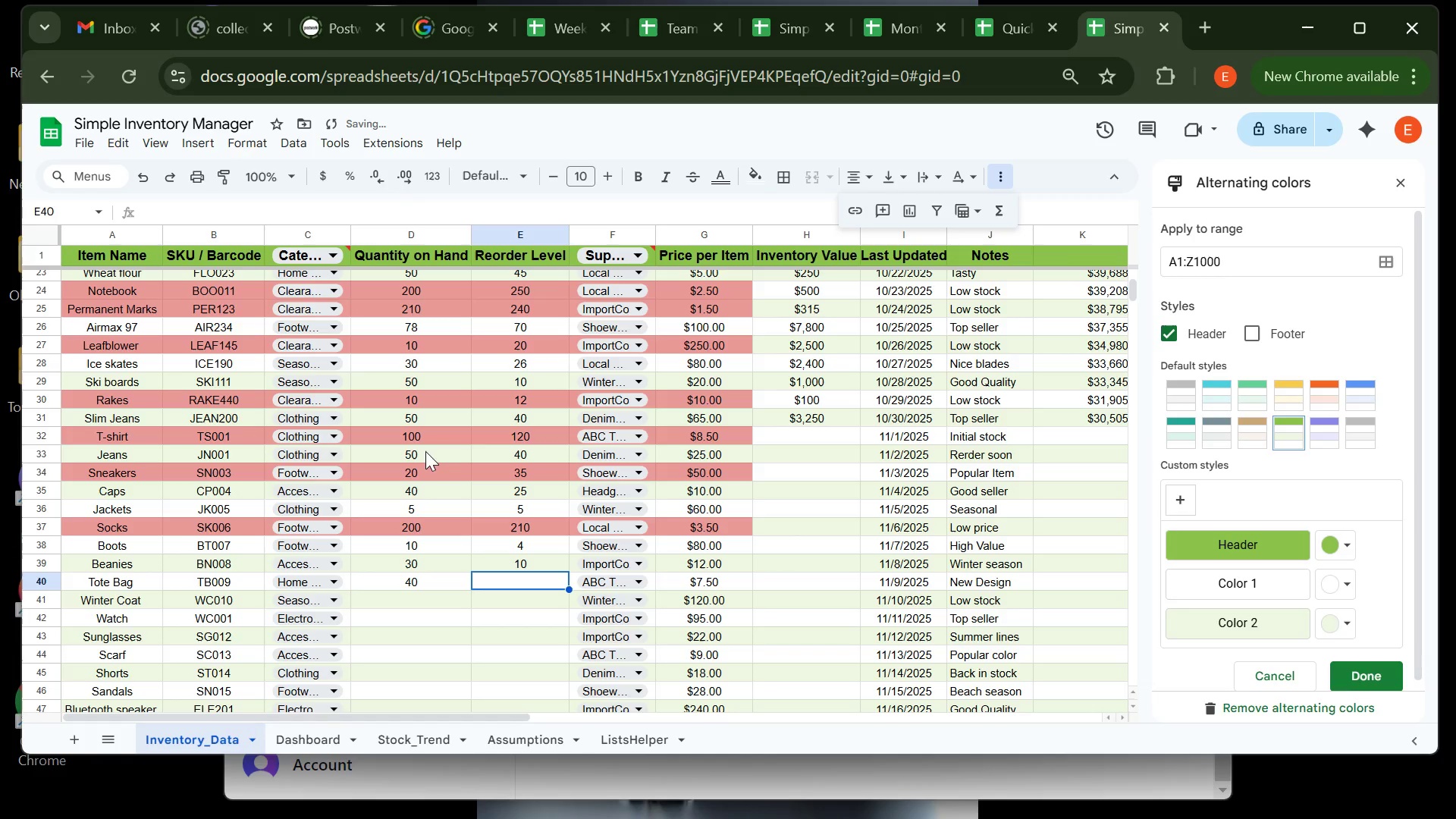 
type(45)
 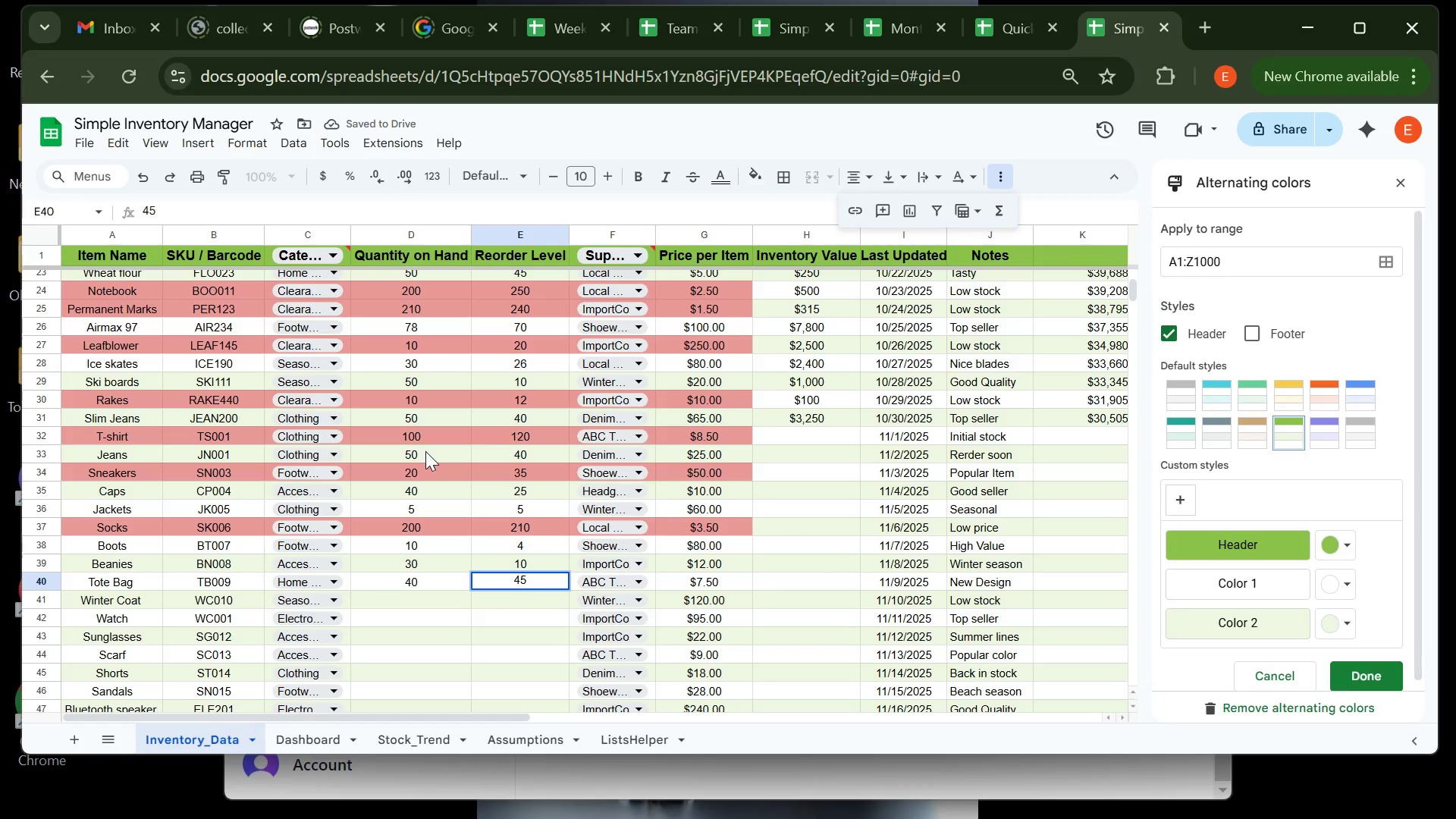 
key(ArrowDown)
 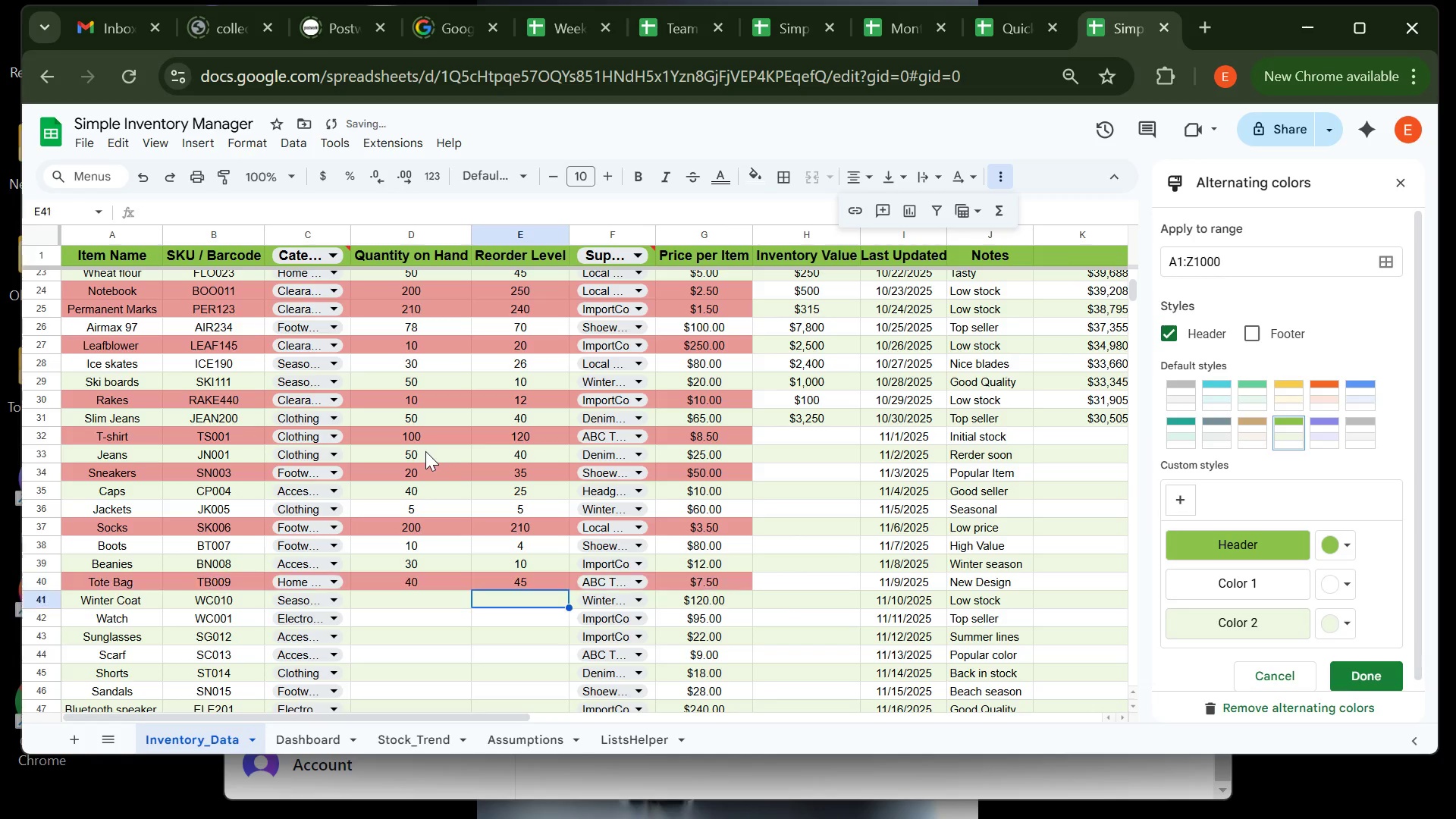 
key(ArrowLeft)
 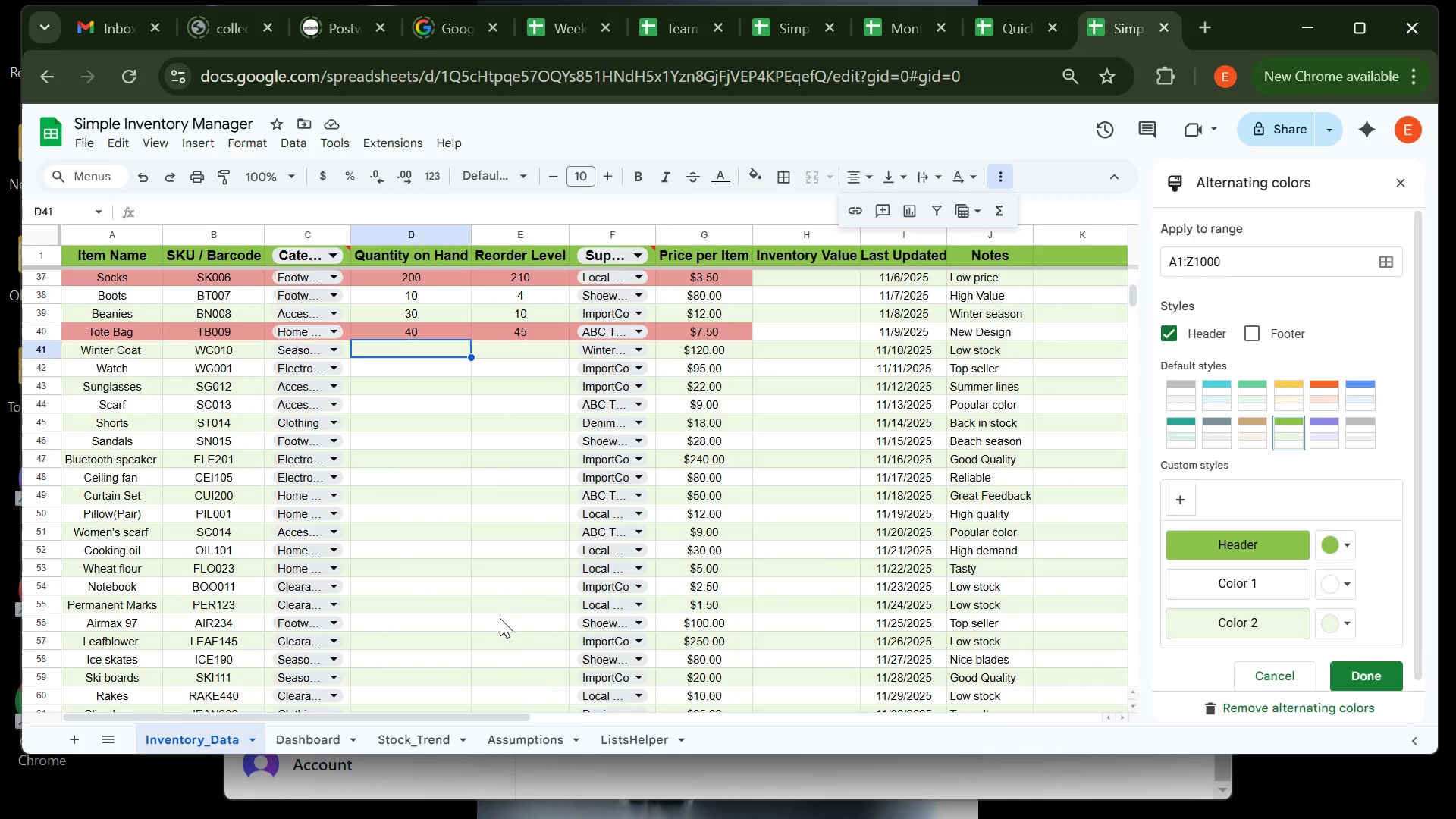 
wait(20.1)
 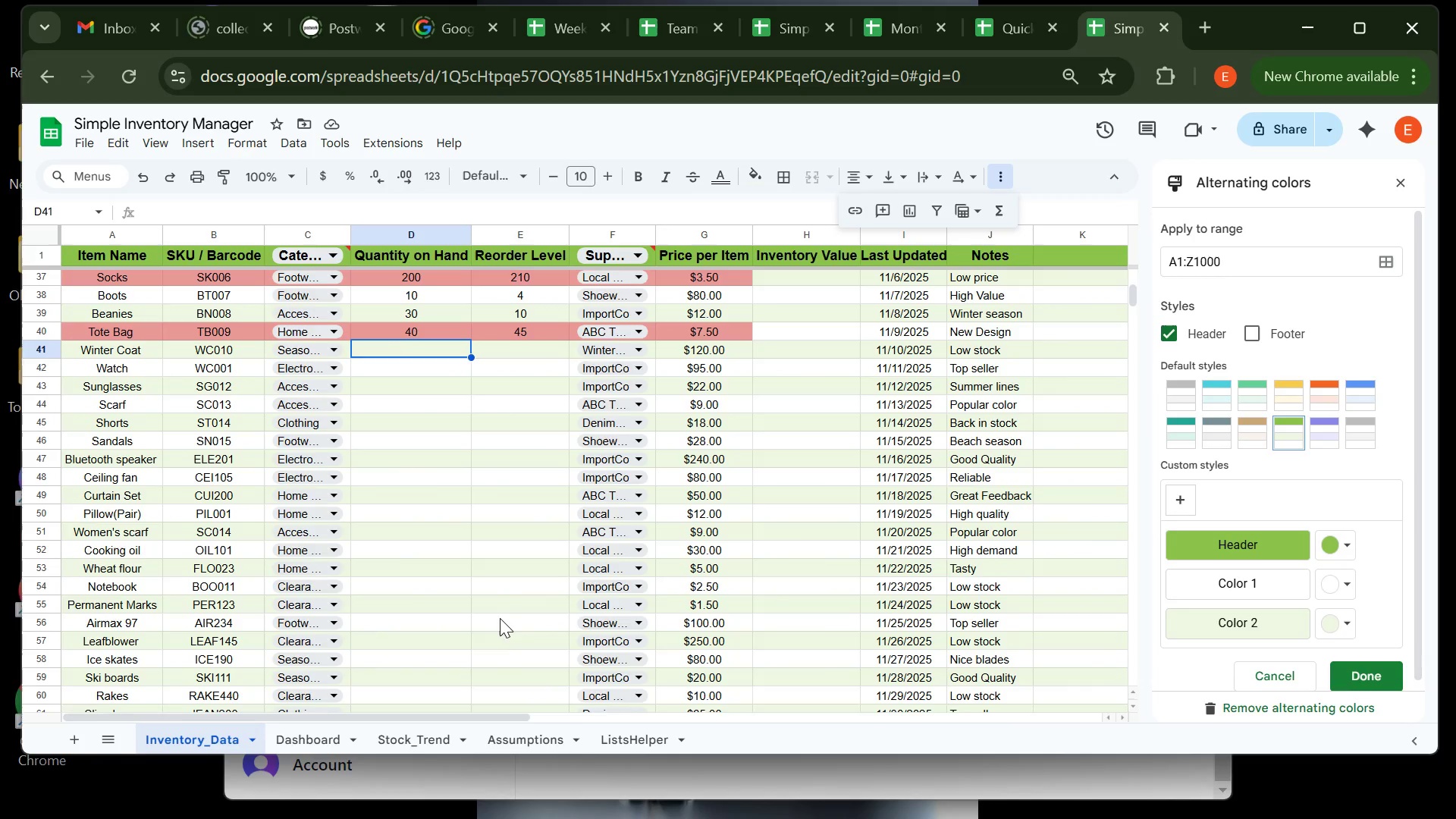 
type(5)
key(Backspace)
type(15)
 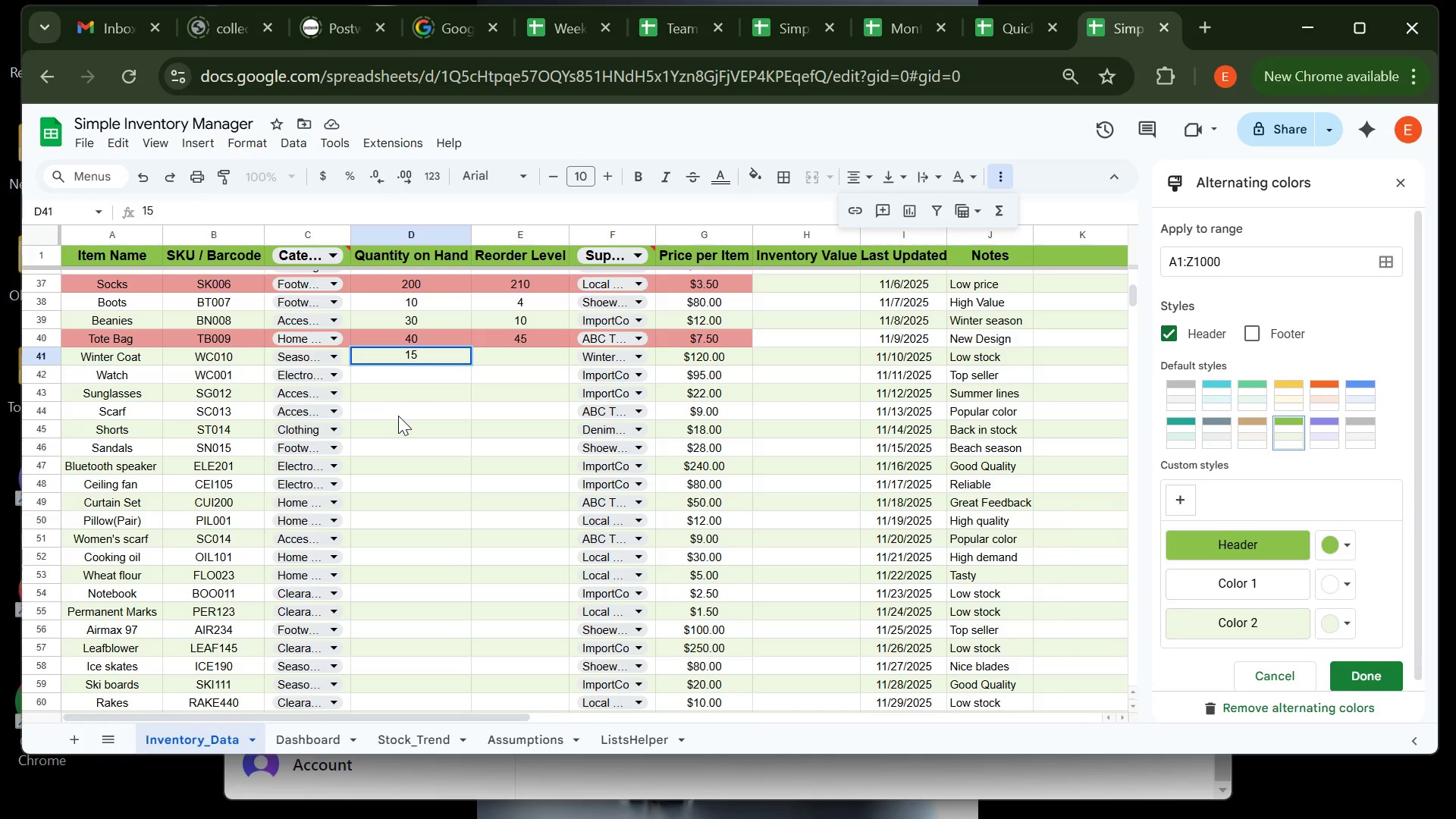 
key(ArrowRight)
 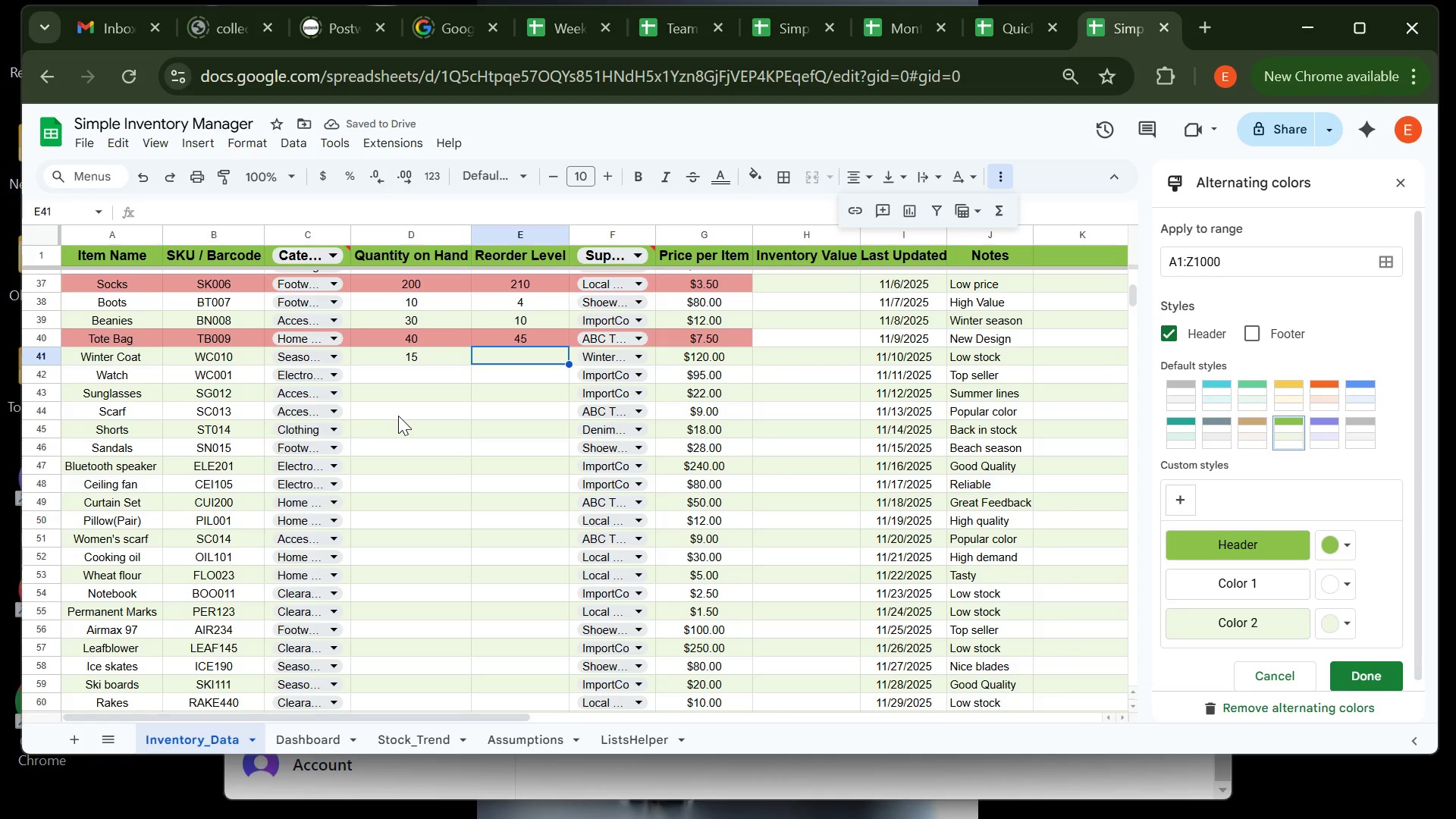 
wait(5.1)
 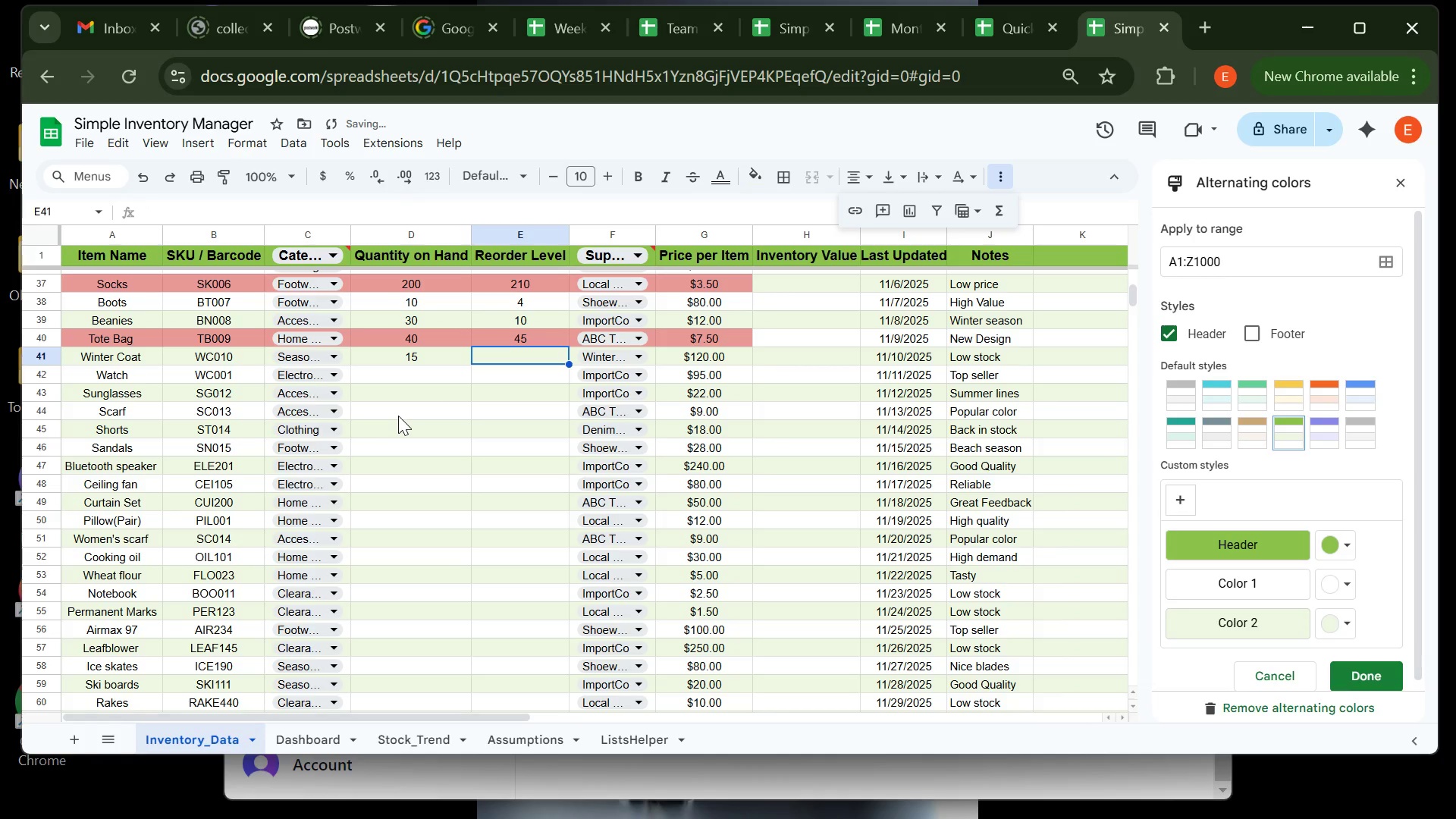 
type(10)
 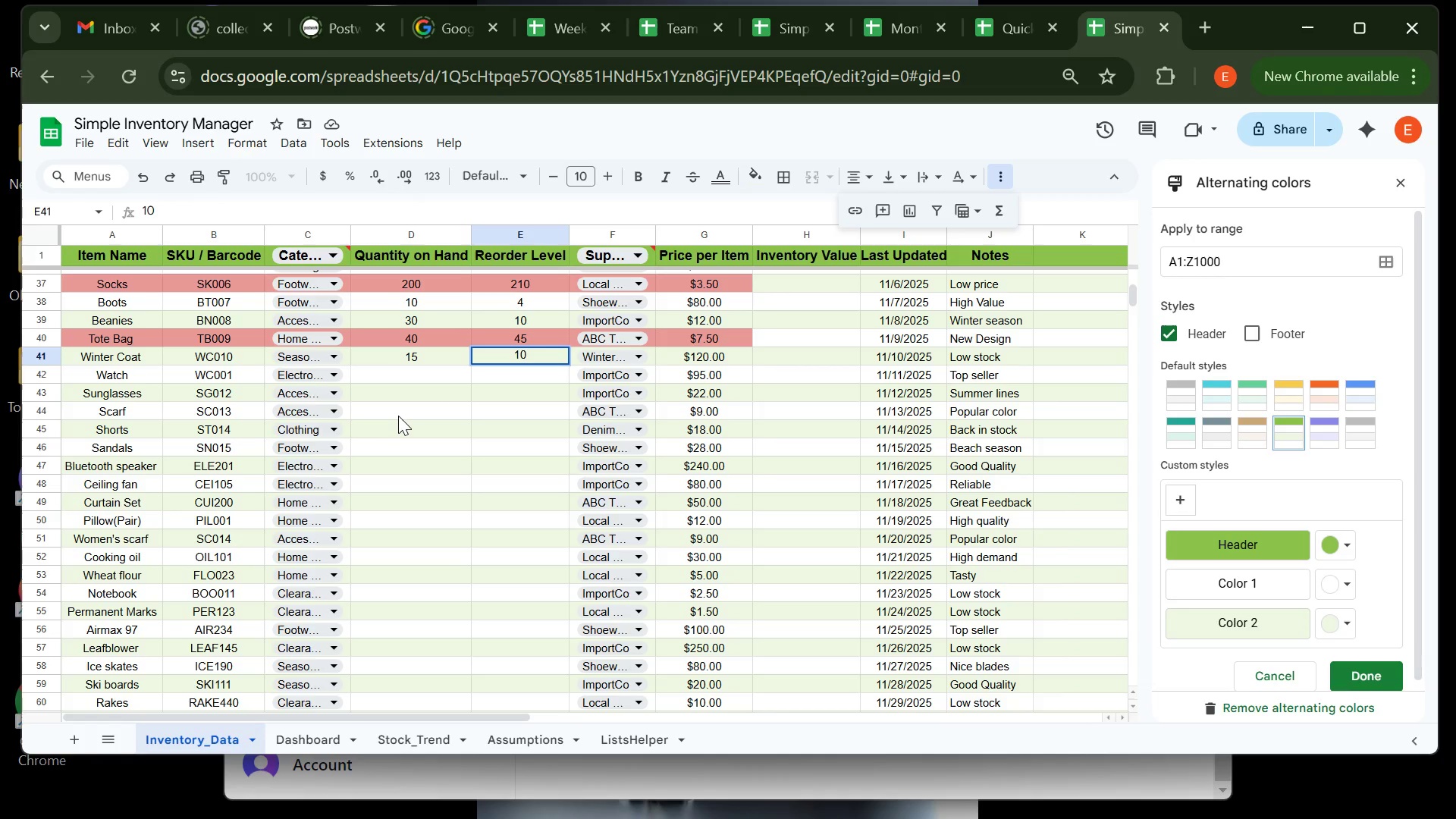 
key(ArrowDown)
 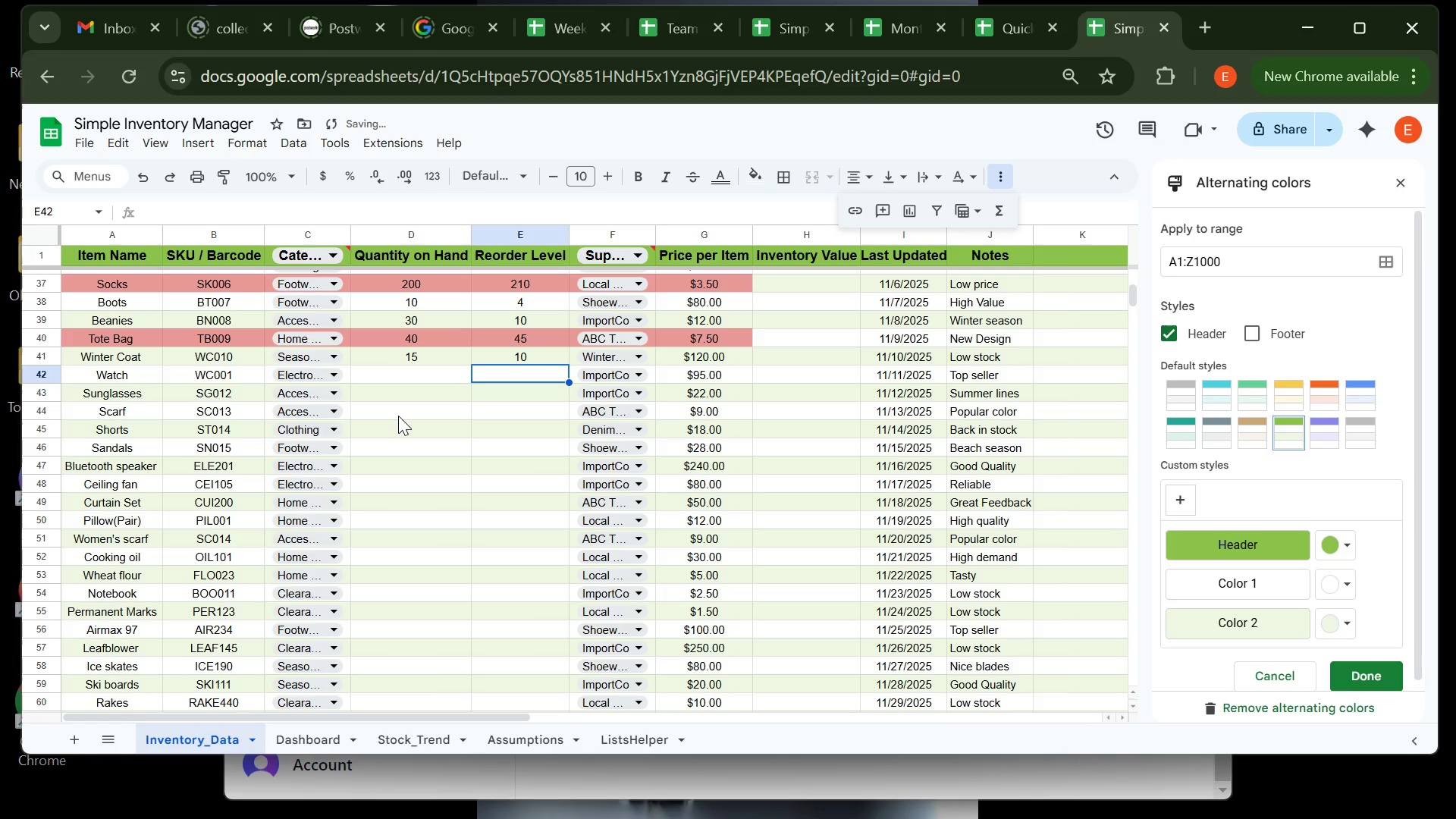 
key(ArrowLeft)
 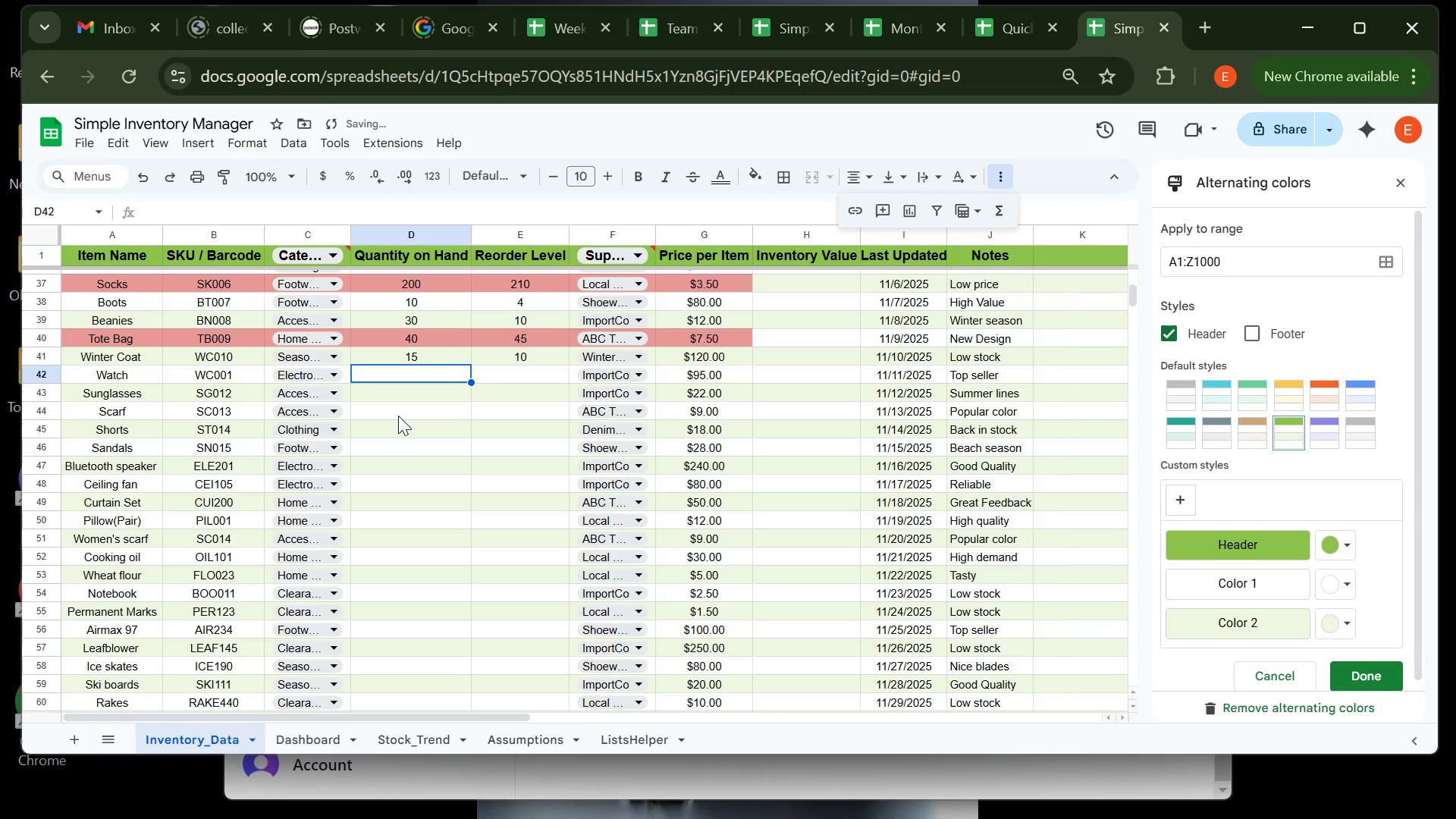 
type(30)
key(Backspace)
type(5)
 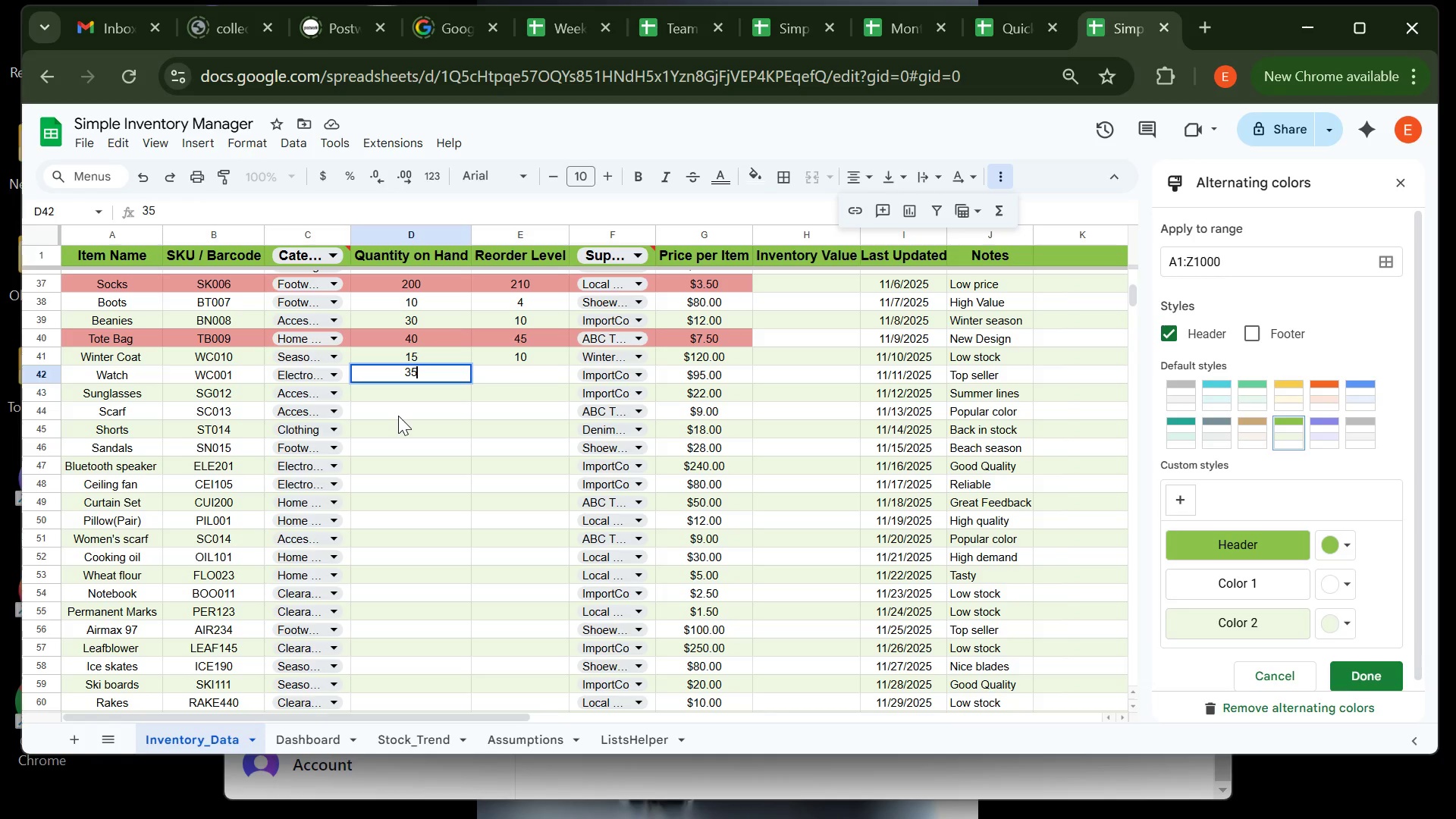 
key(ArrowRight)
 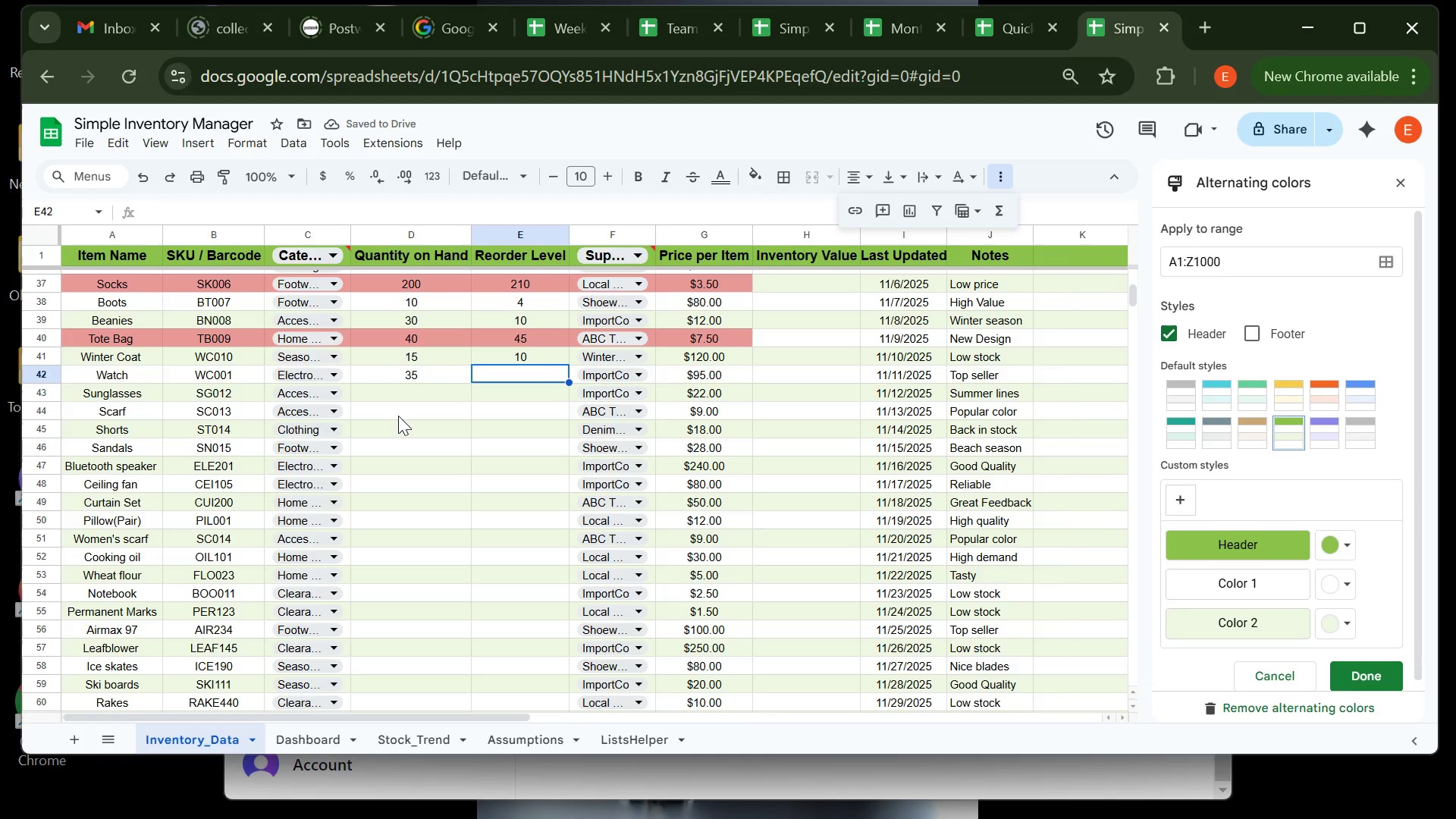 
wait(9.7)
 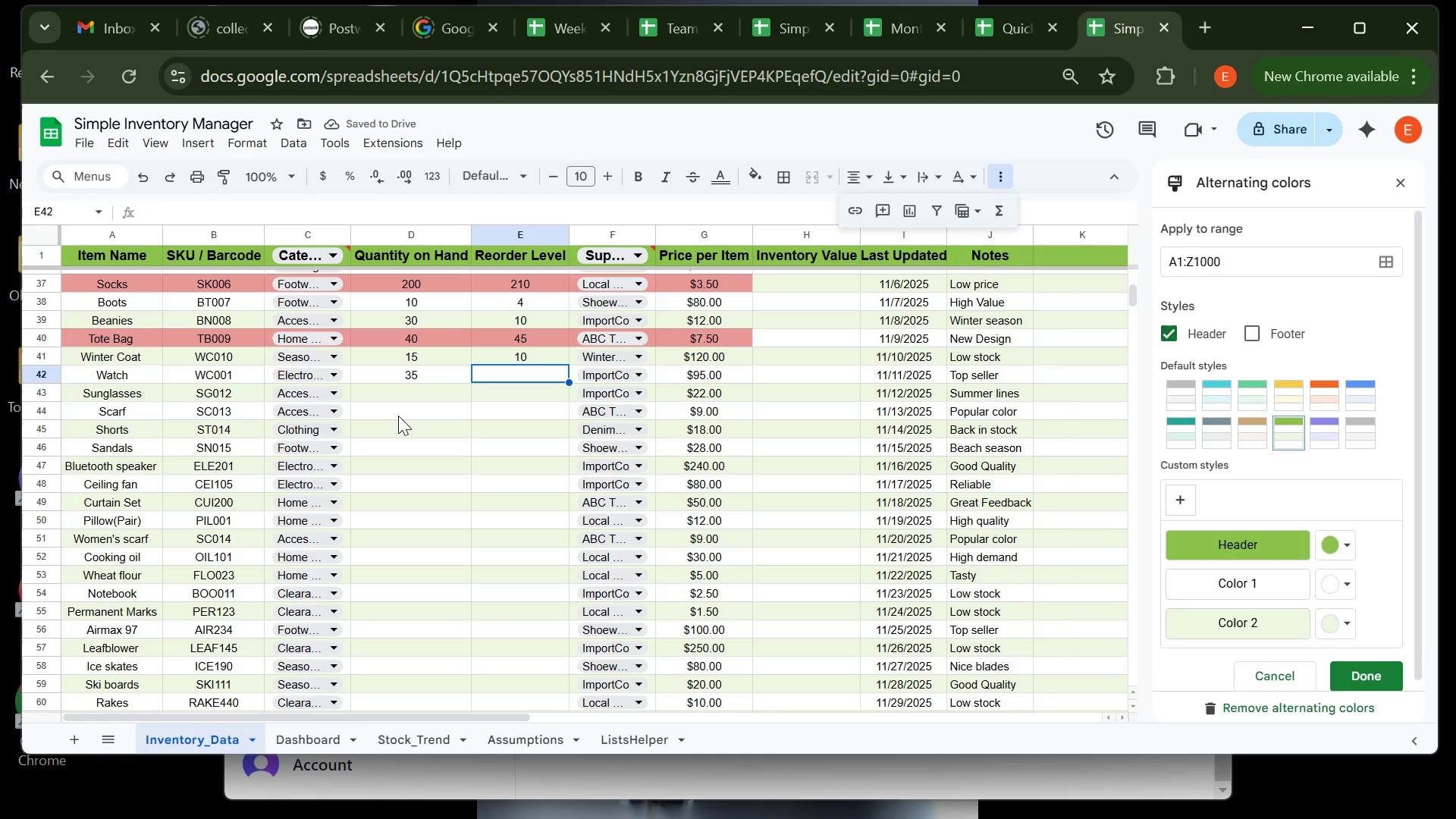 
type(50)
 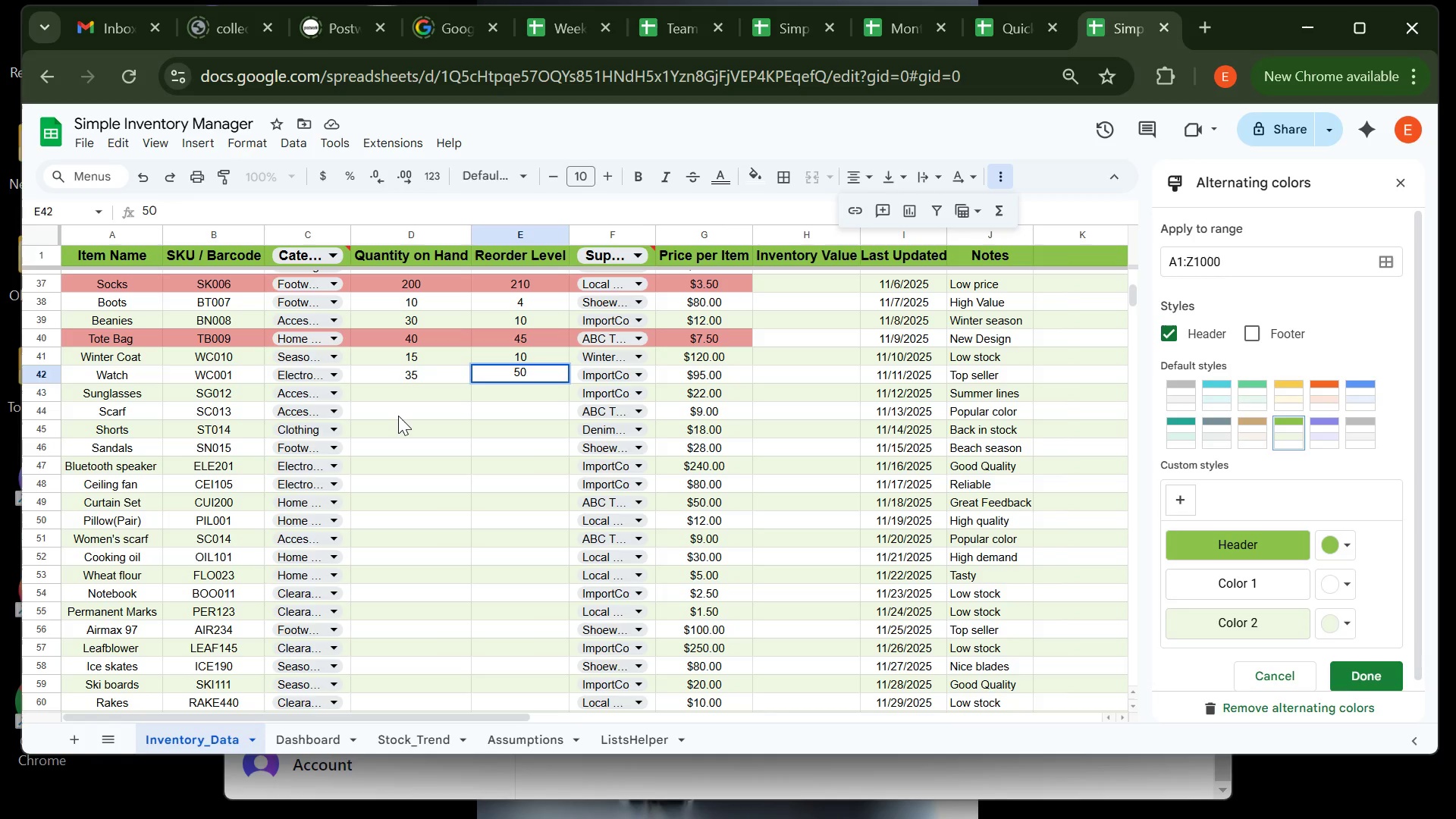 
key(ArrowDown)
 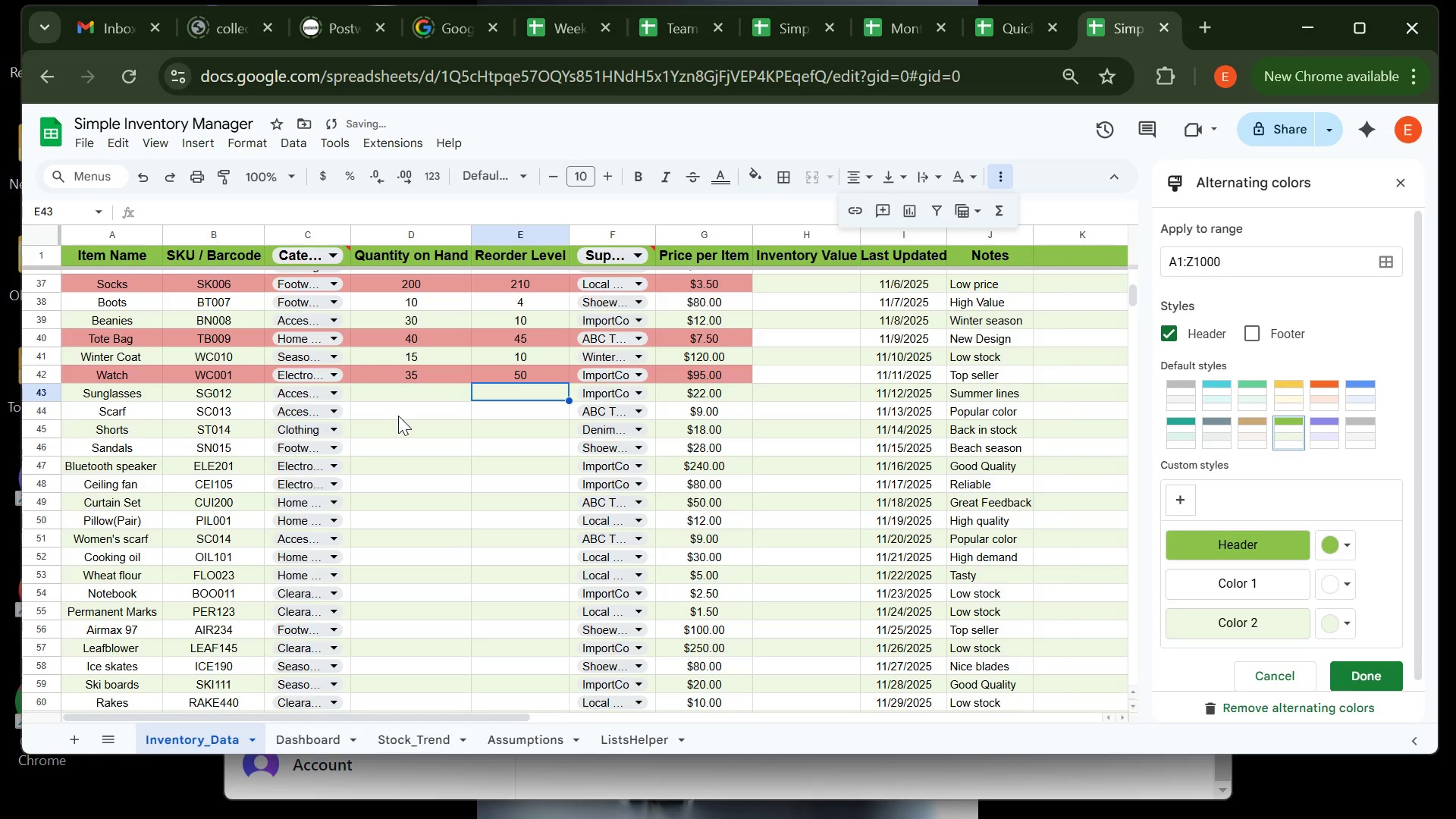 
key(ArrowLeft)
 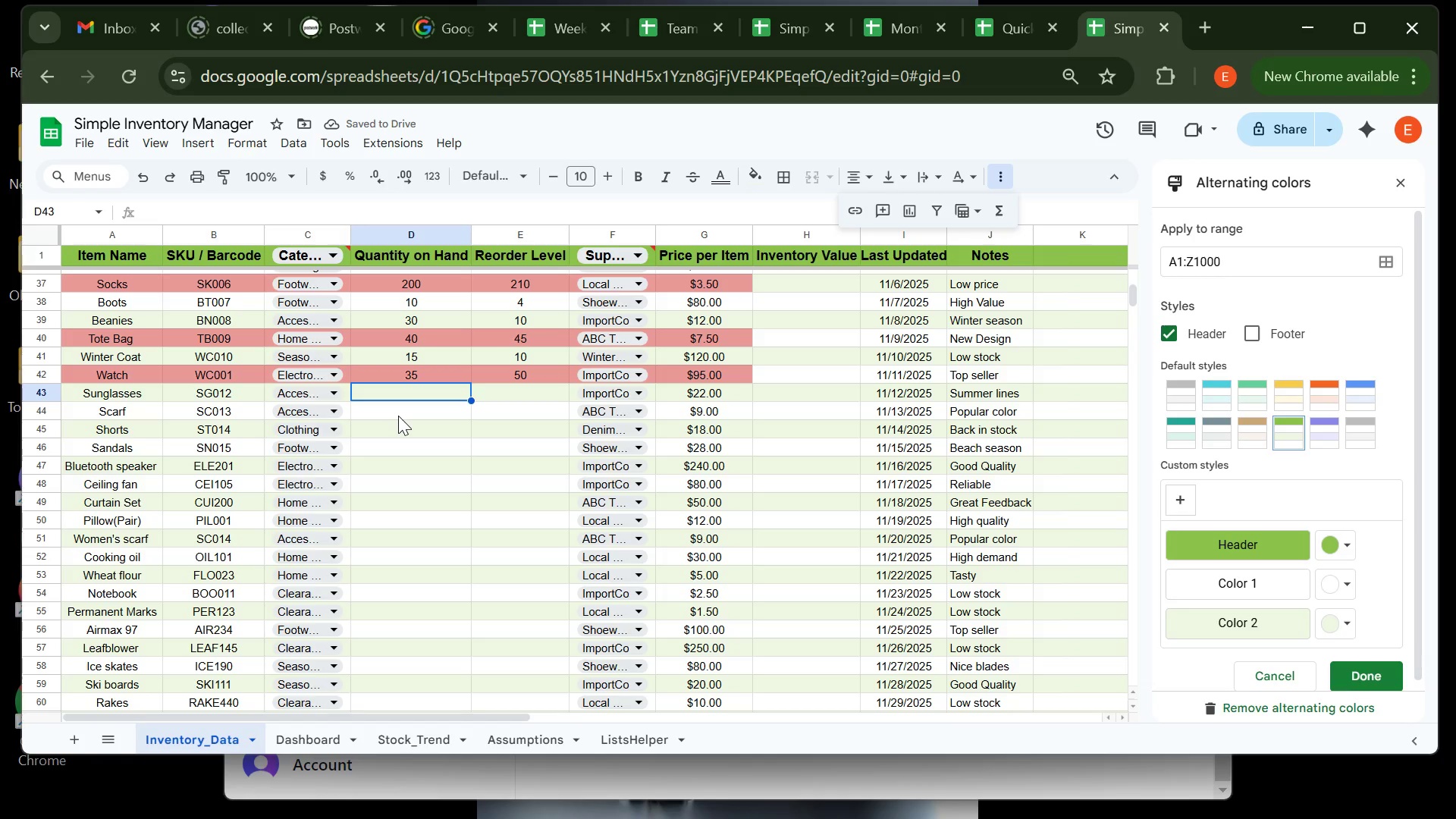 
type(20)
 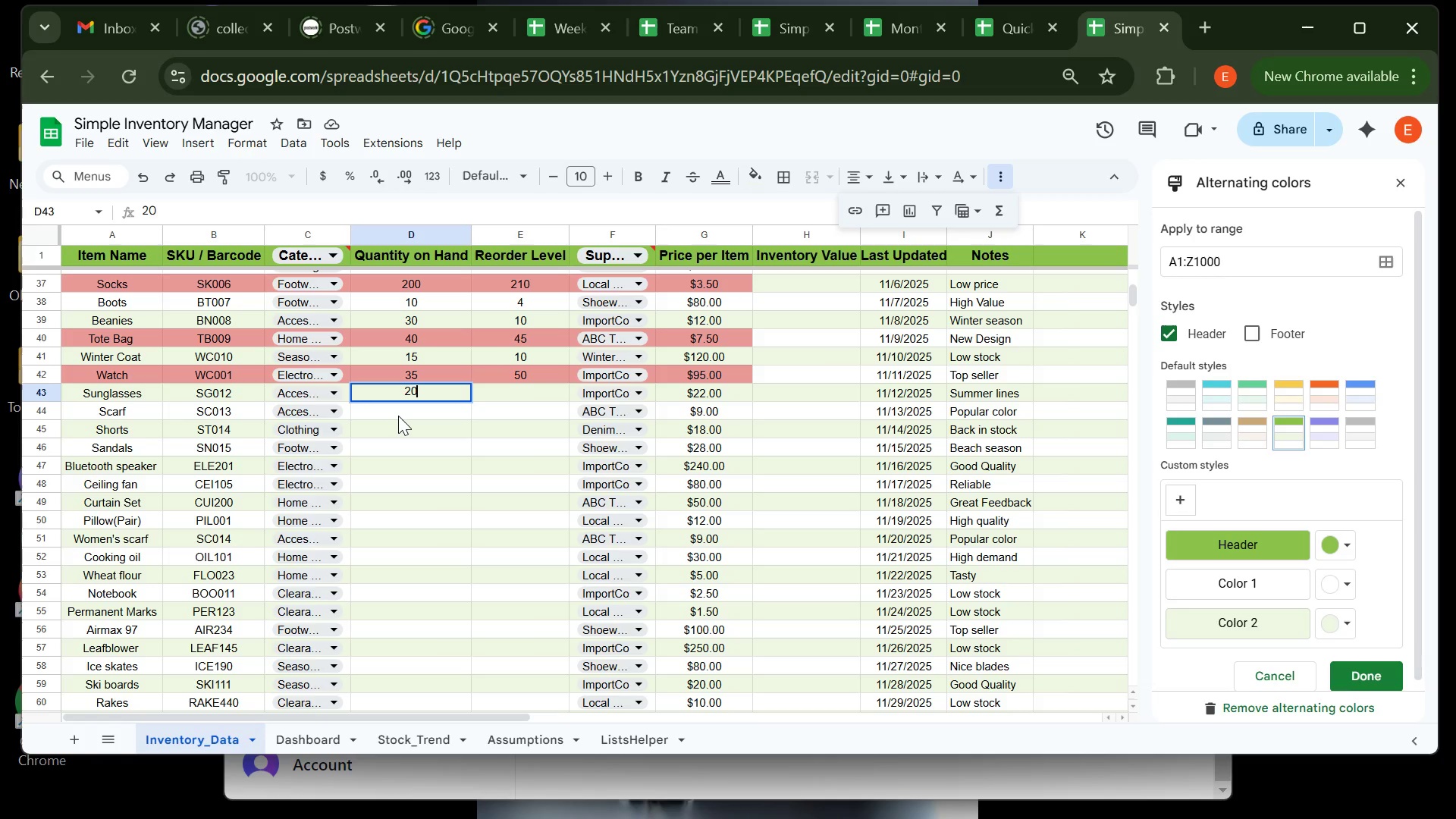 
key(ArrowRight)
 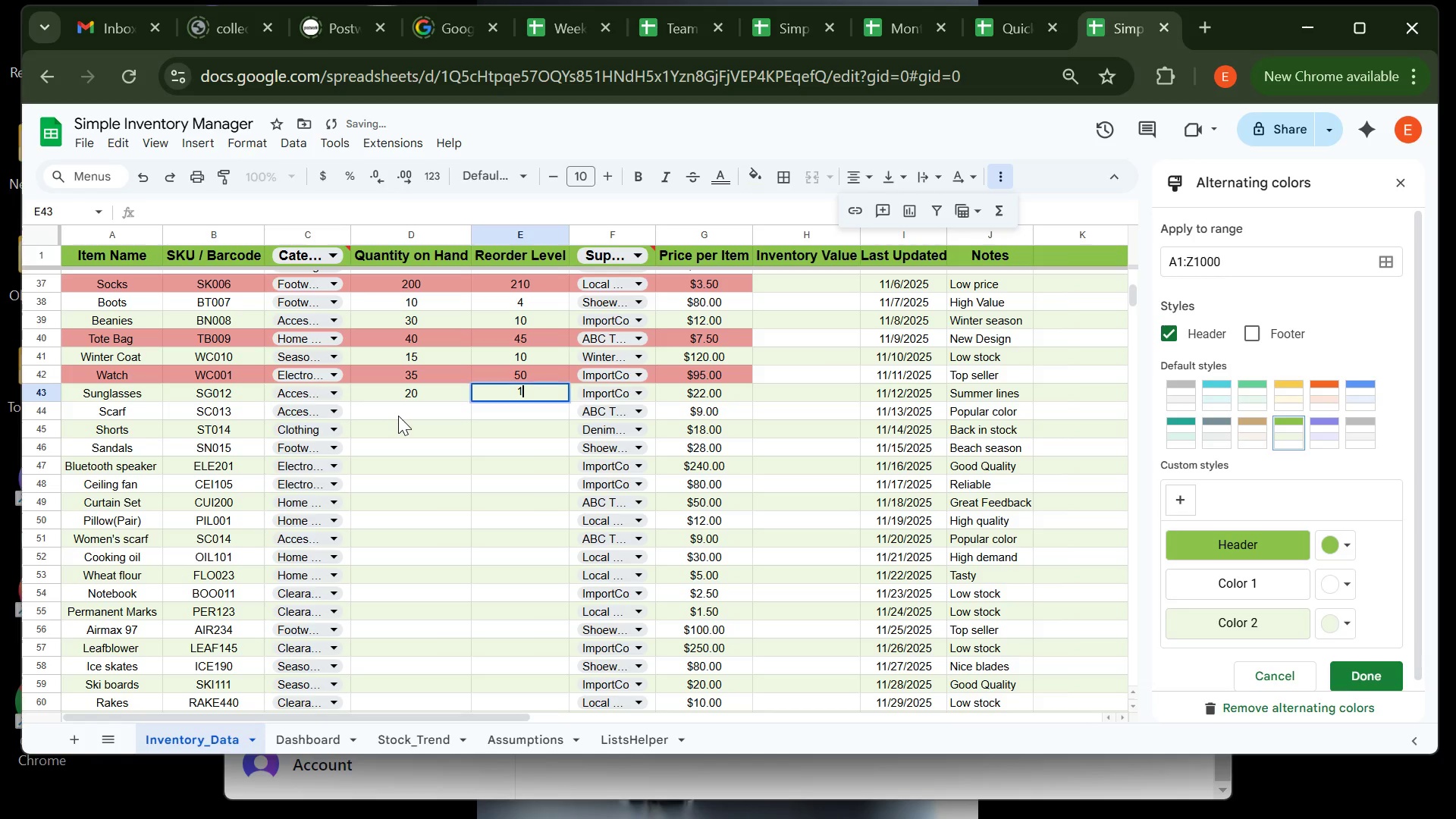 
type(18)
 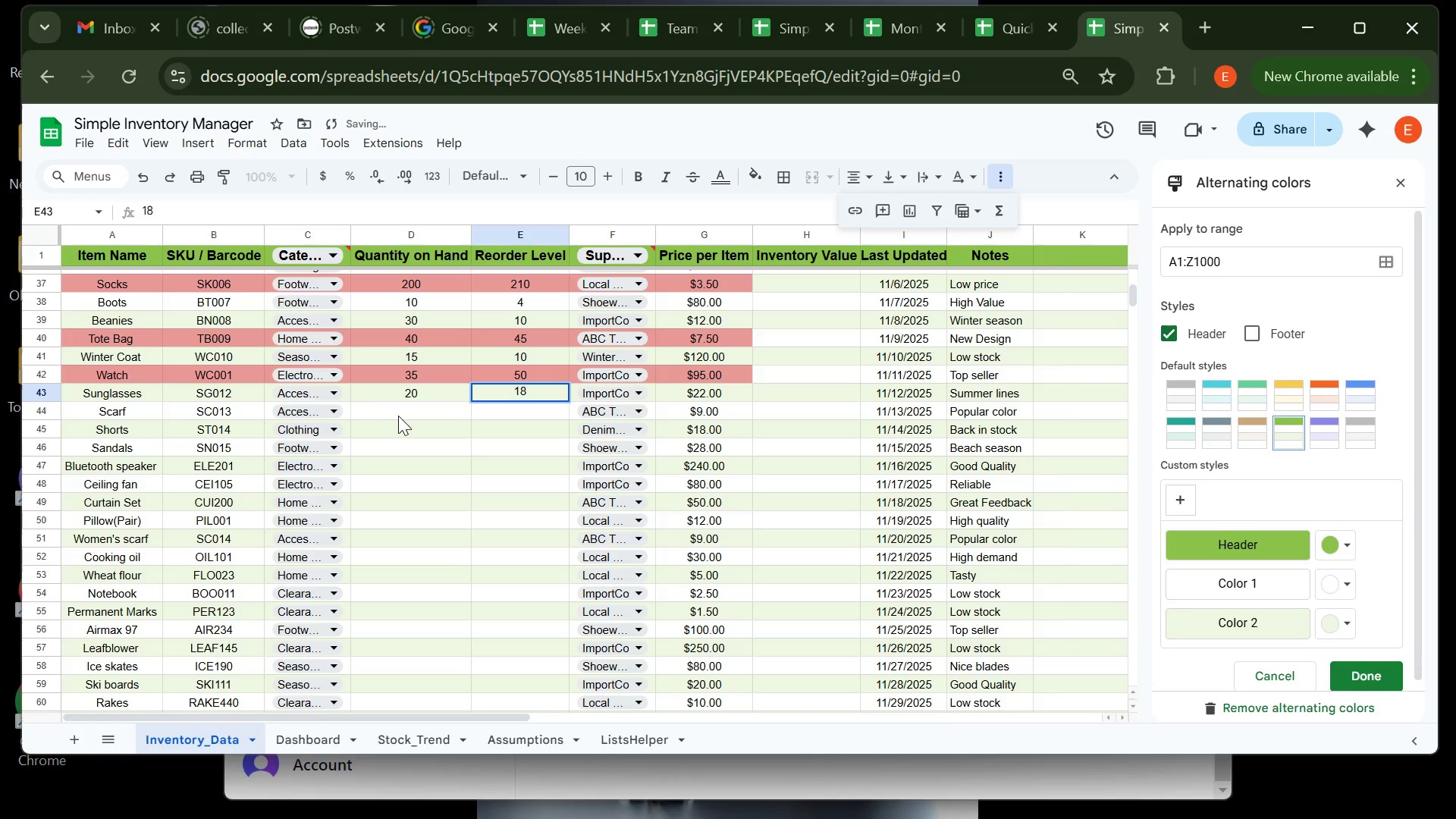 
key(ArrowDown)
 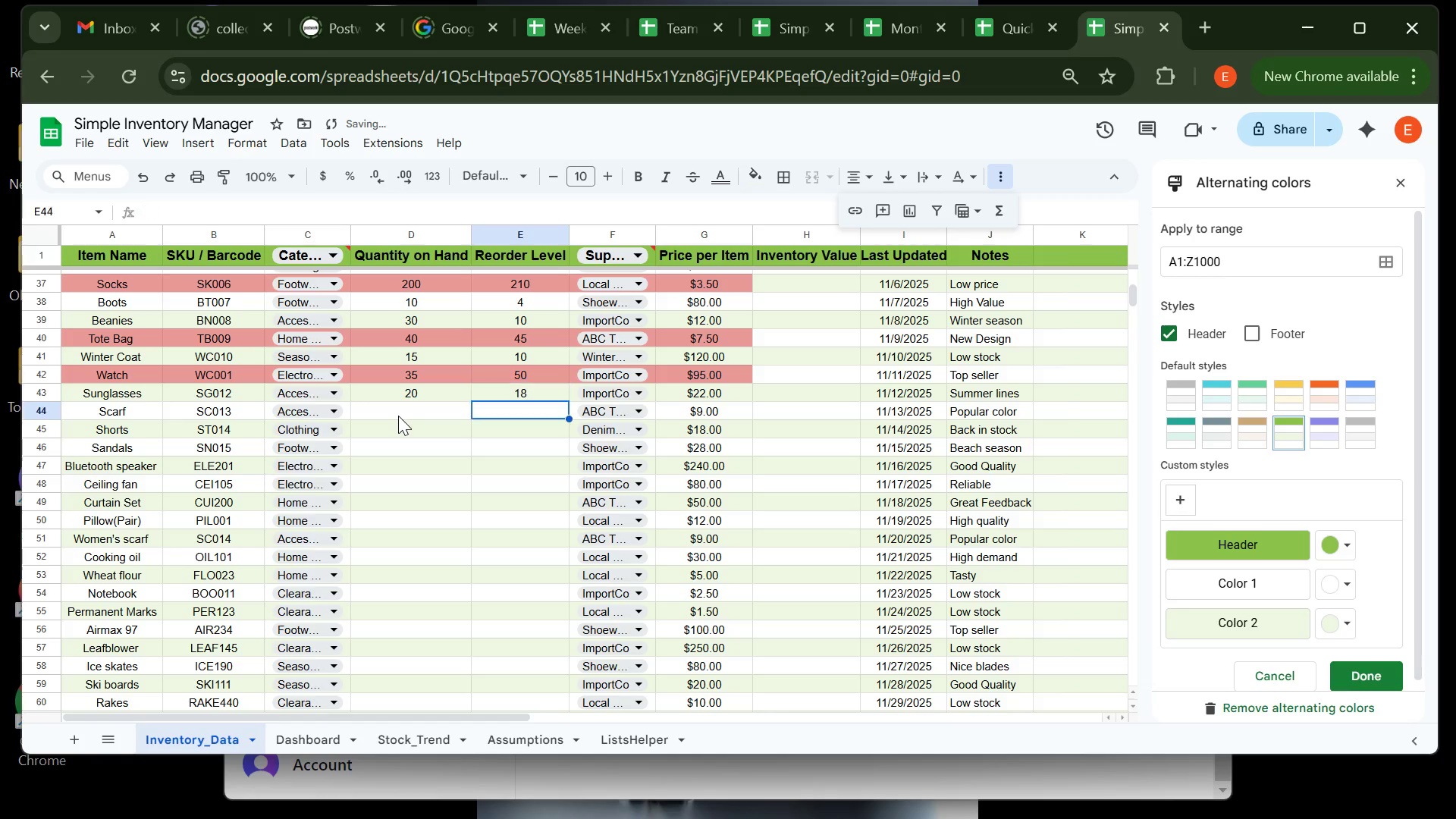 
key(ArrowLeft)
 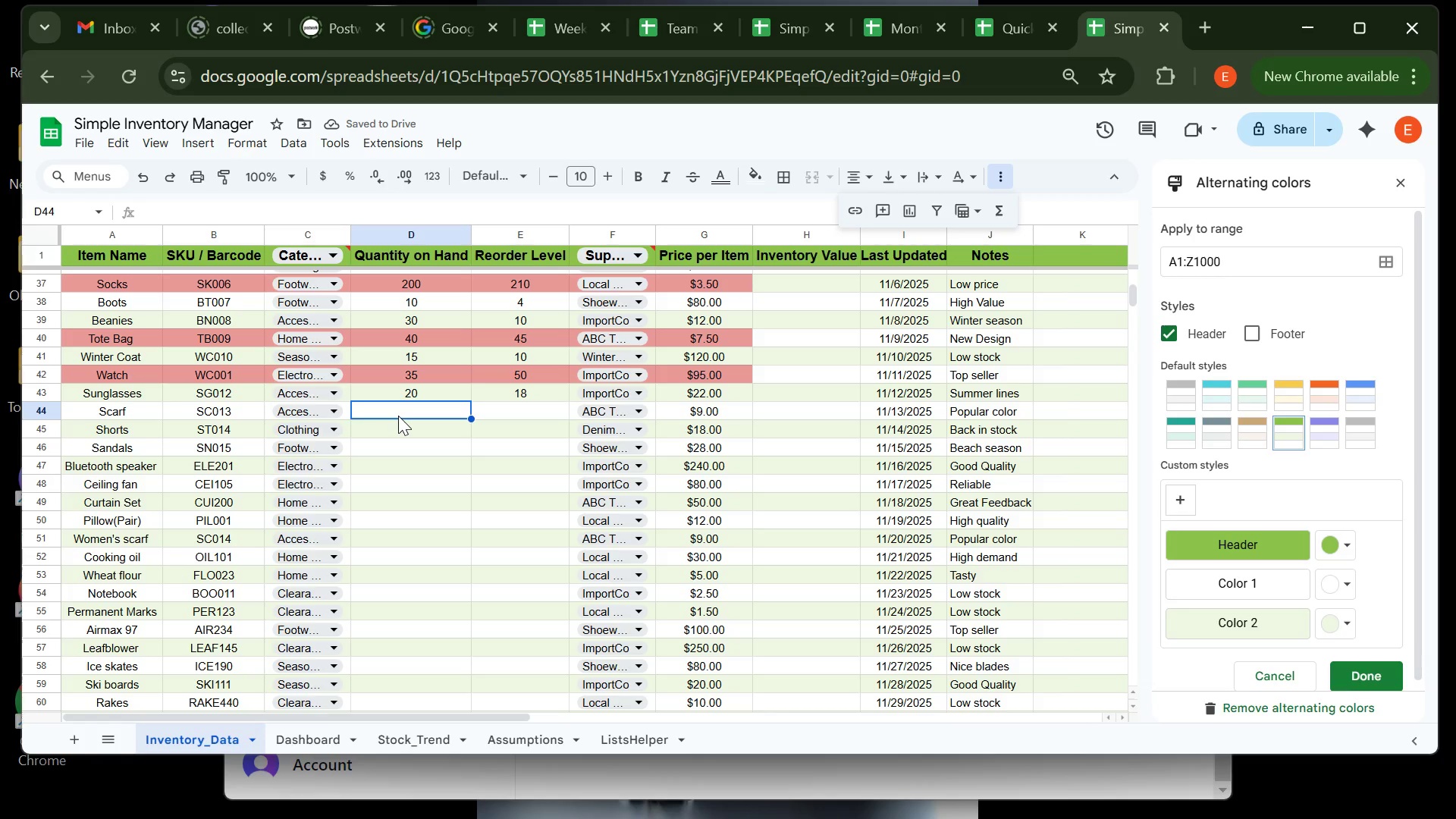 
type(40)
 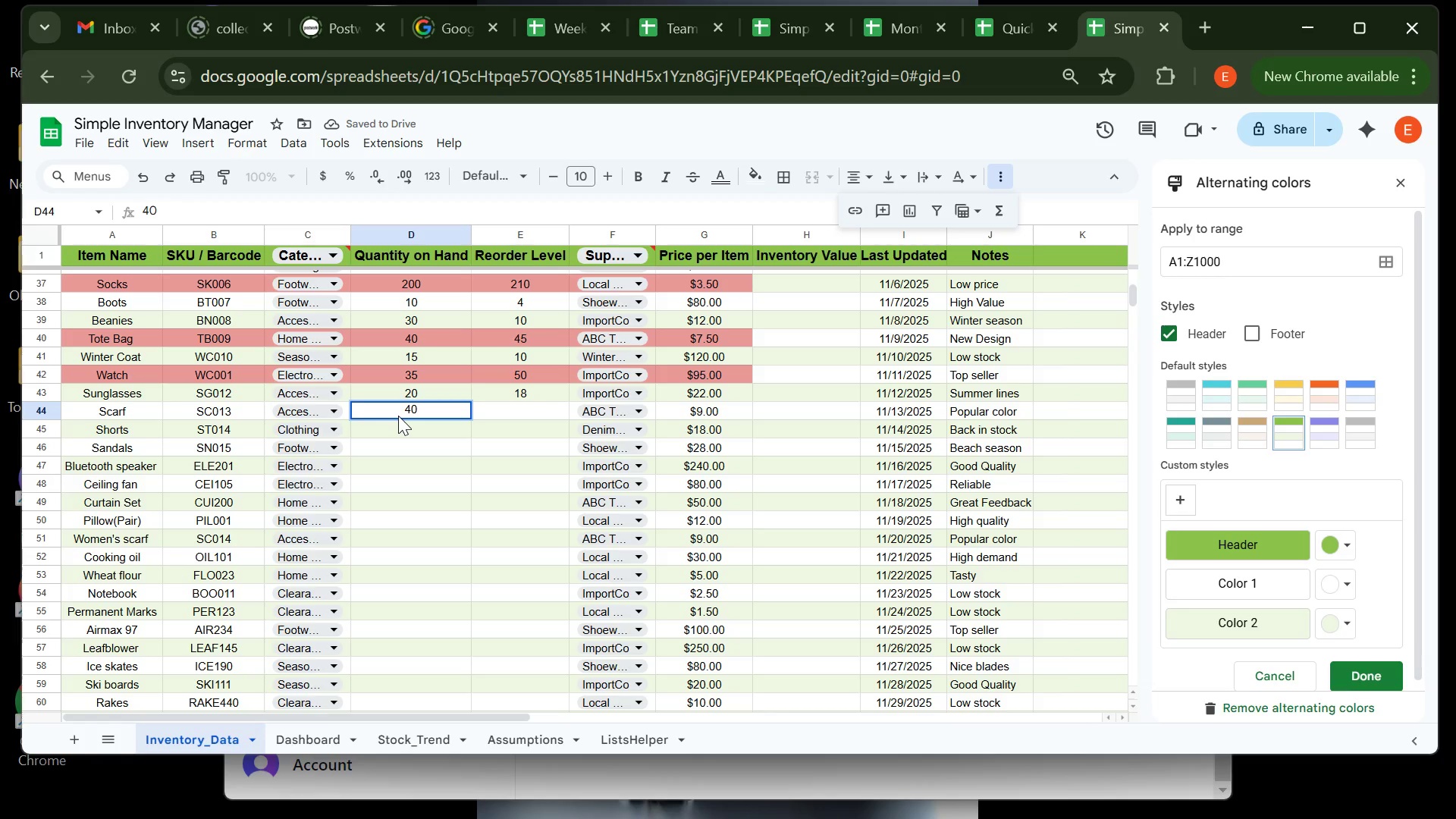 
key(ArrowRight)
 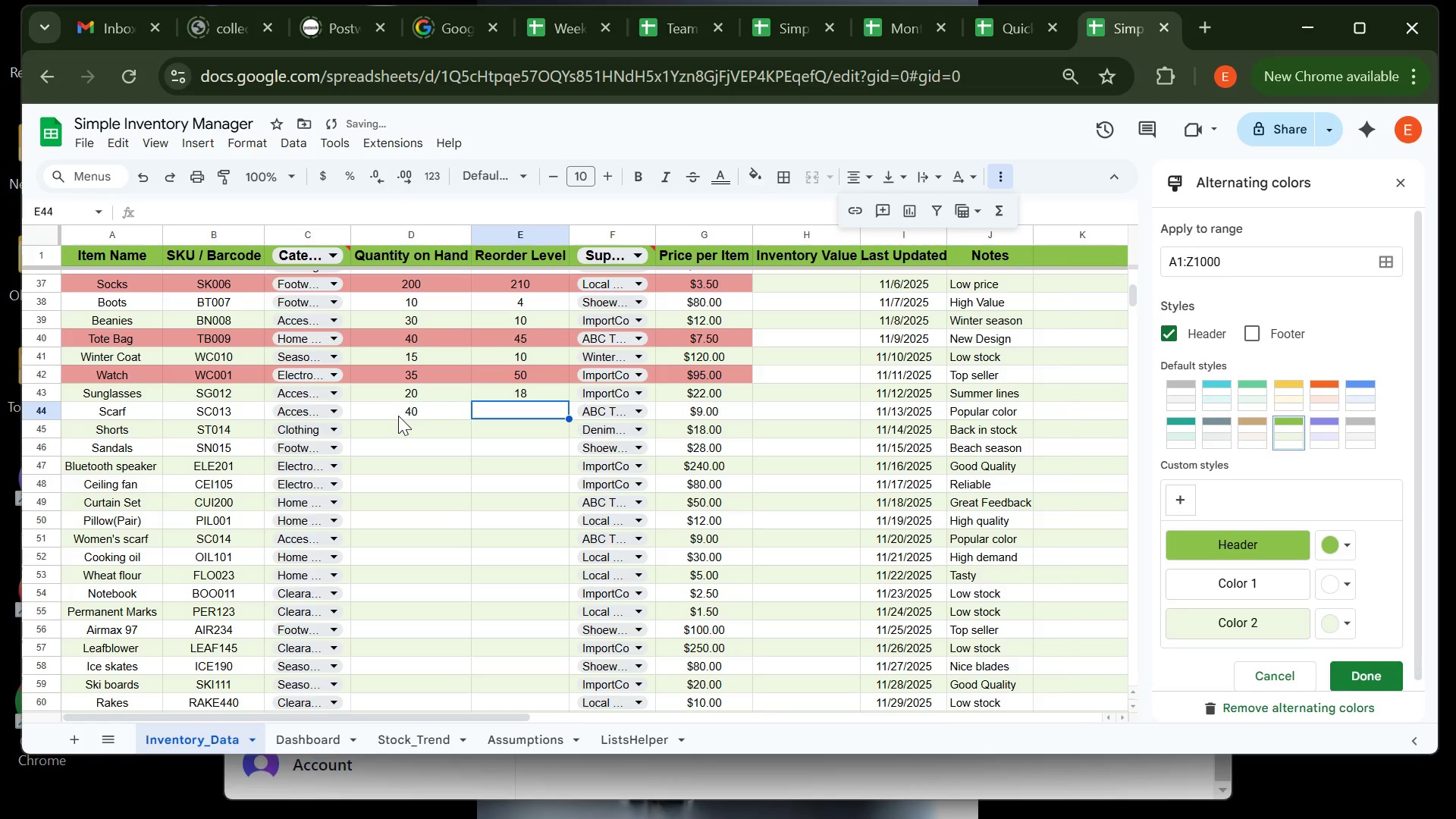 
type(35)
 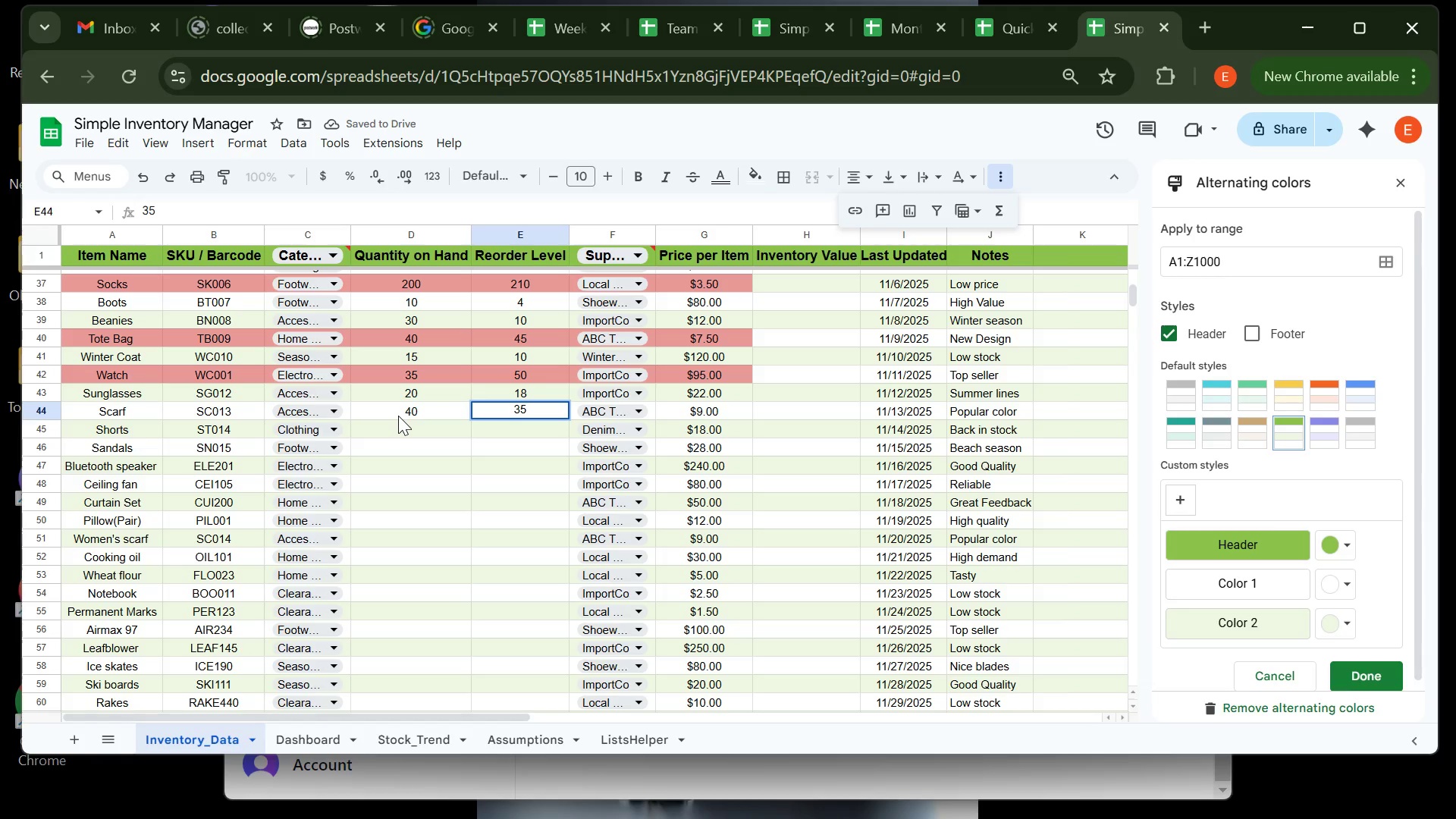 
key(ArrowDown)
 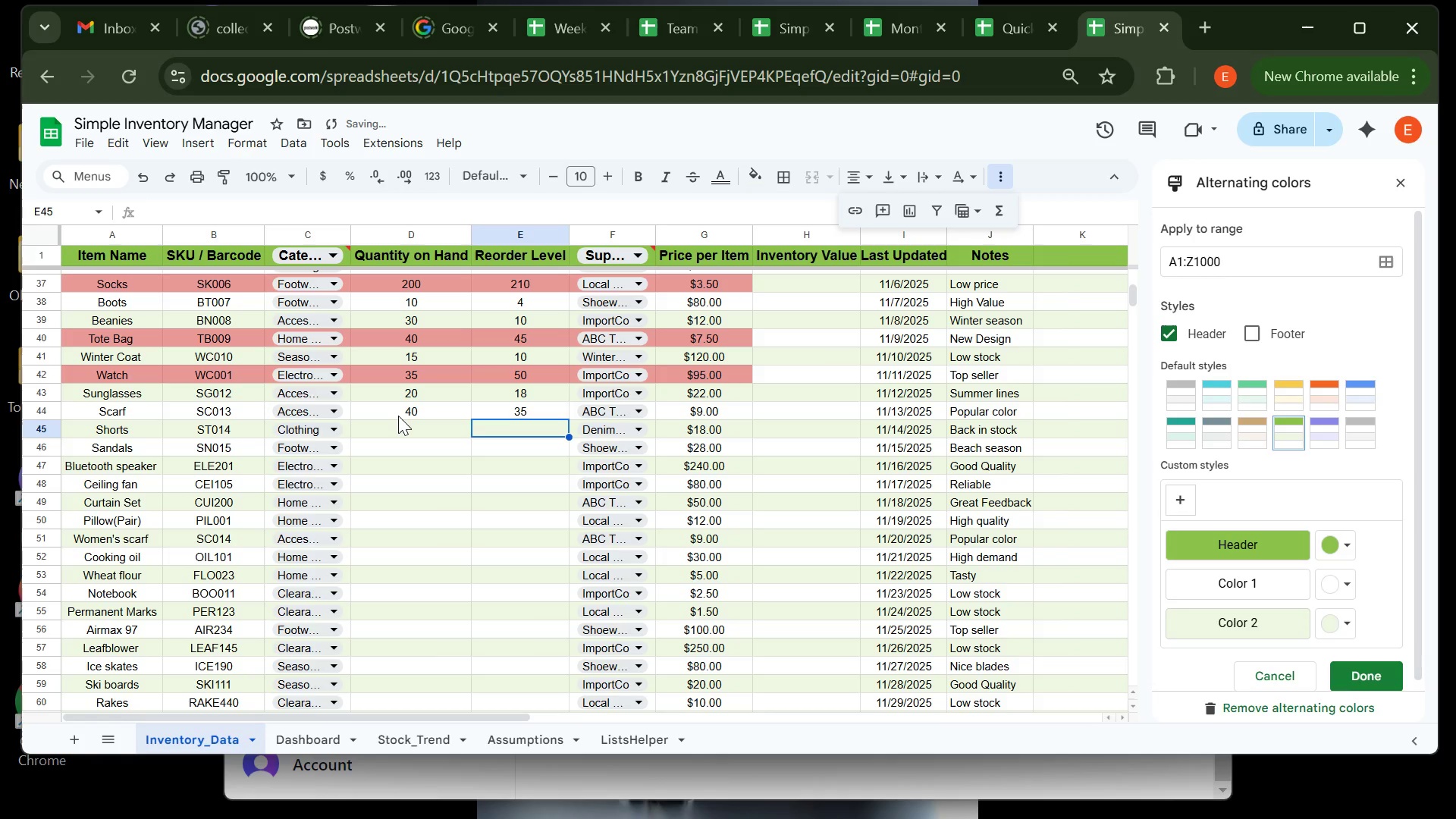 
key(ArrowLeft)
 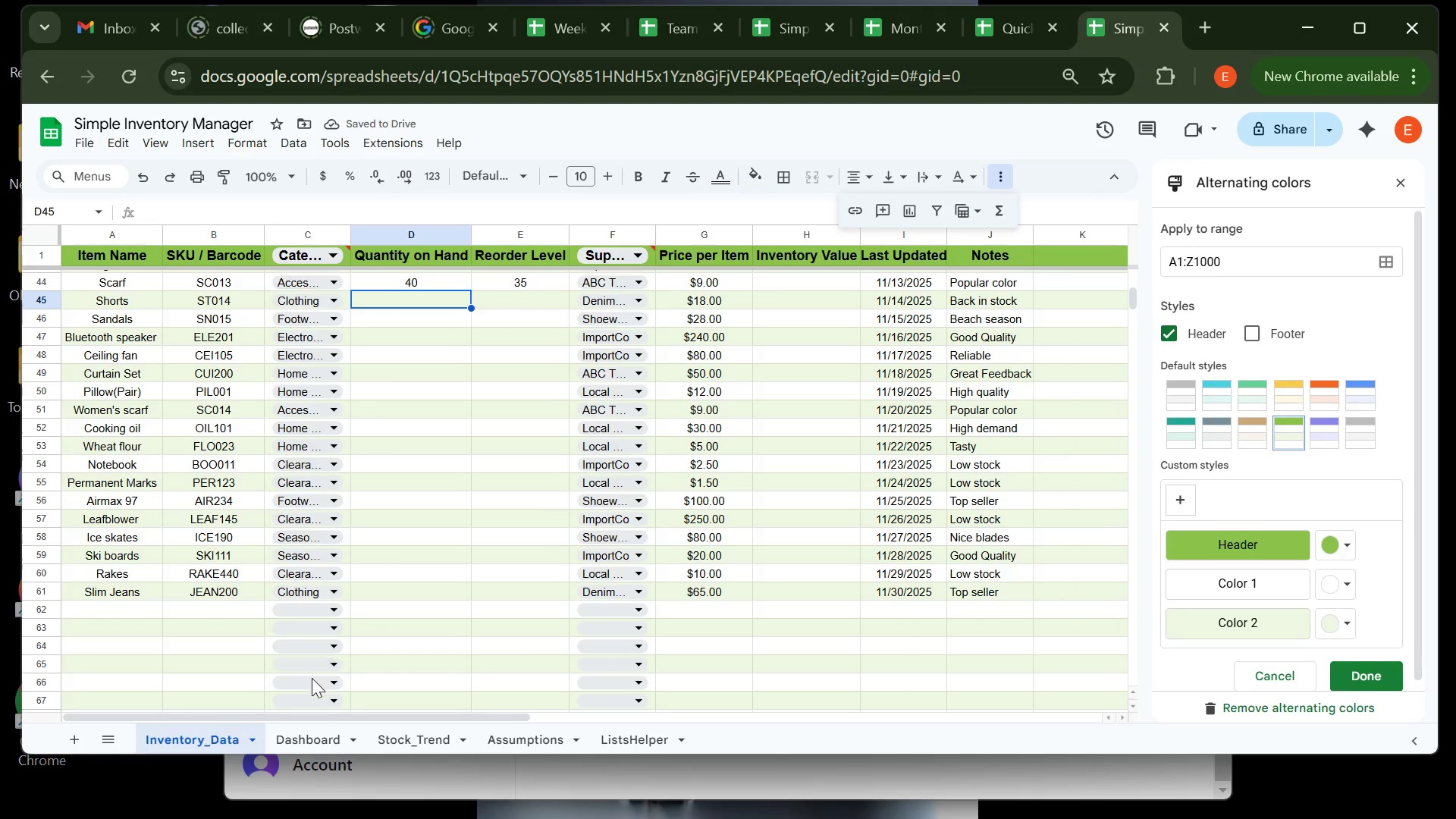 
left_click([323, 727])
 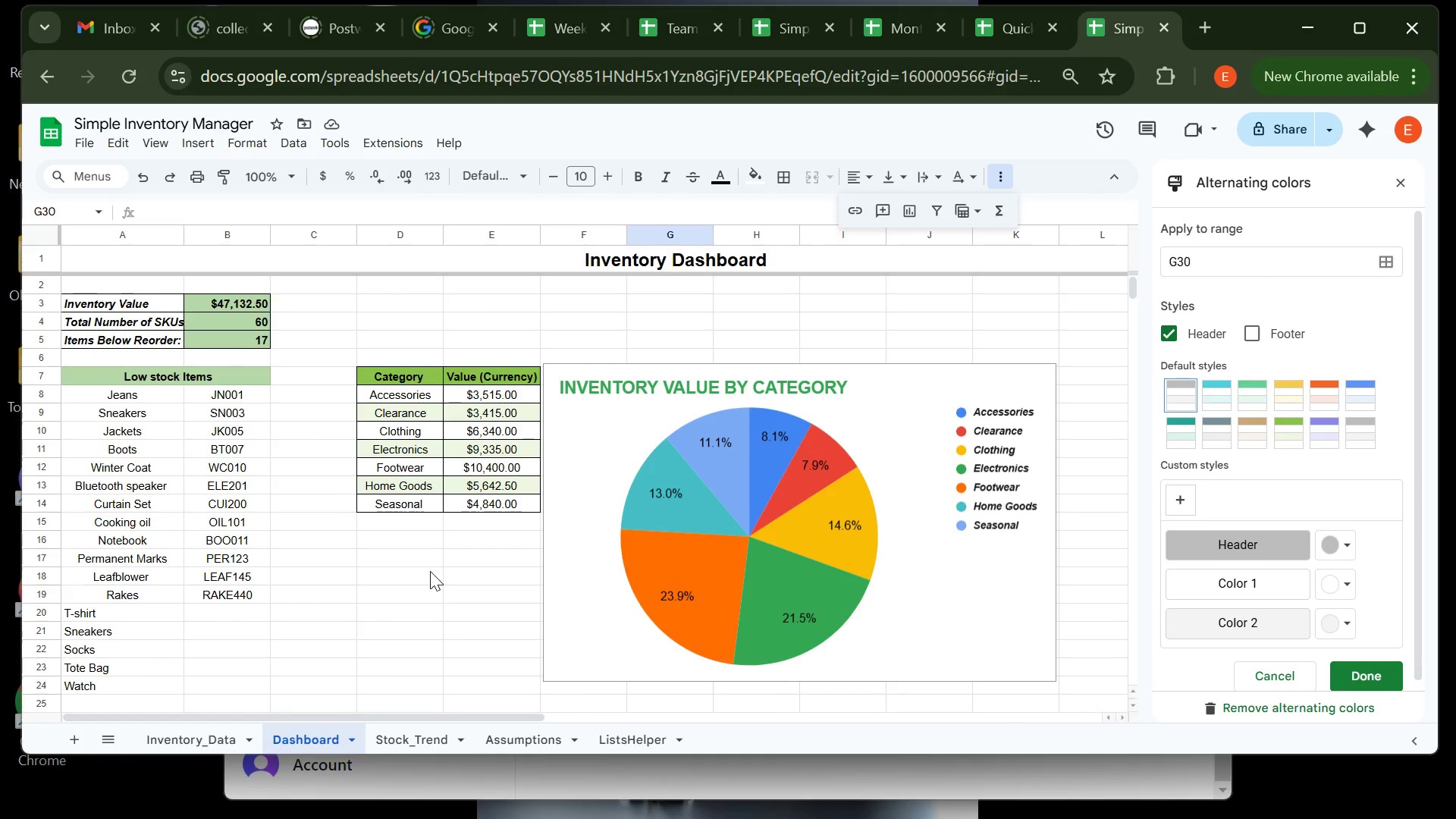 
wait(9.42)
 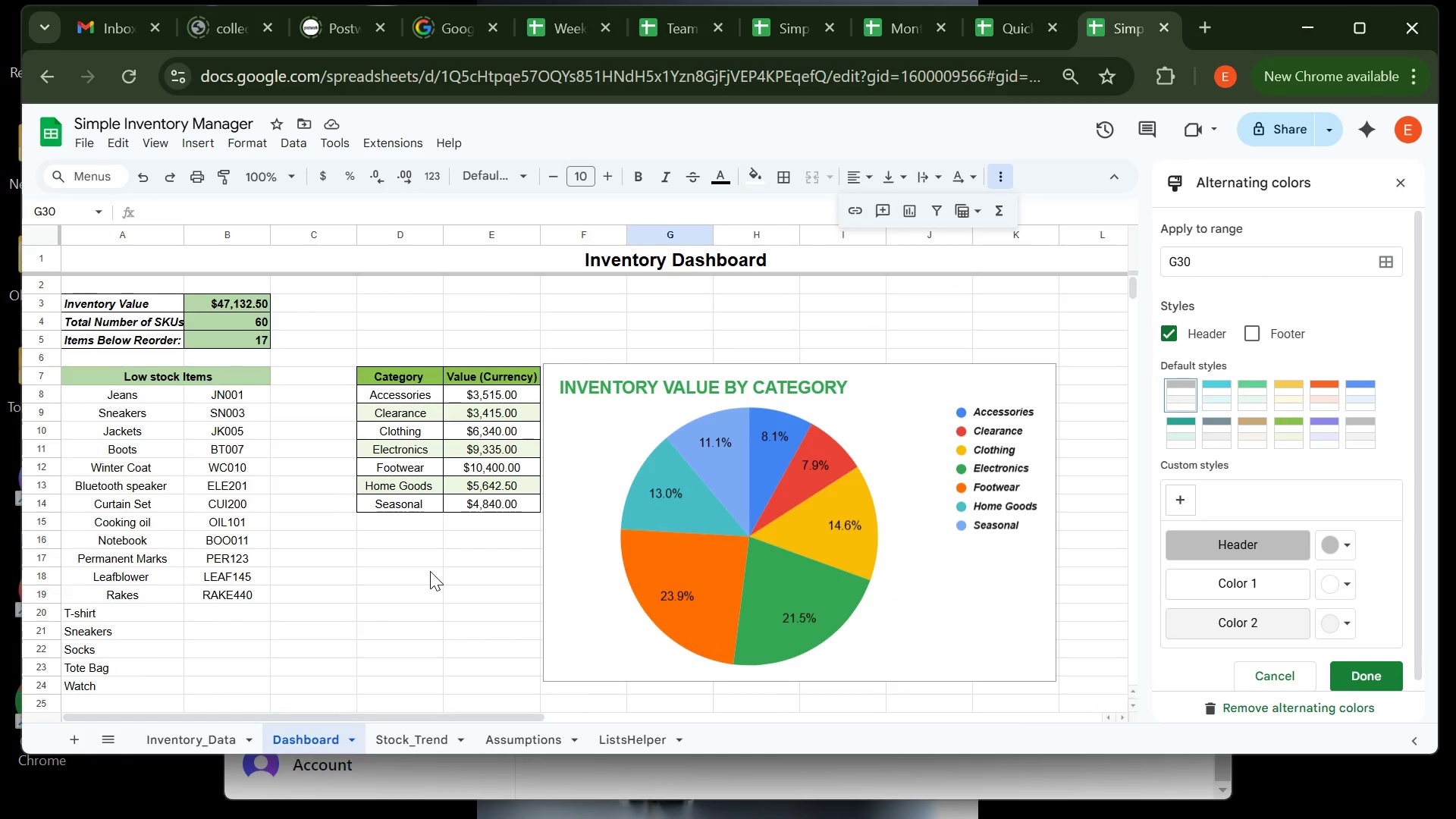 
left_click([215, 729])
 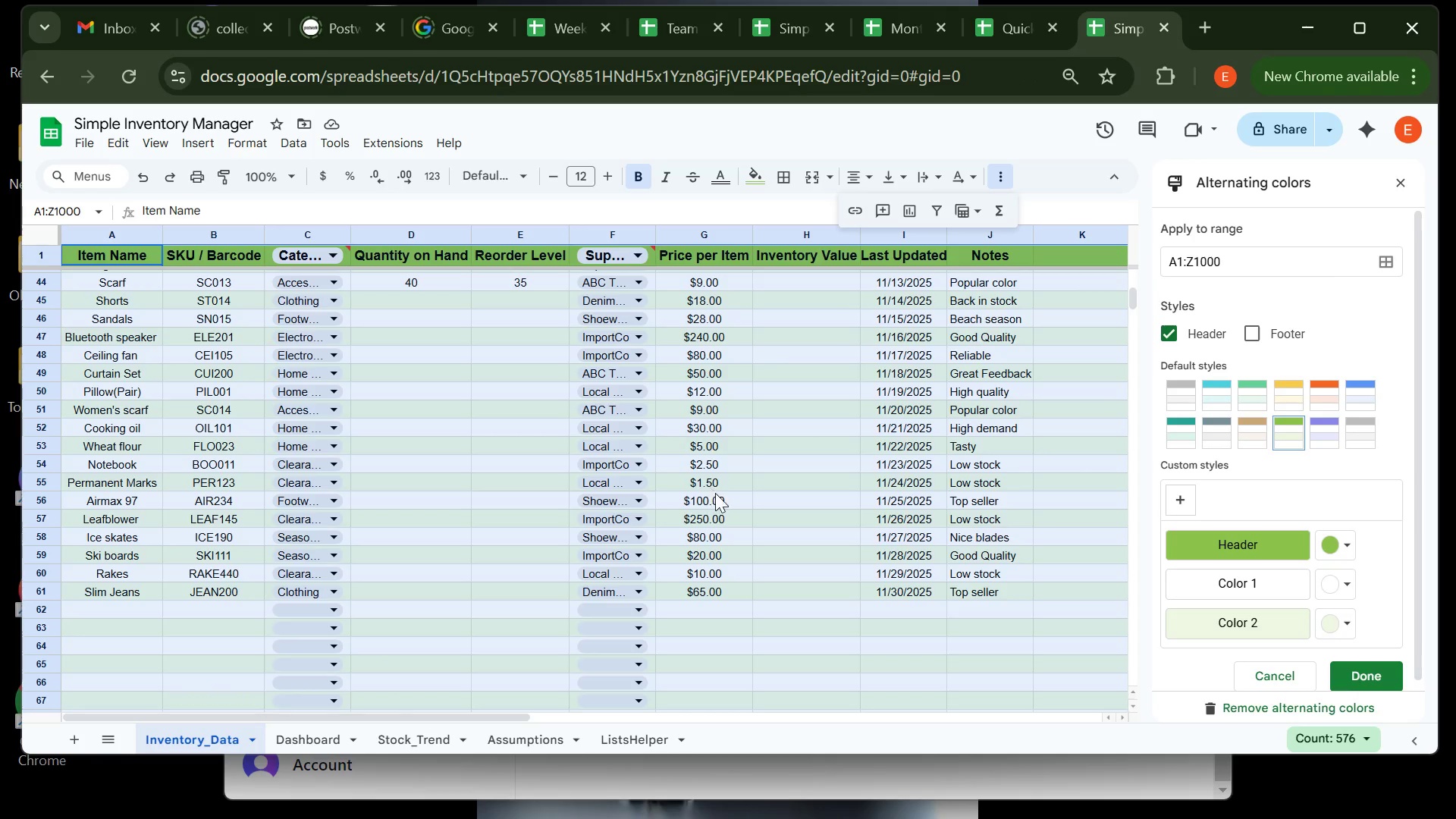 
left_click([786, 504])
 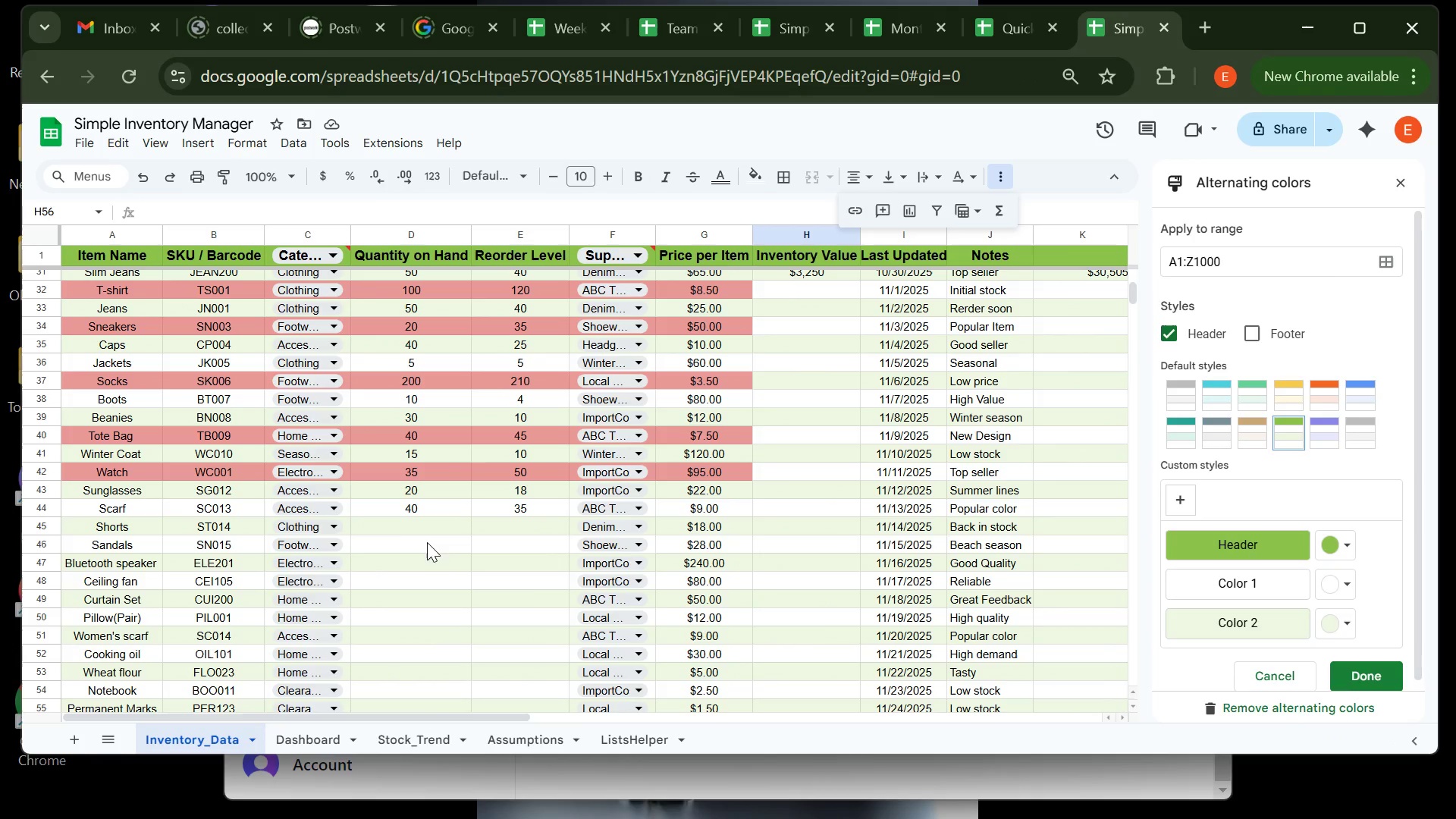 
left_click([407, 528])
 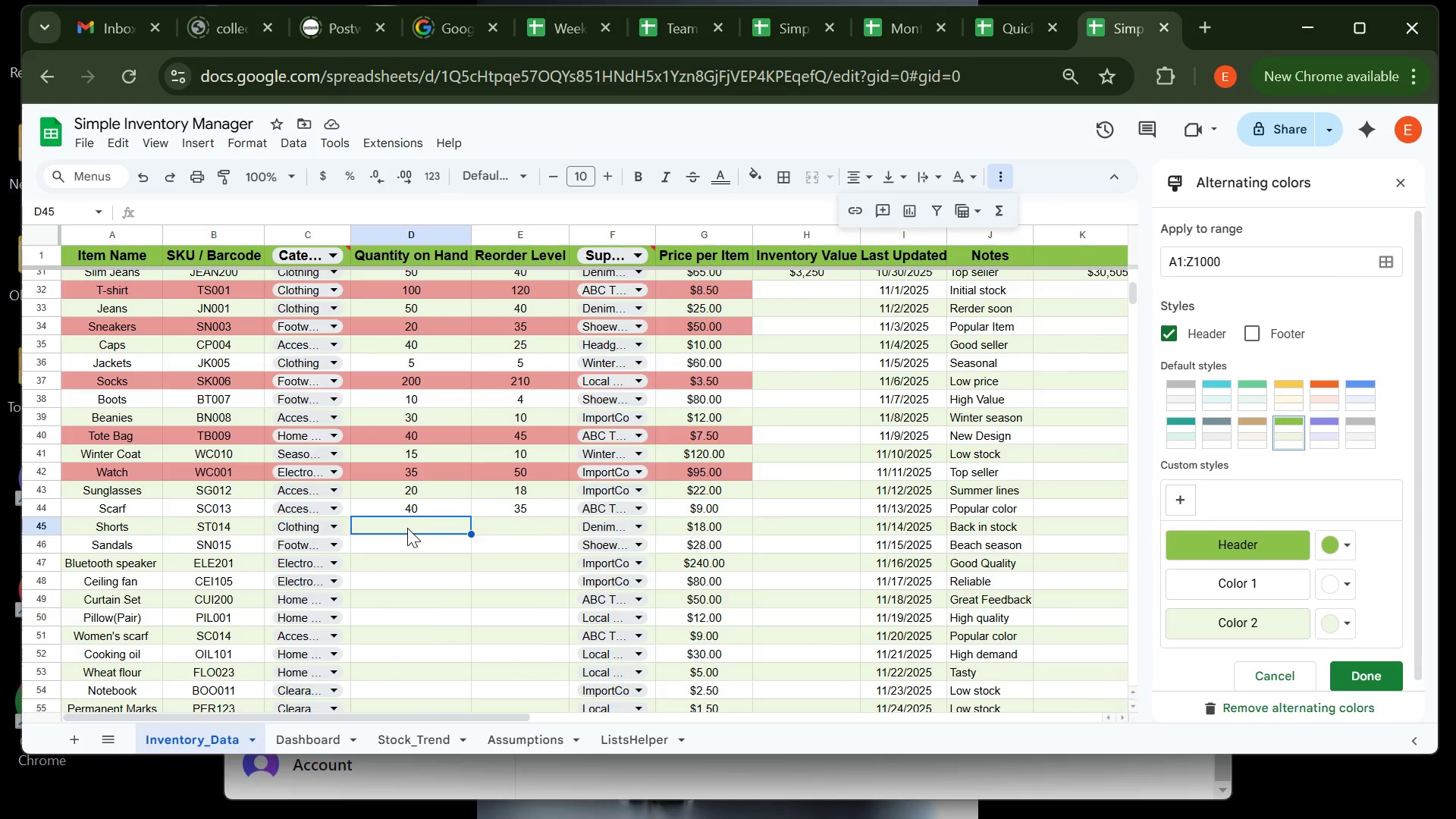 
type(22)
 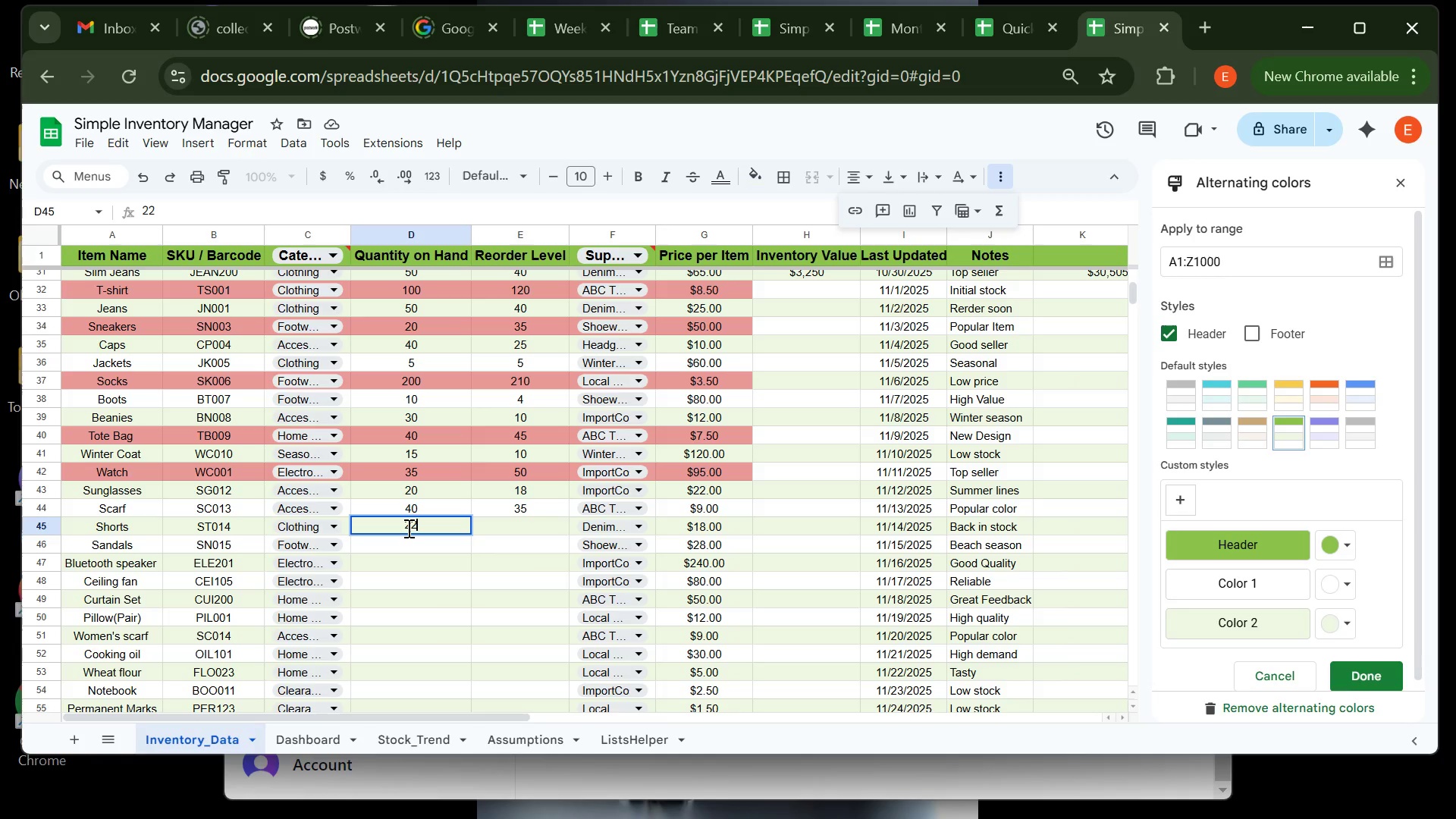 
key(ArrowRight)
 